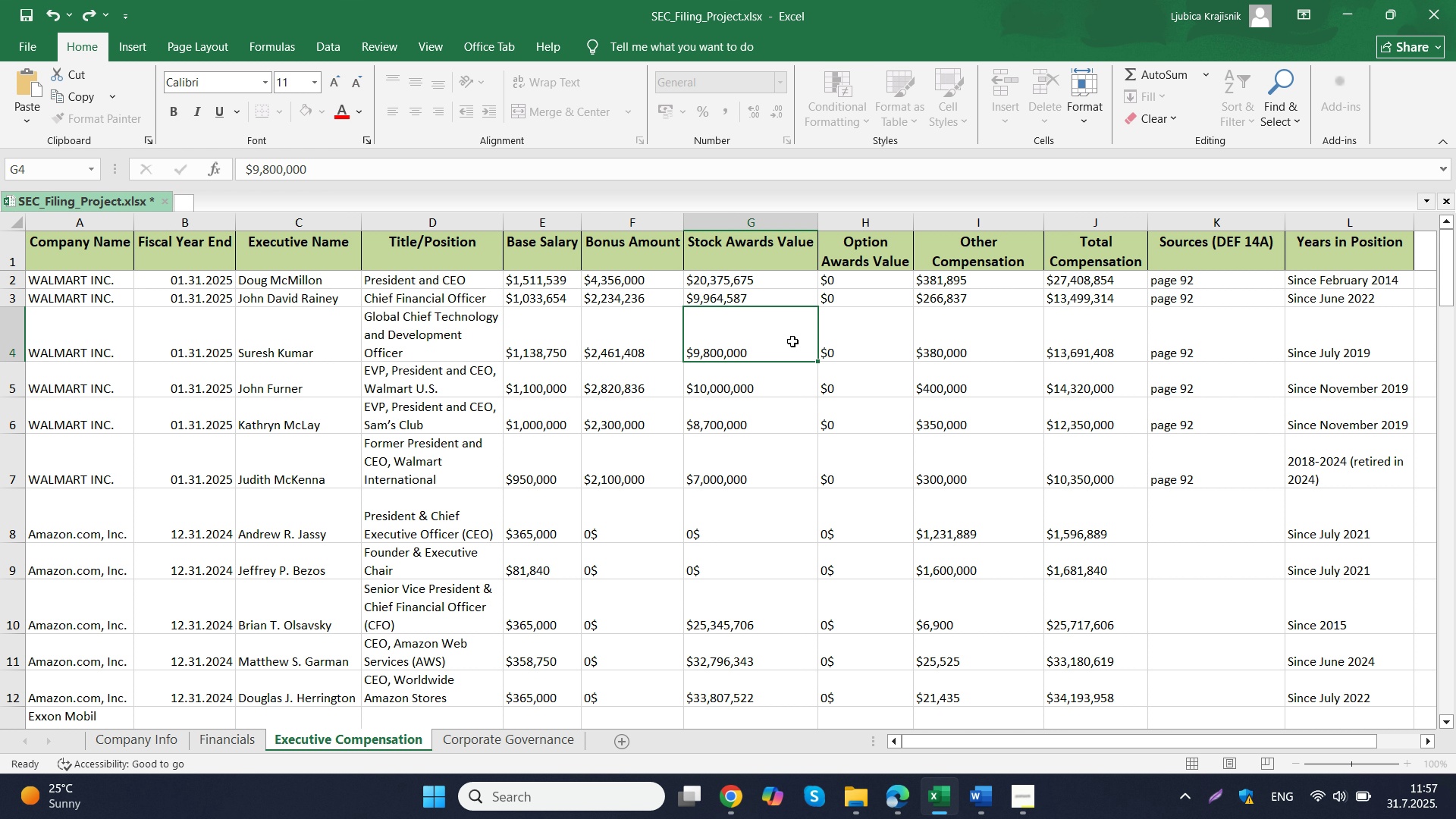 
left_click([792, 341])
 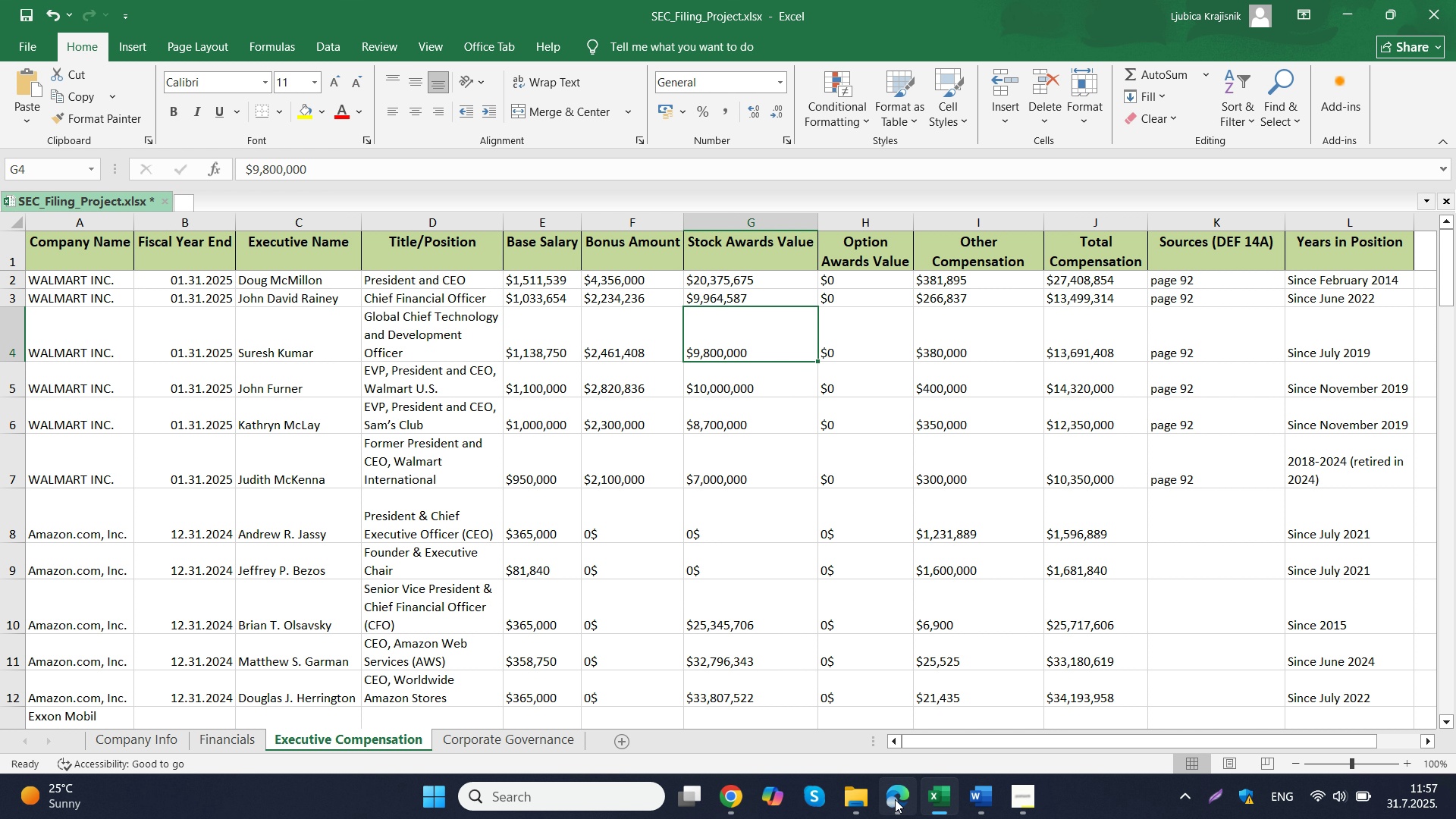 
left_click([895, 799])
 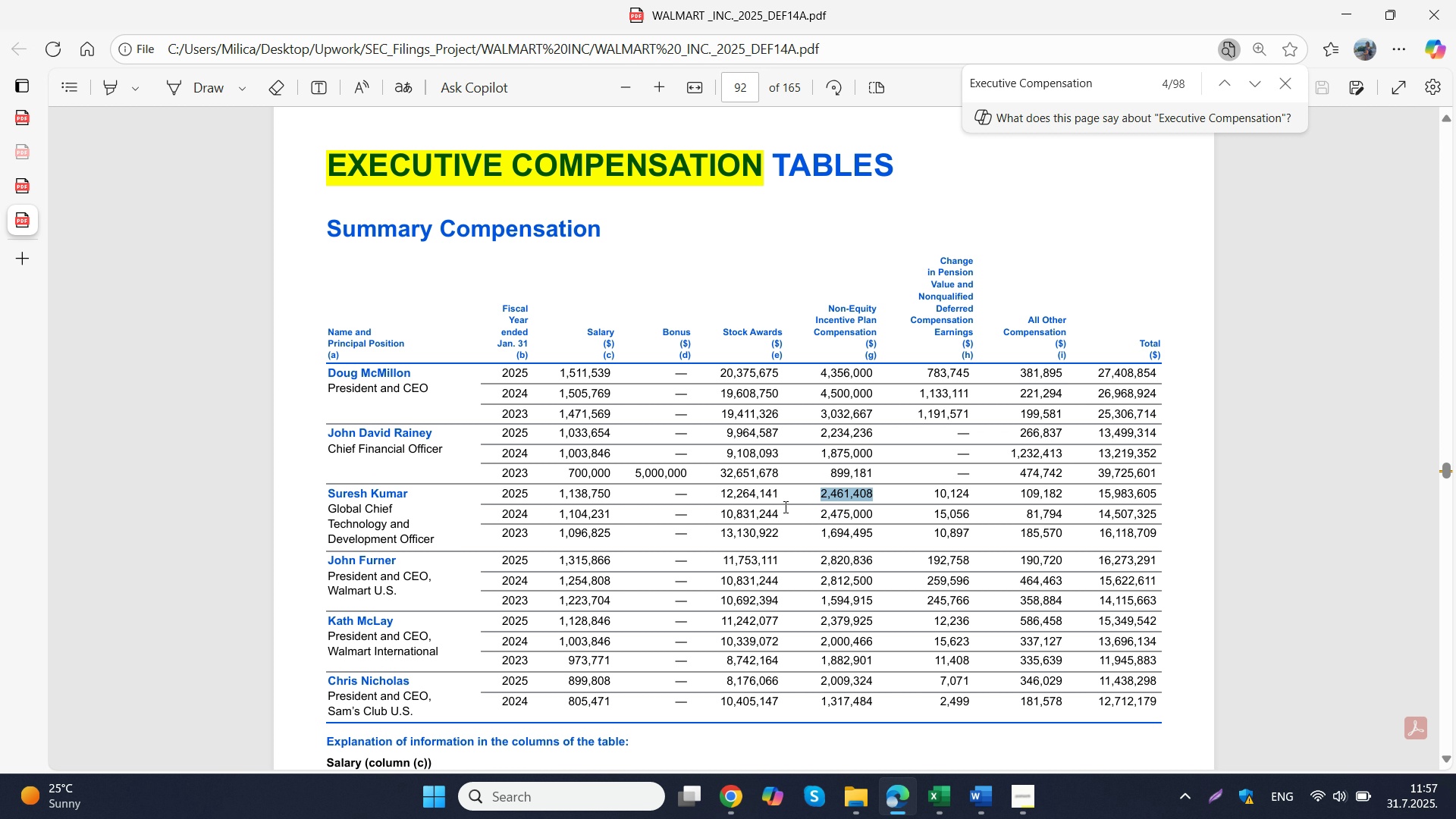 
left_click_drag(start_coordinate=[720, 497], to_coordinate=[775, 496])
 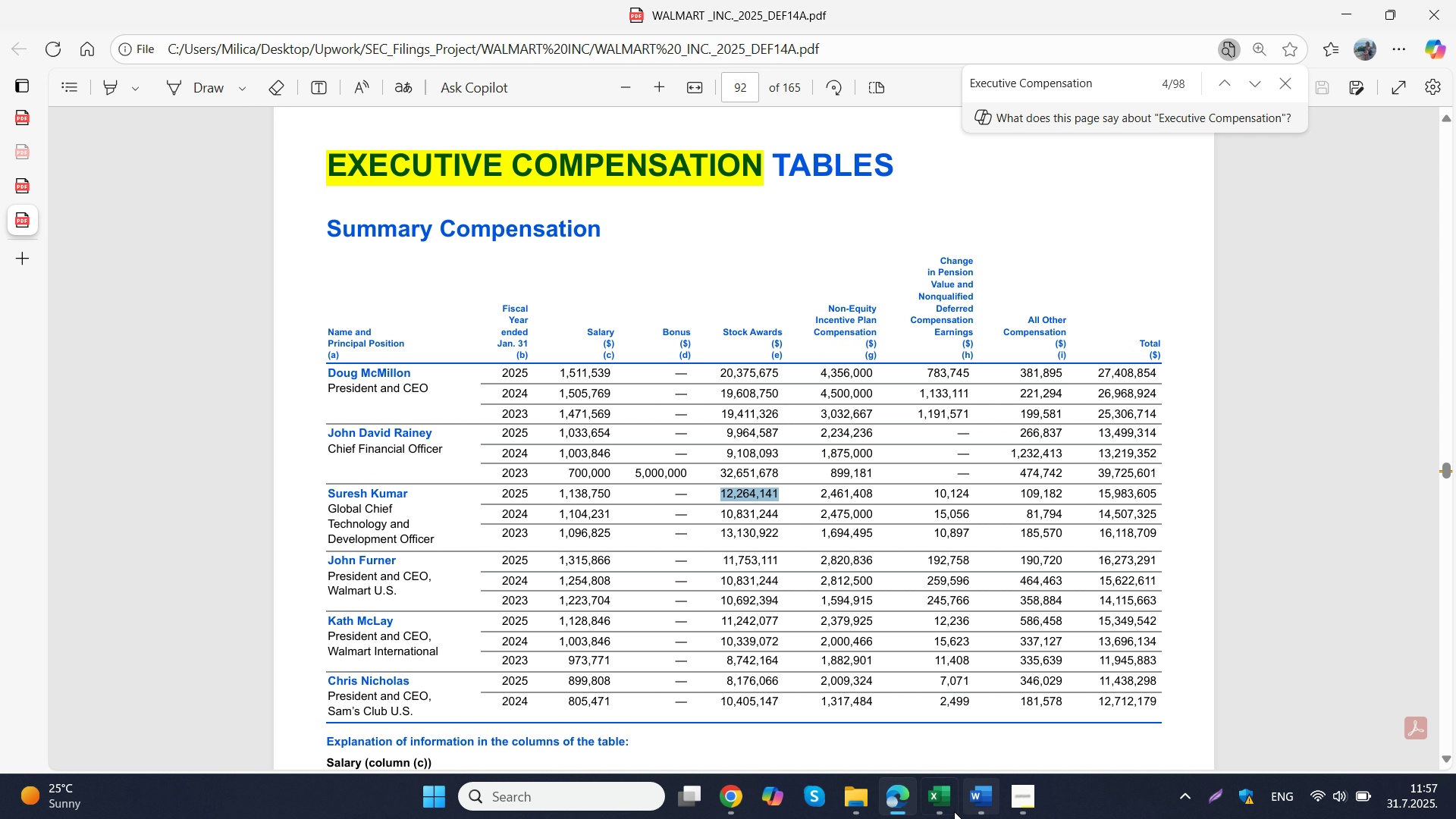 
key(Control+ControlLeft)
 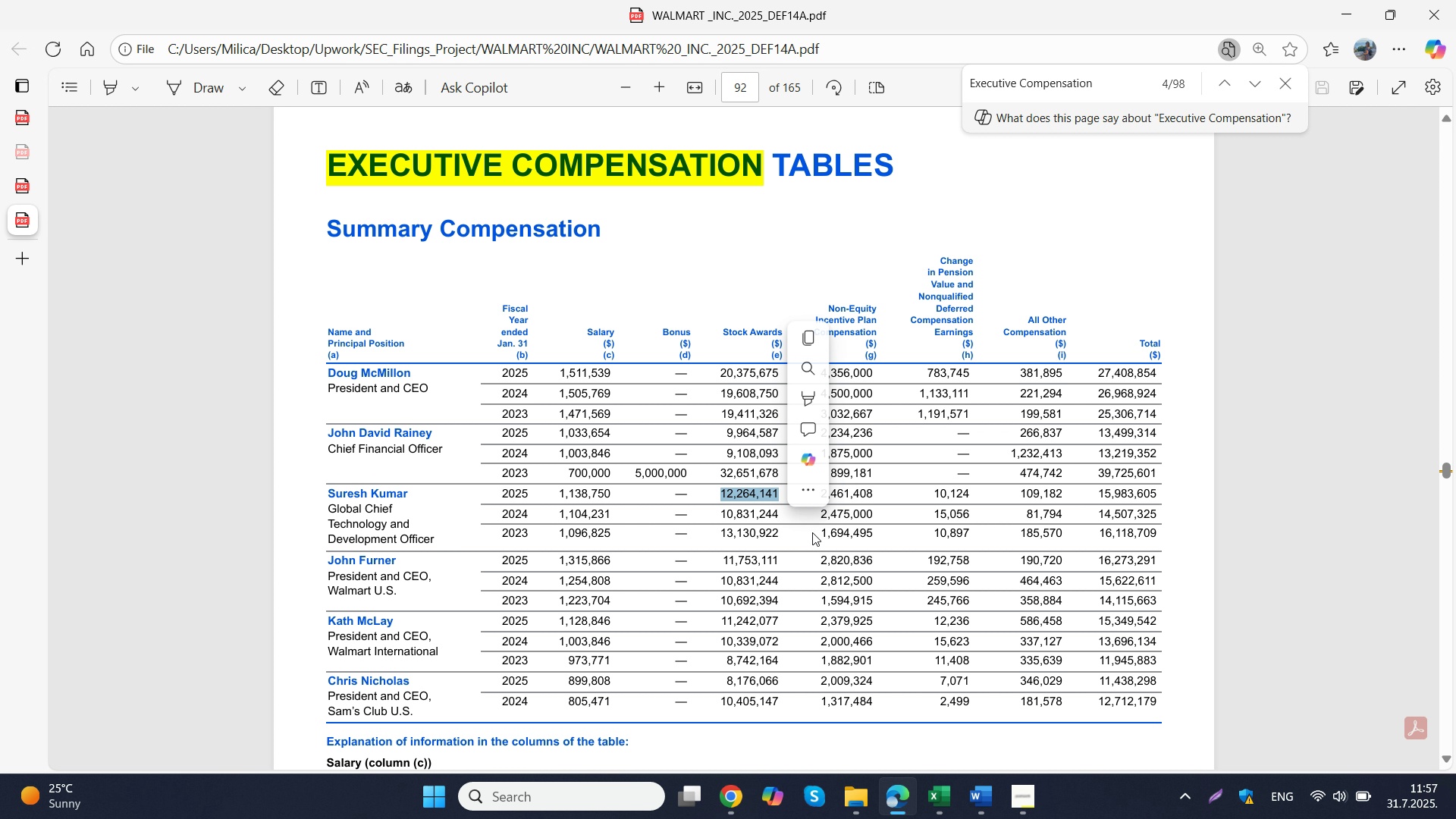 
hold_key(key=C, duration=11.26)
 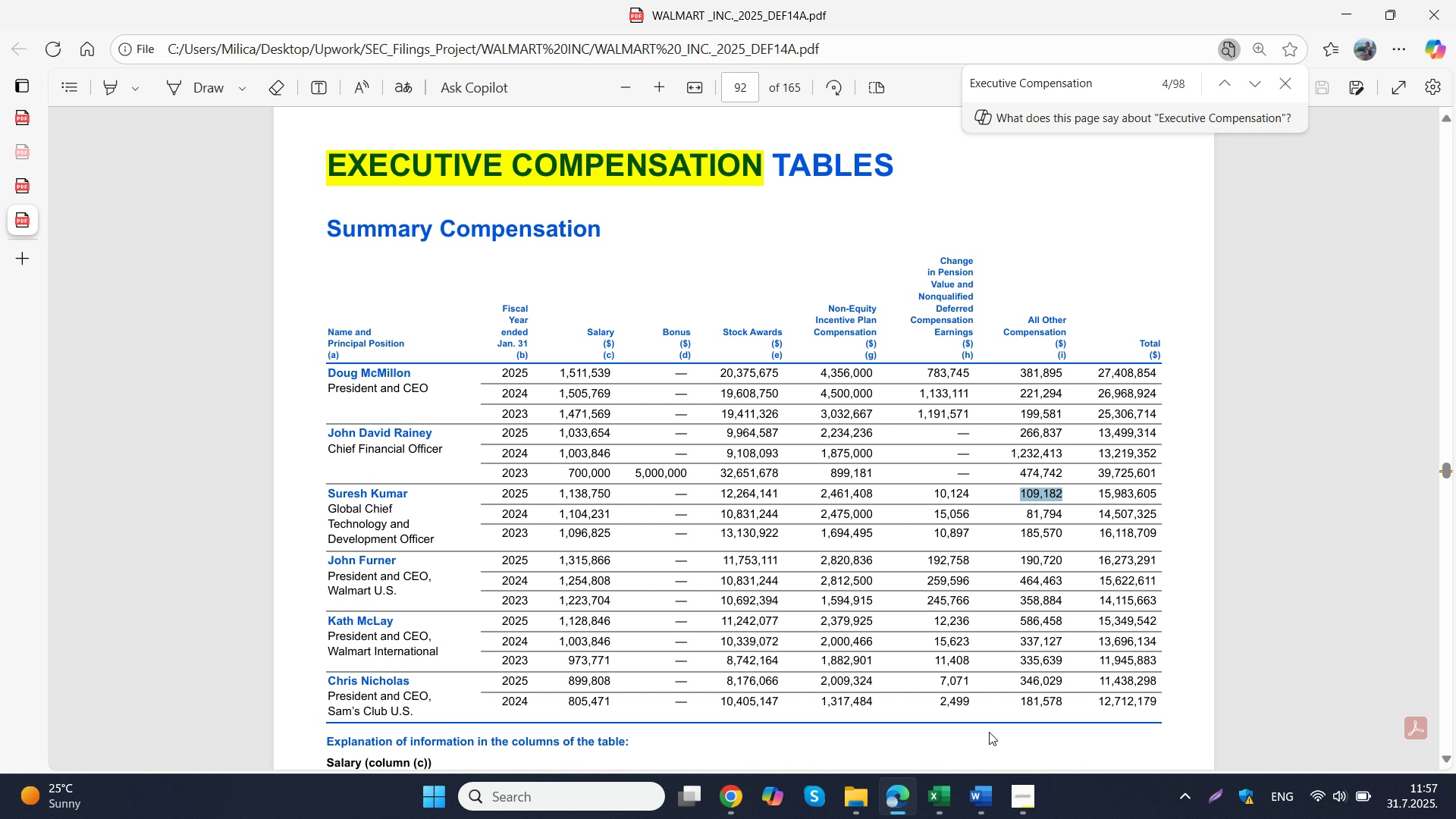 
left_click([939, 806])
 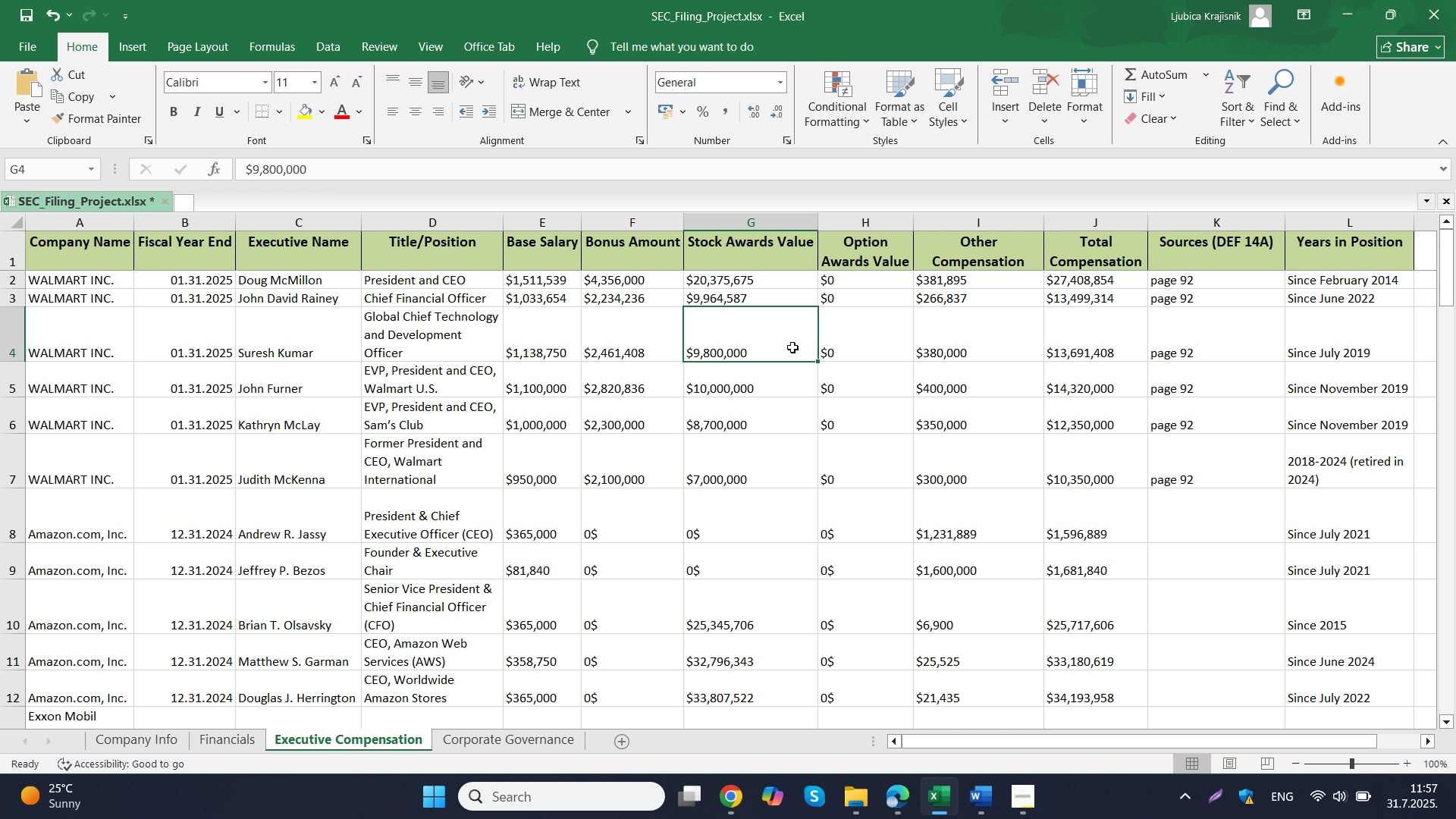 
left_click_drag(start_coordinate=[767, 348], to_coordinate=[692, 353])
 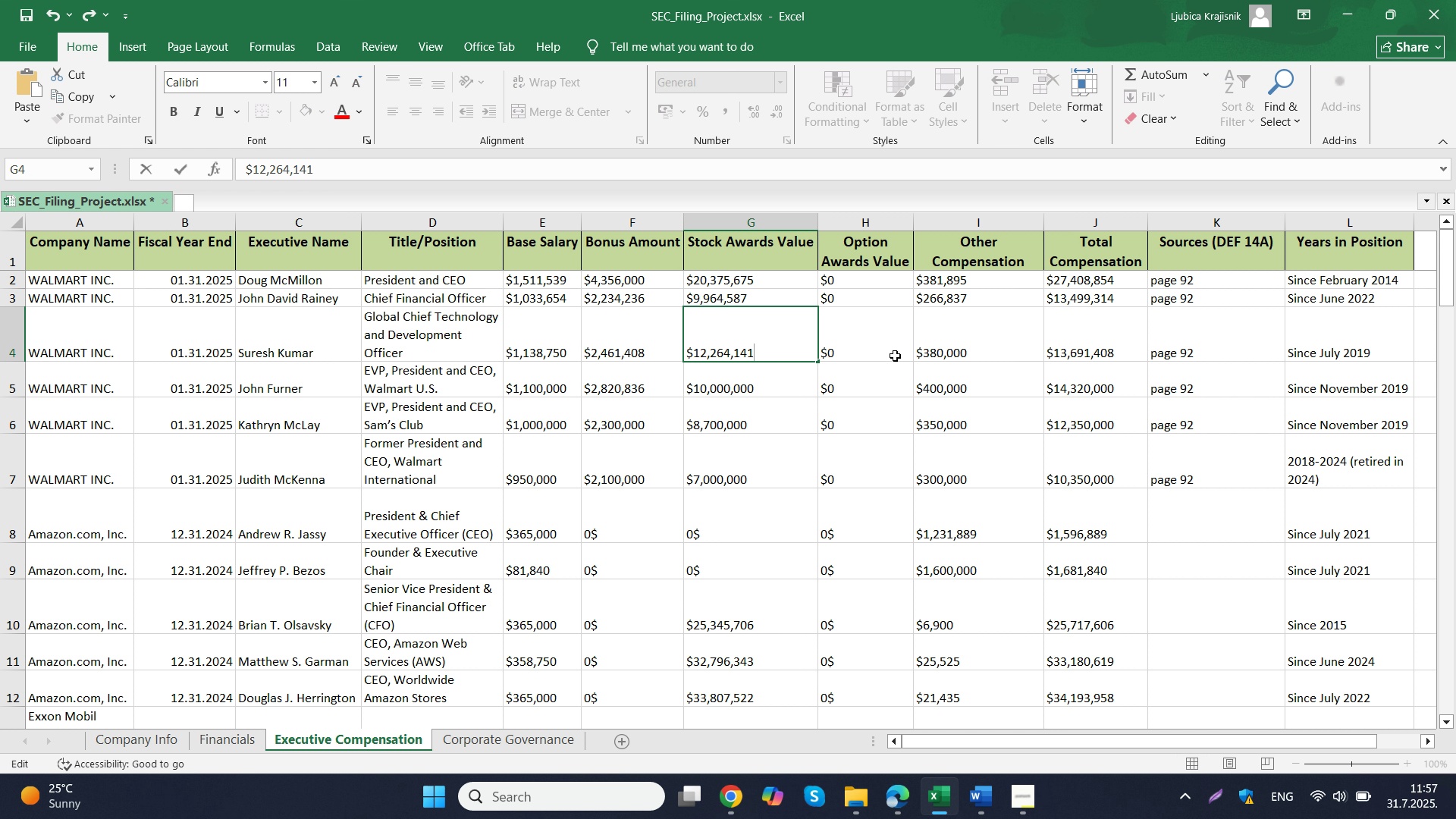 
key(Control+ControlLeft)
 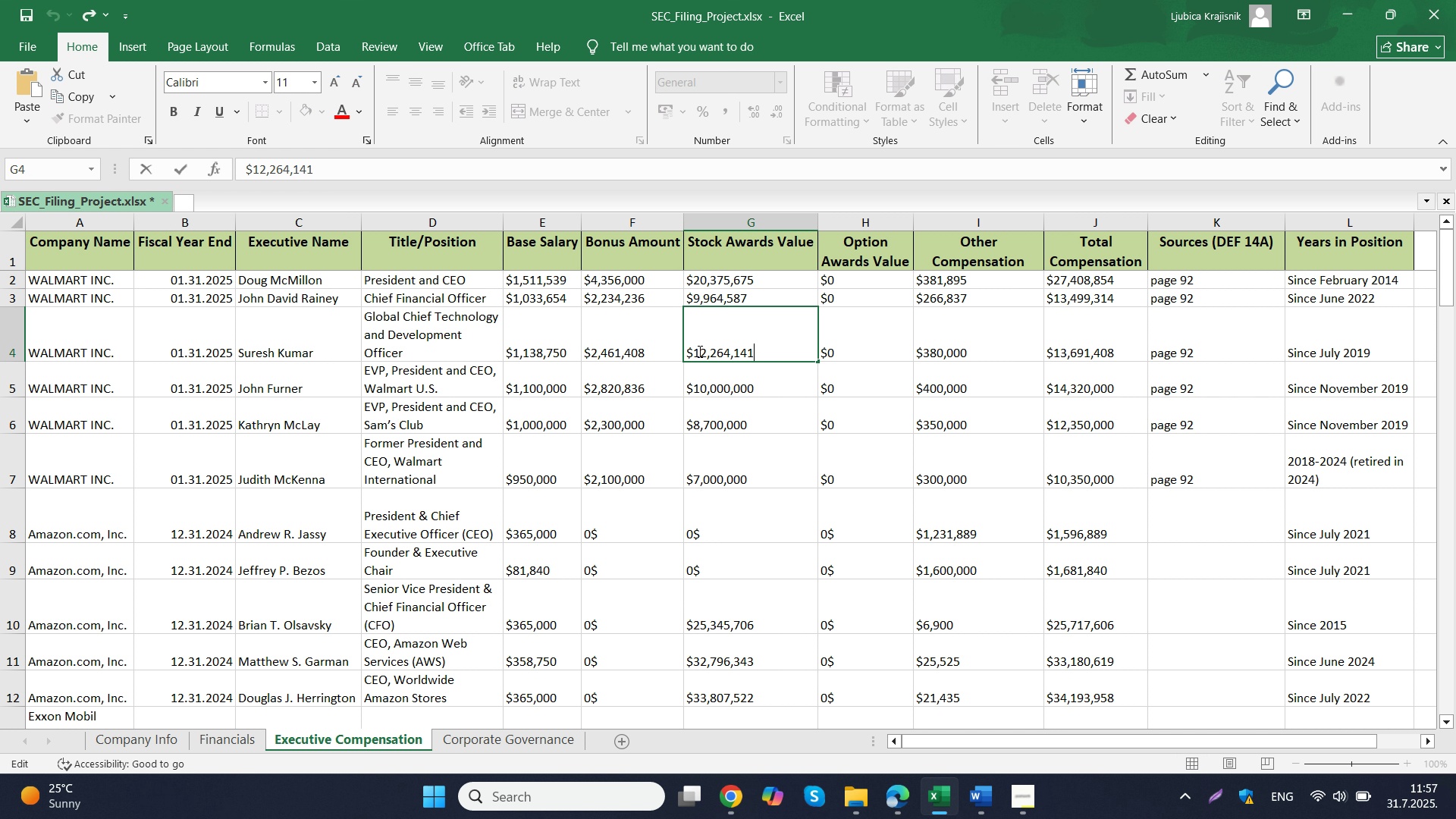 
key(Control+V)
 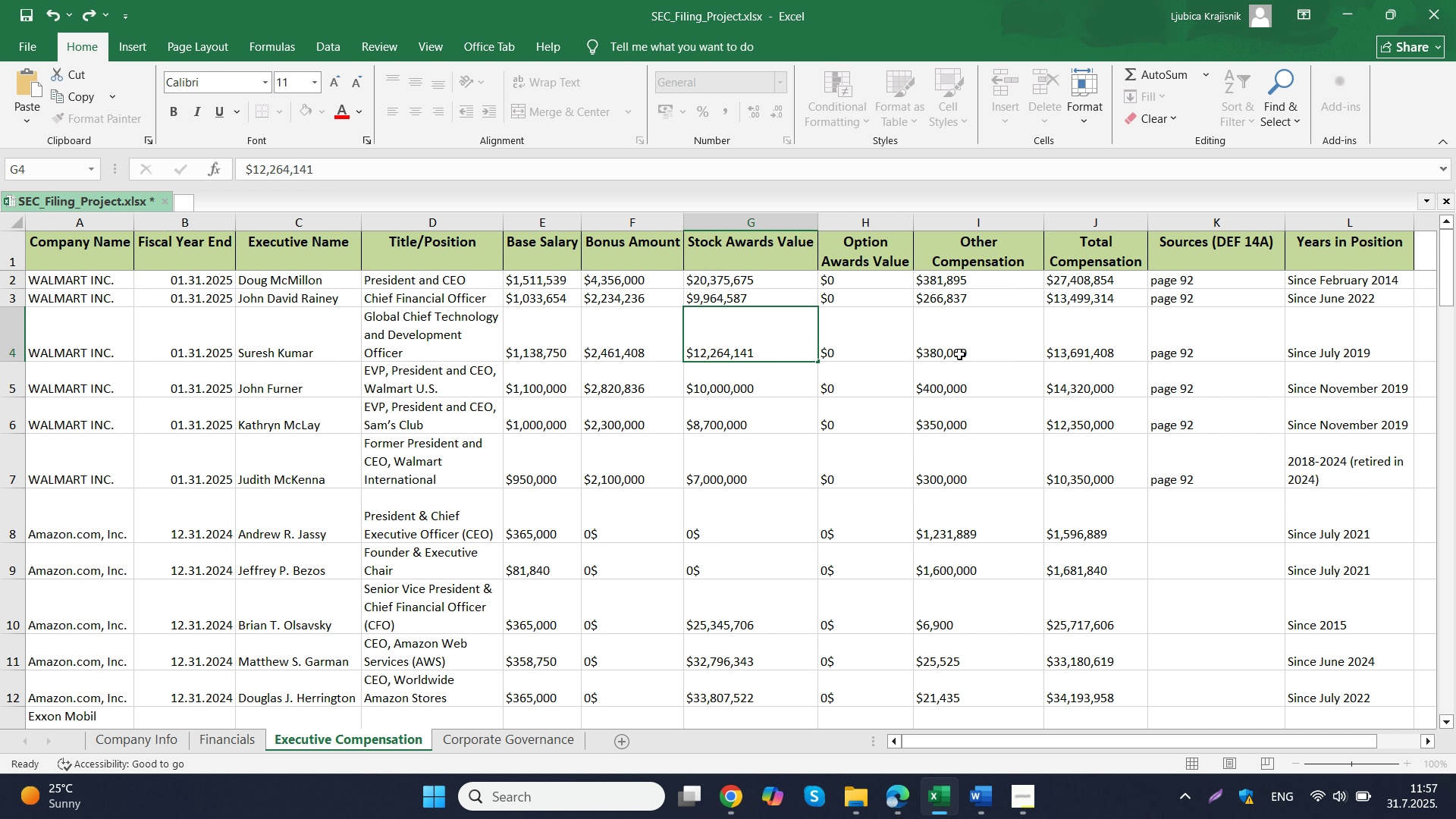 
left_click([959, 354])
 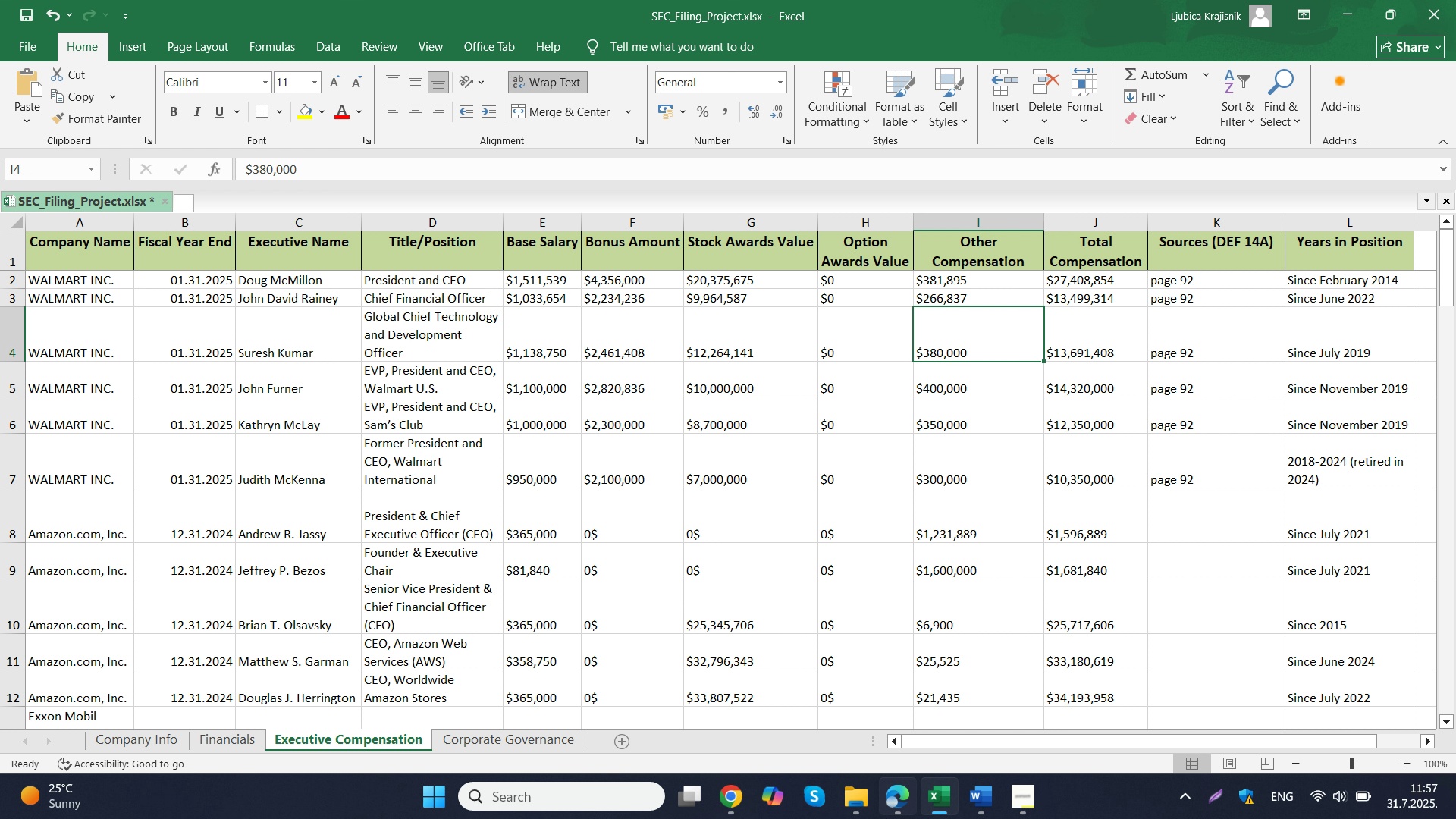 
left_click([890, 818])
 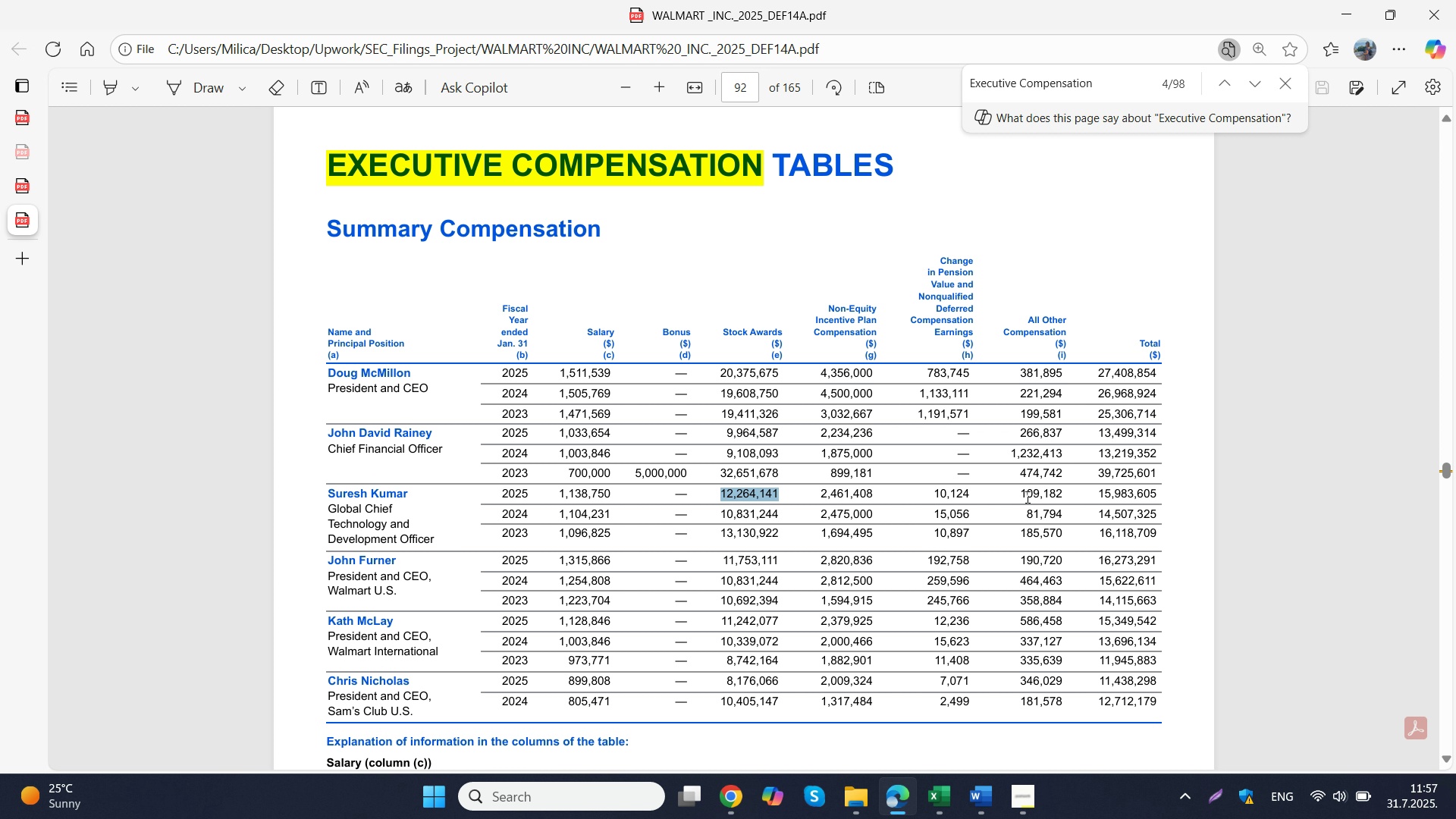 
left_click_drag(start_coordinate=[1019, 491], to_coordinate=[1060, 496])
 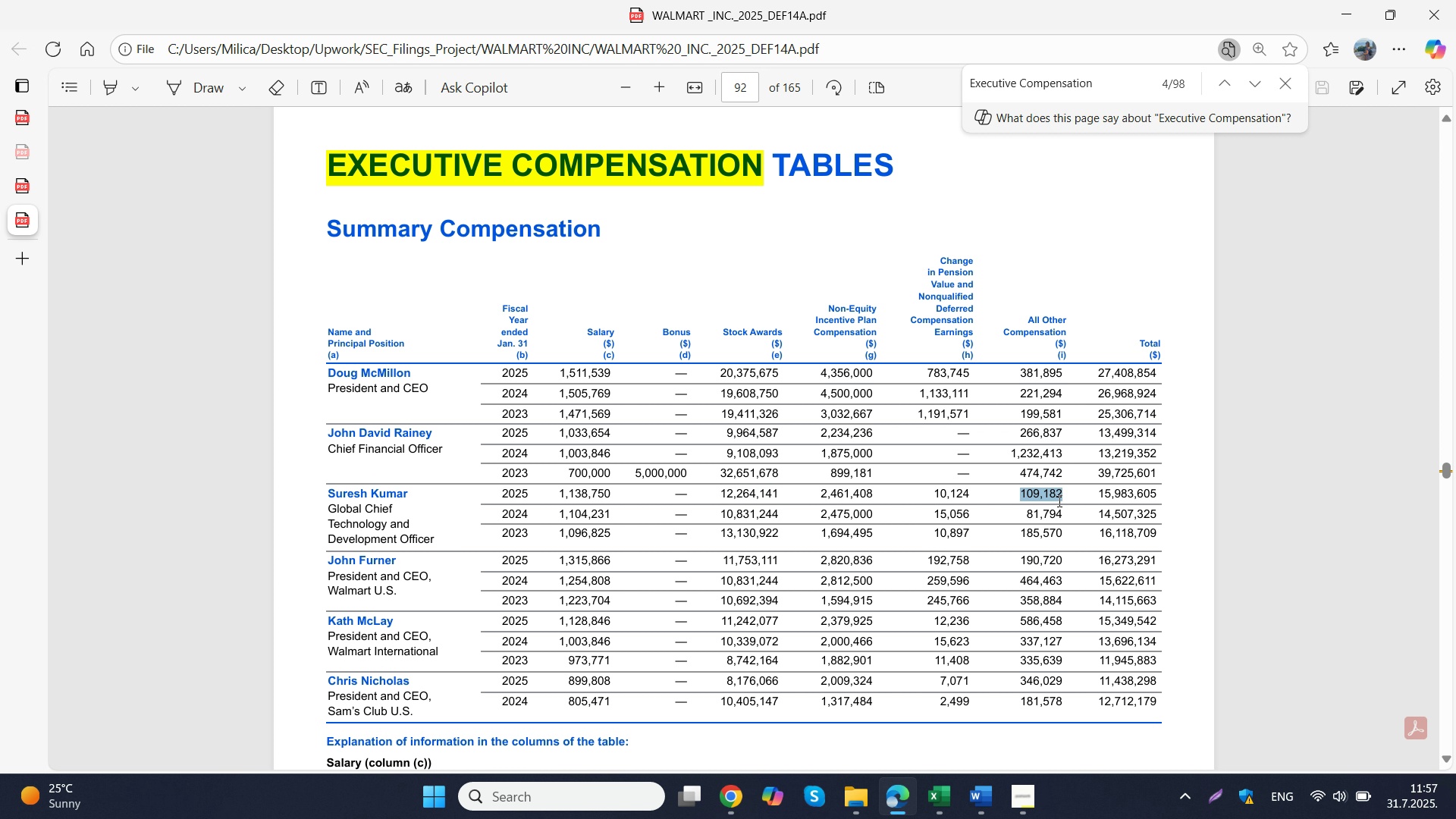 
key(Control+ControlLeft)
 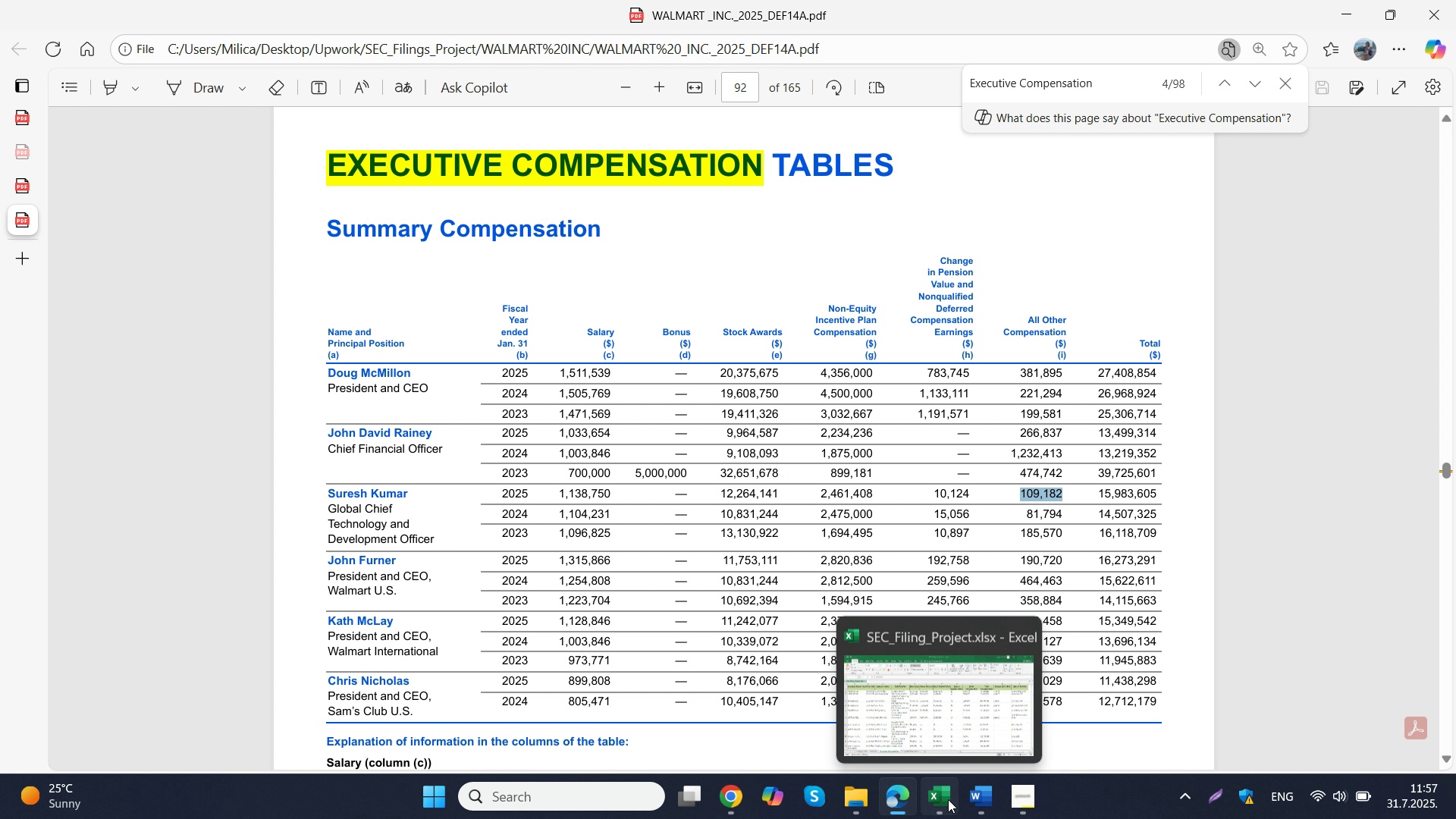 
left_click([948, 799])
 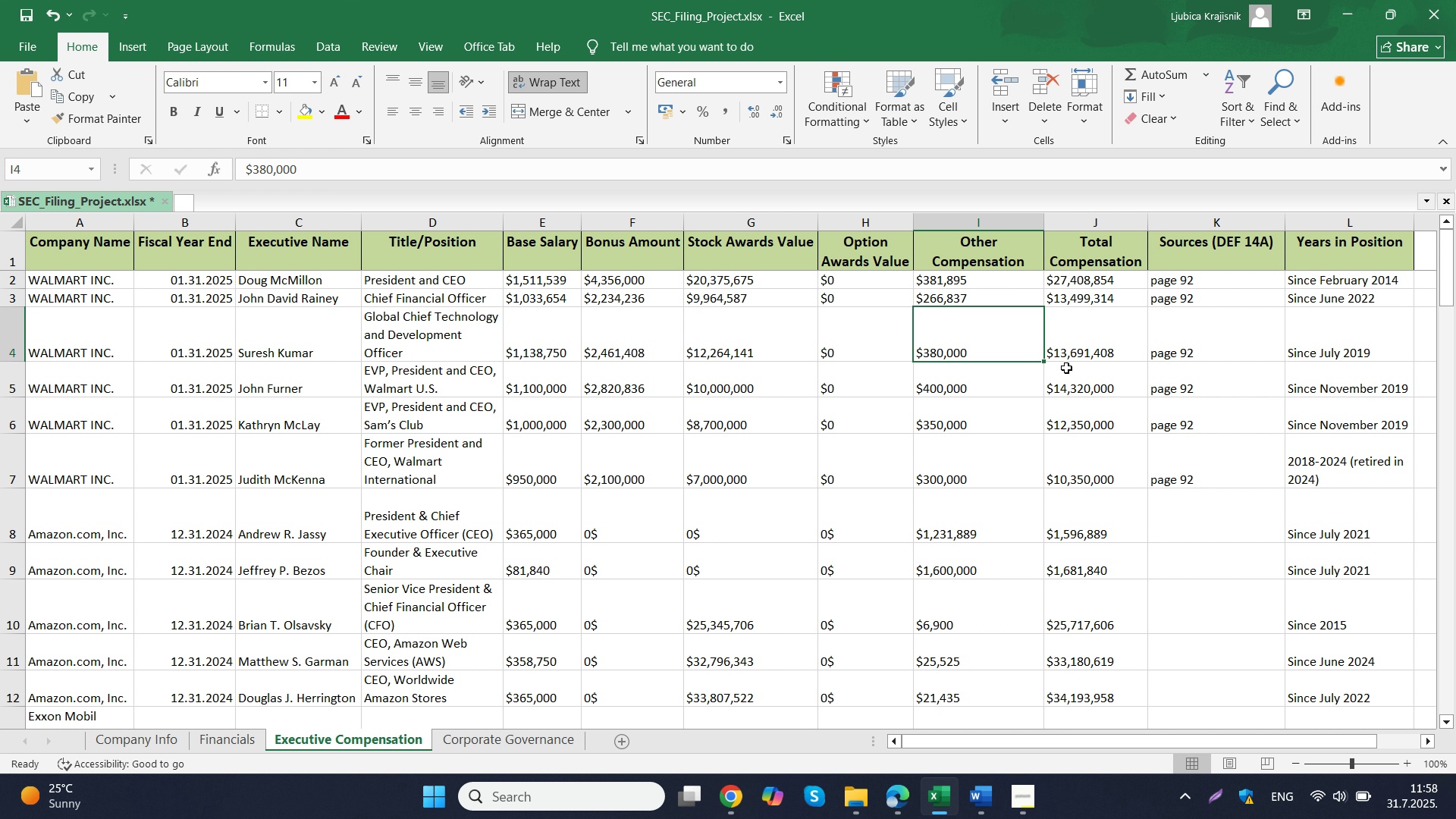 
double_click([1070, 353])
 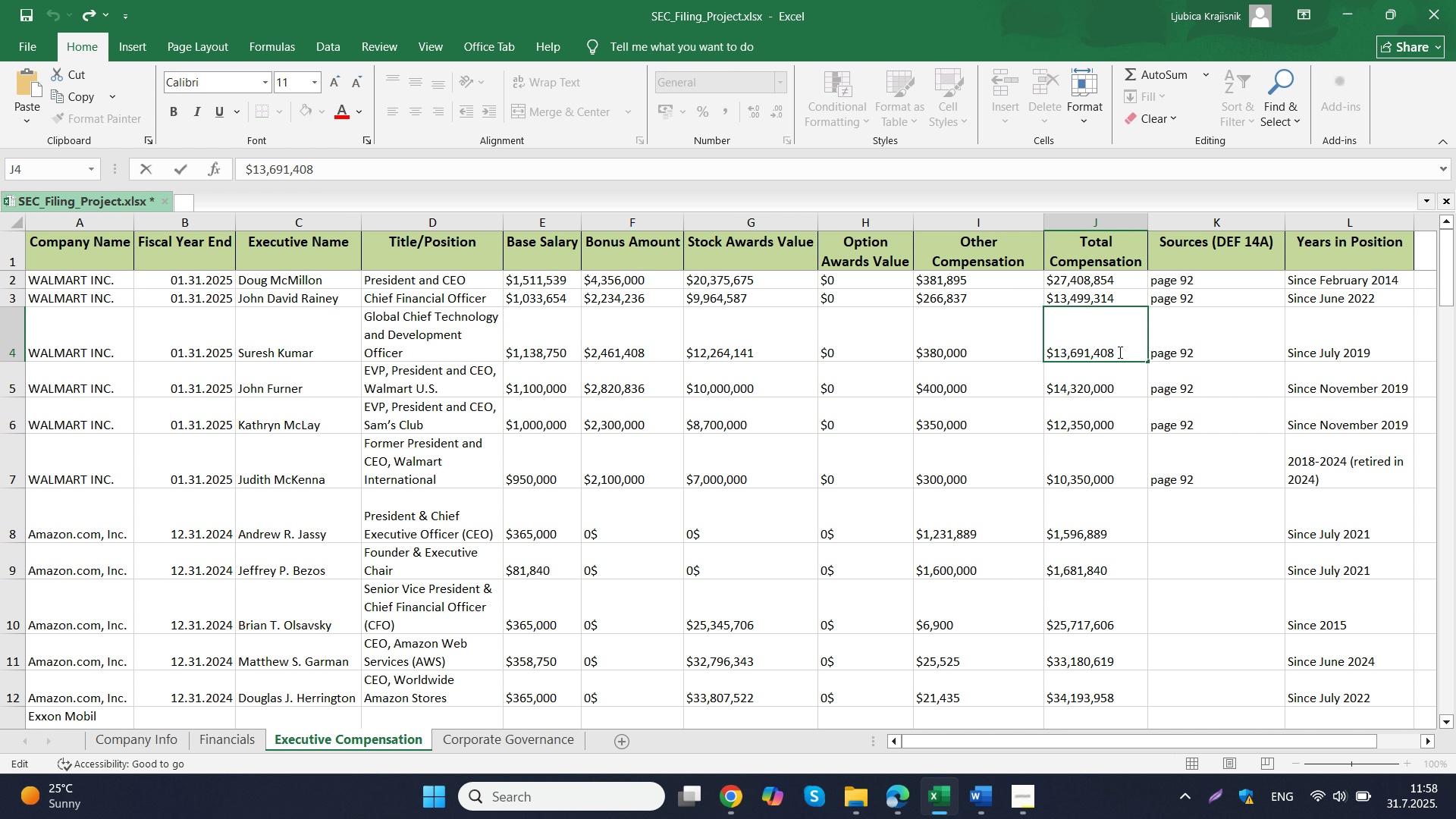 
left_click_drag(start_coordinate=[1119, 352], to_coordinate=[1056, 356])
 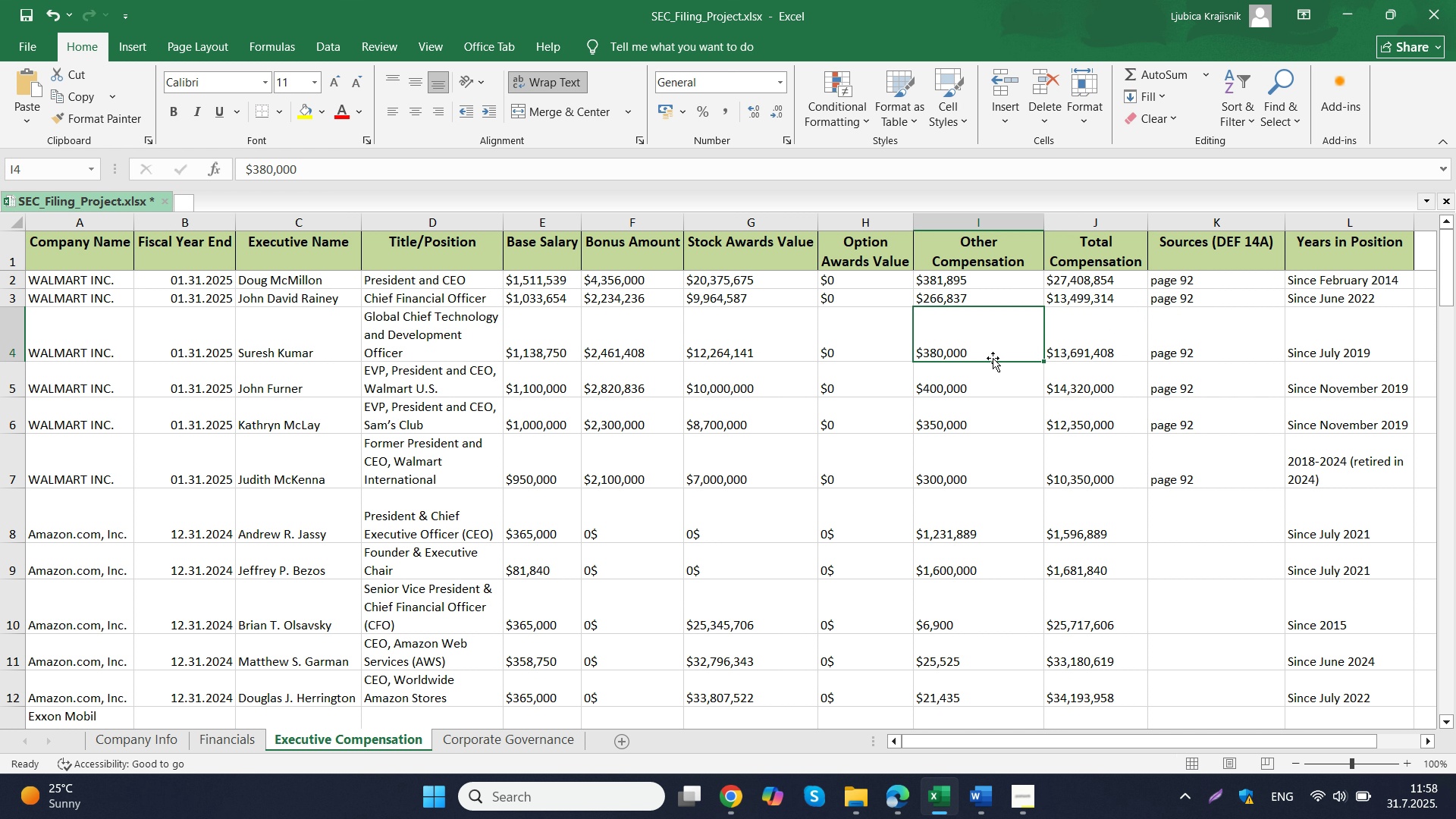 
double_click([993, 358])
 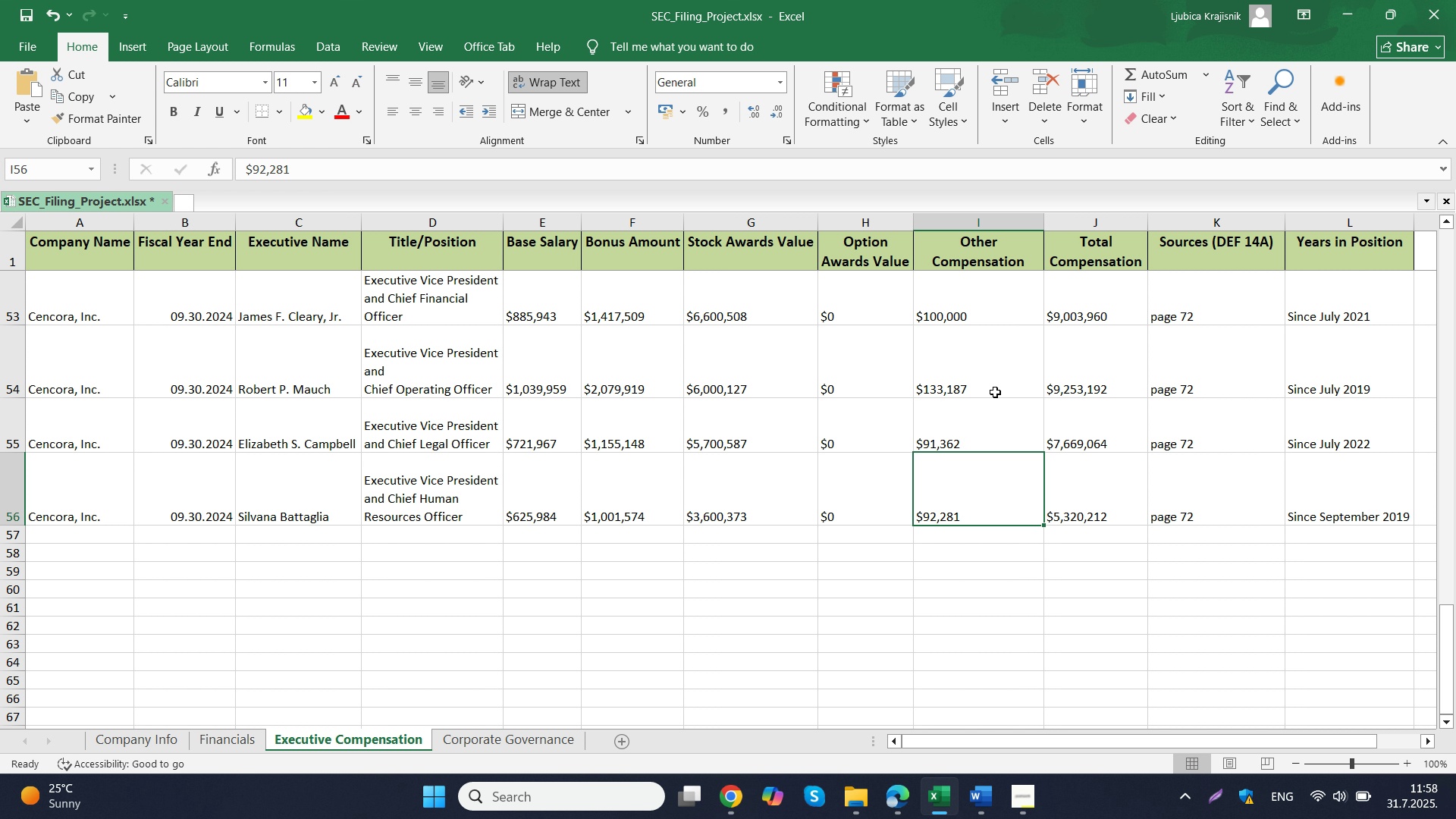 
scroll: coordinate [959, 425], scroll_direction: up, amount: 39.0
 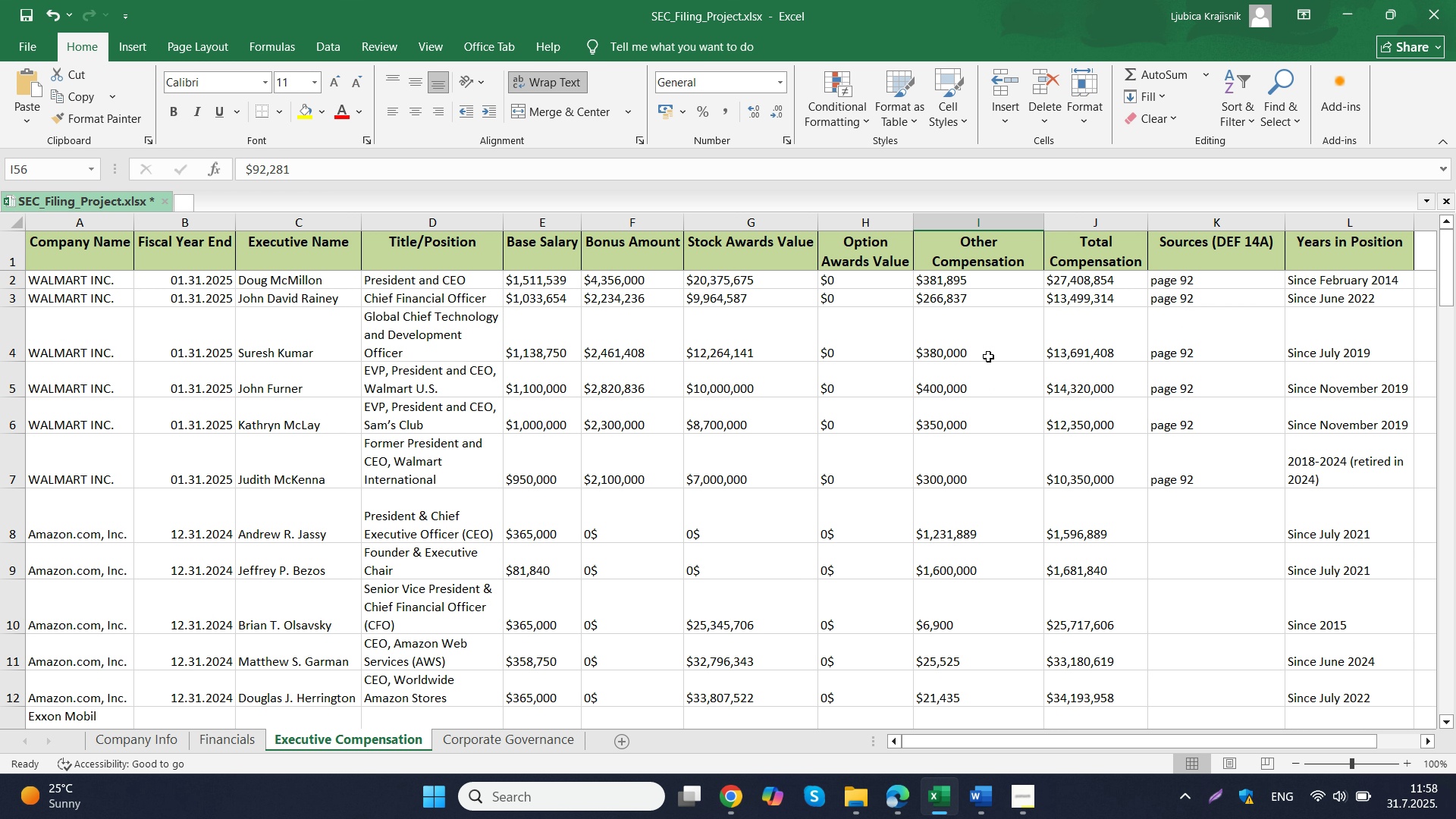 
double_click([988, 344])
 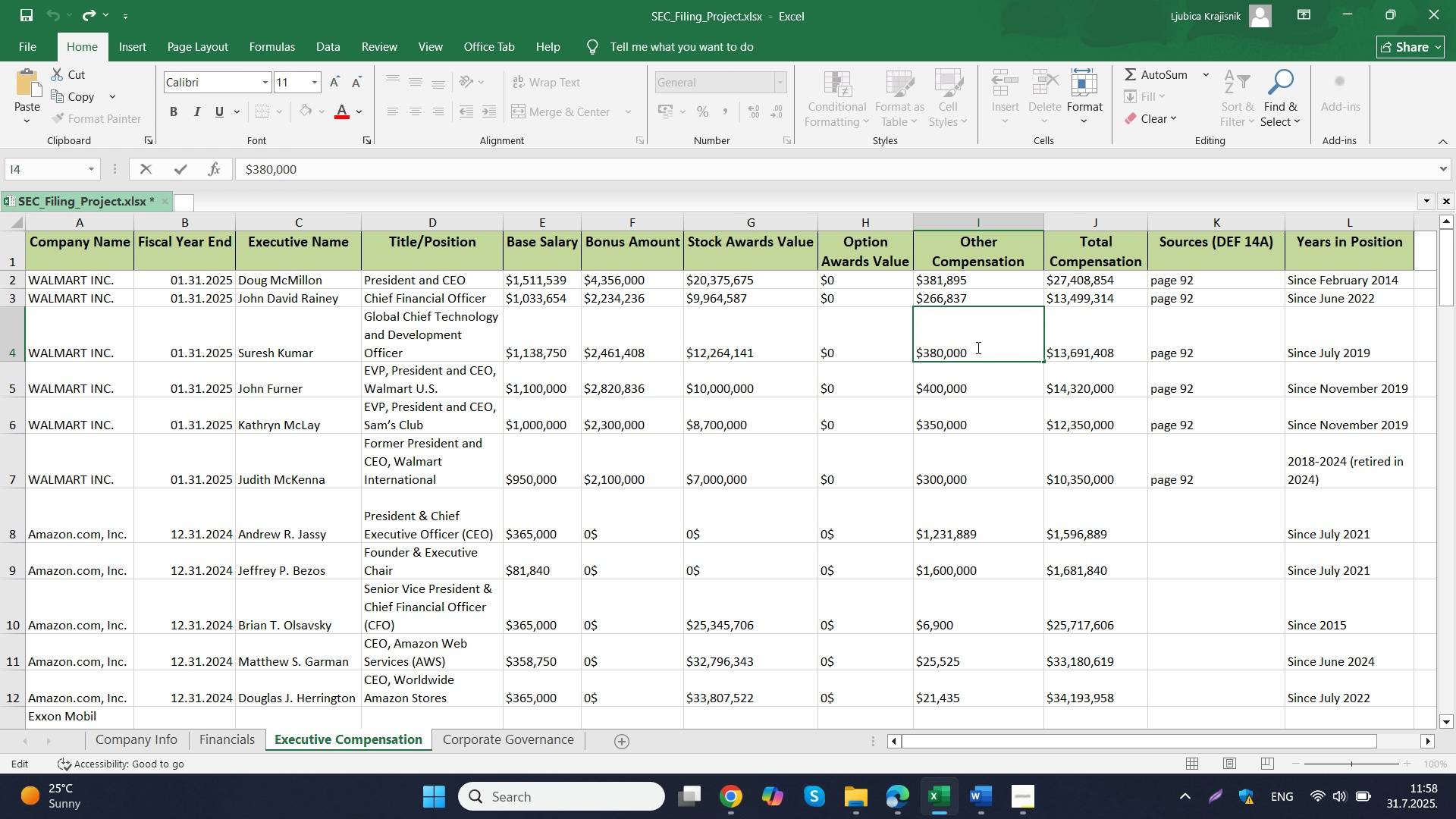 
left_click_drag(start_coordinate=[979, 347], to_coordinate=[924, 350])
 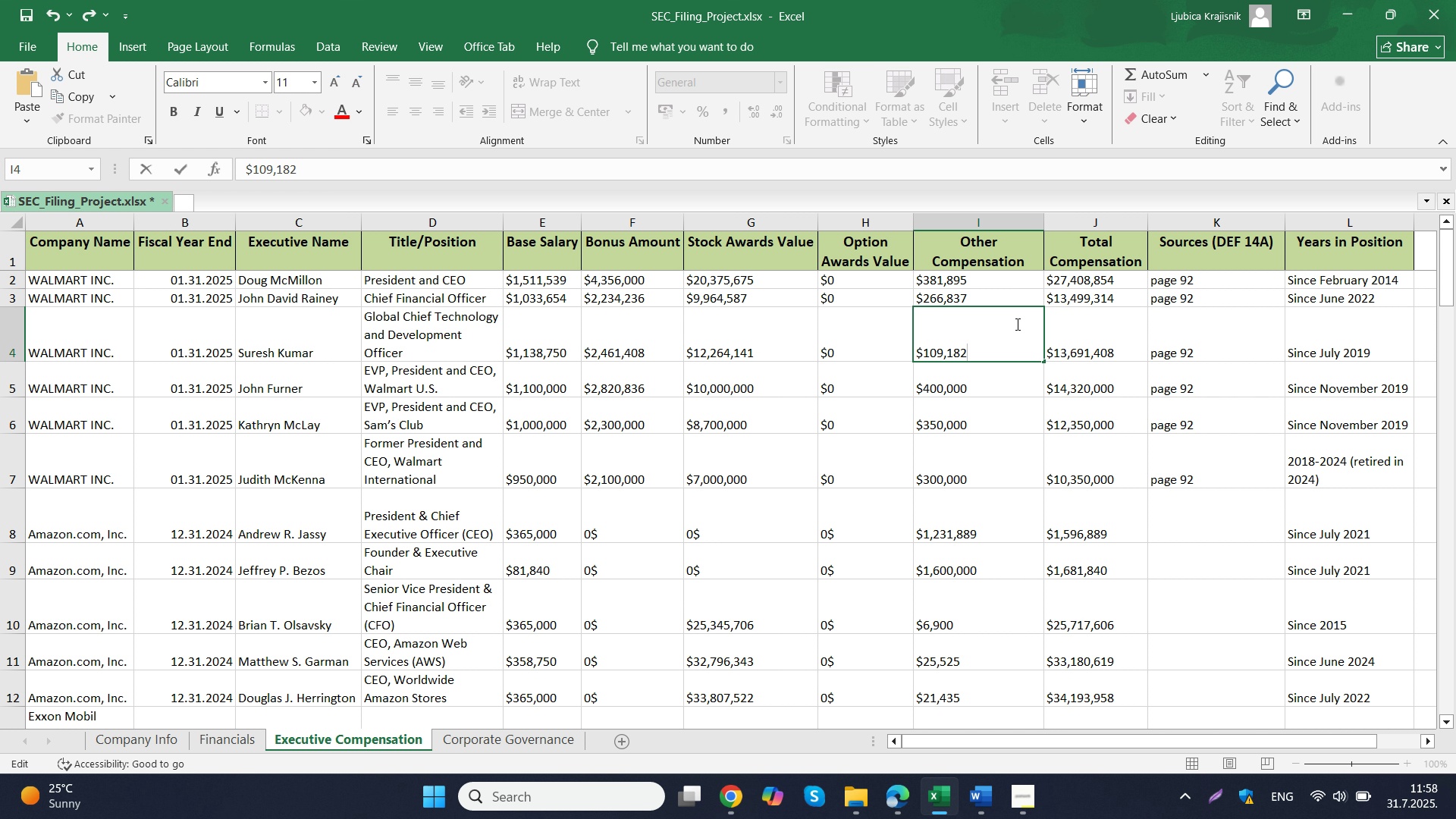 
key(Control+ControlLeft)
 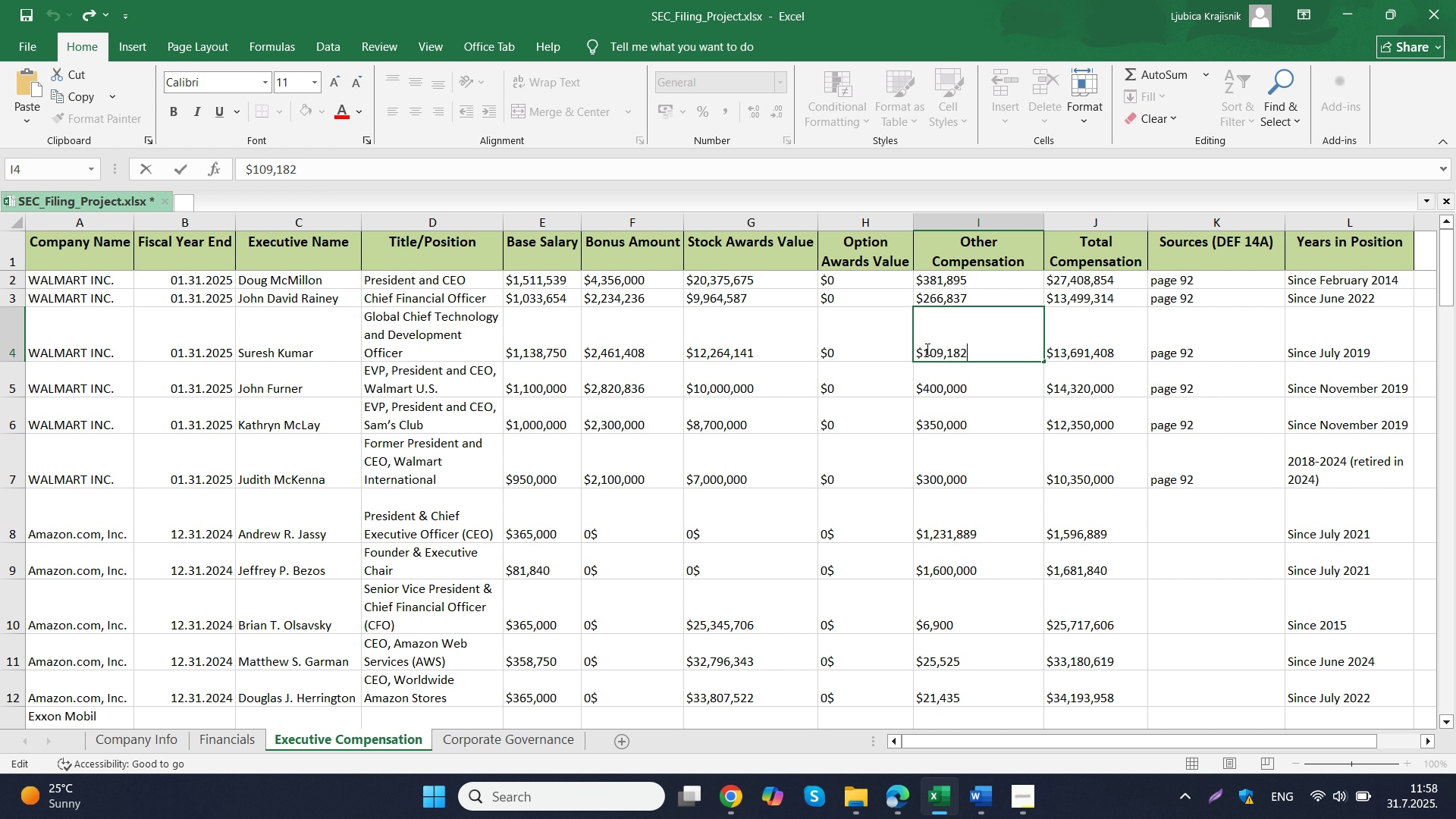 
key(Control+V)
 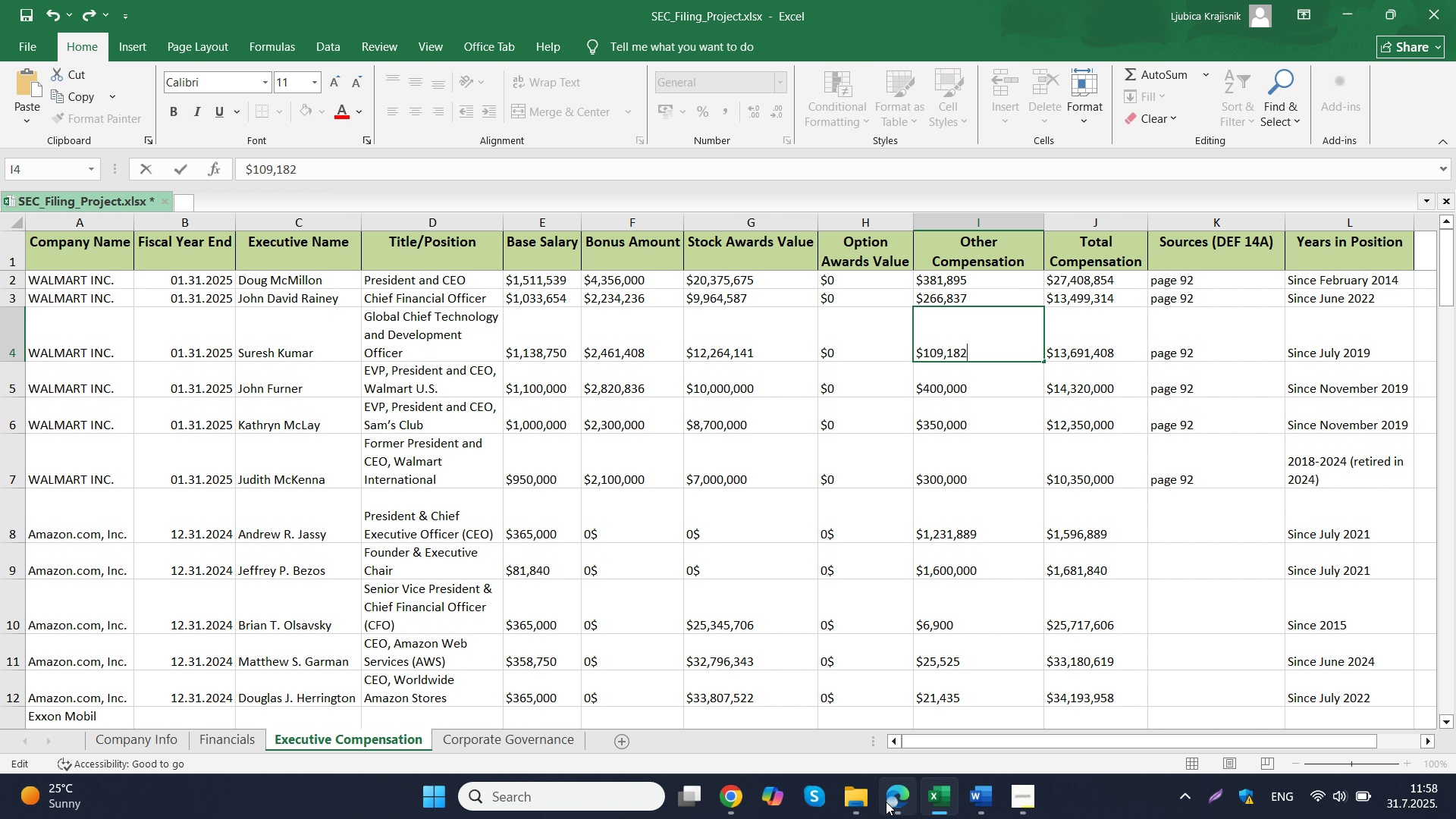 
left_click([888, 803])
 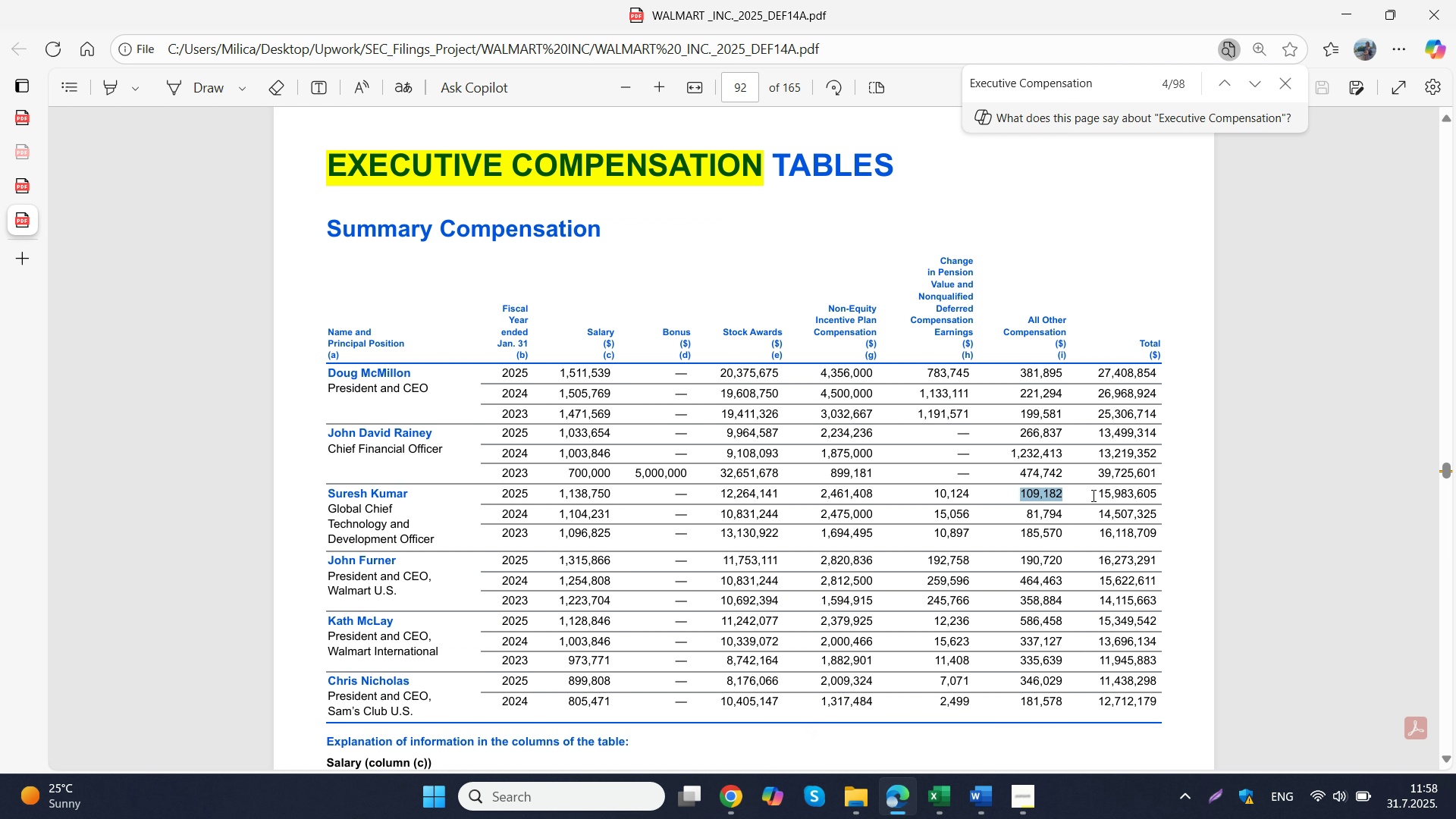 
left_click_drag(start_coordinate=[1103, 491], to_coordinate=[1156, 494])
 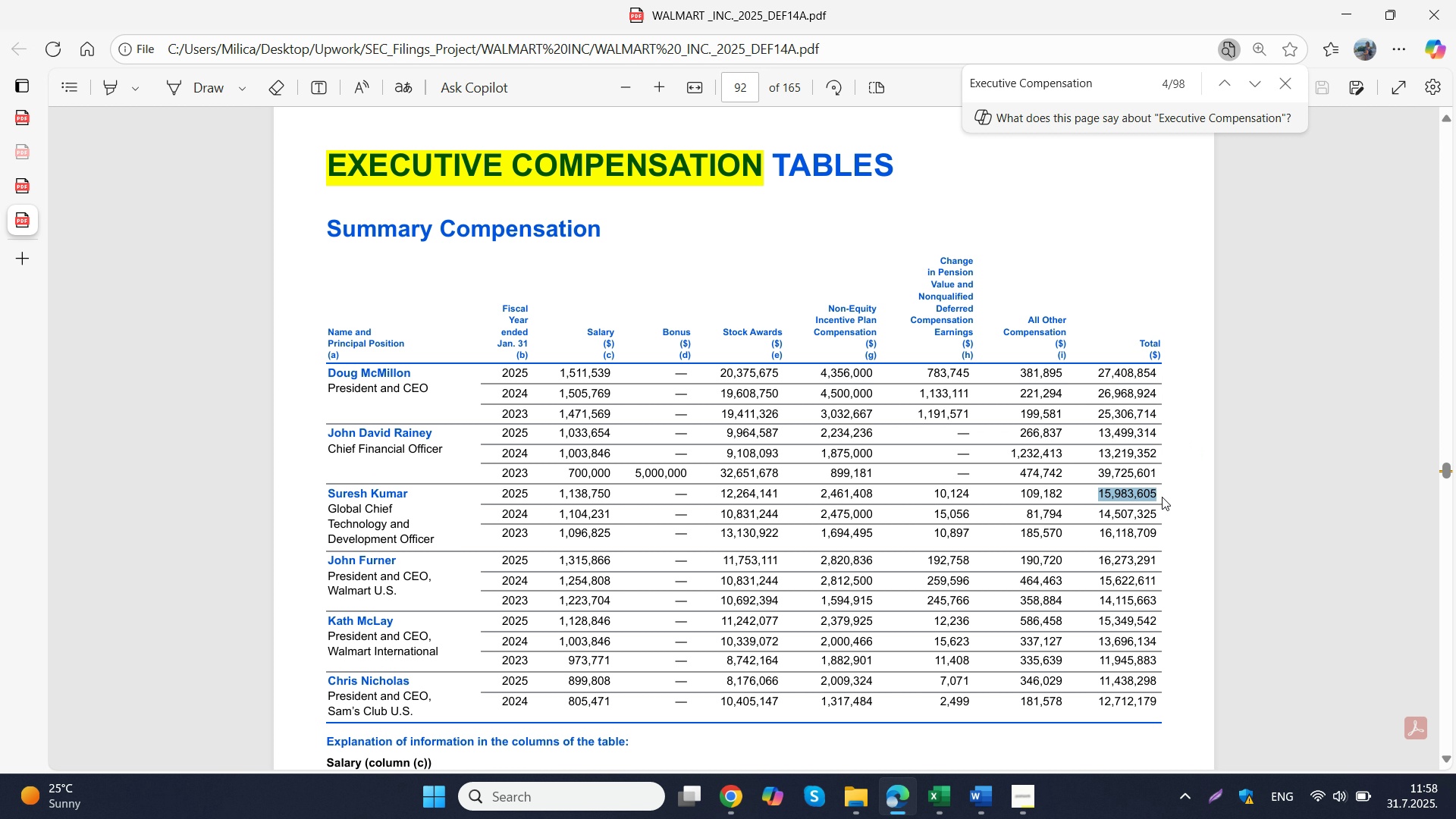 
key(Control+C)
 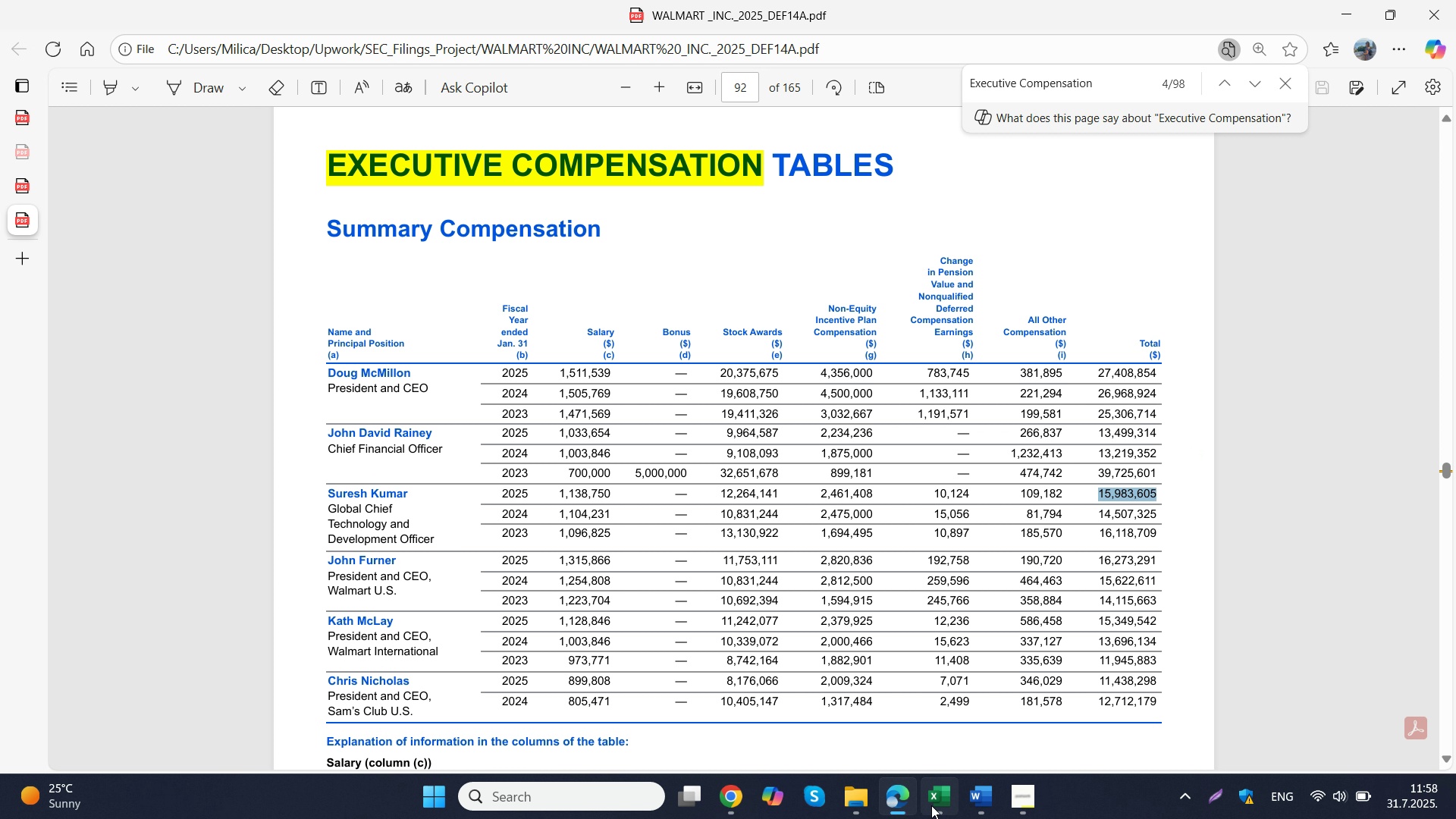 
left_click([932, 804])
 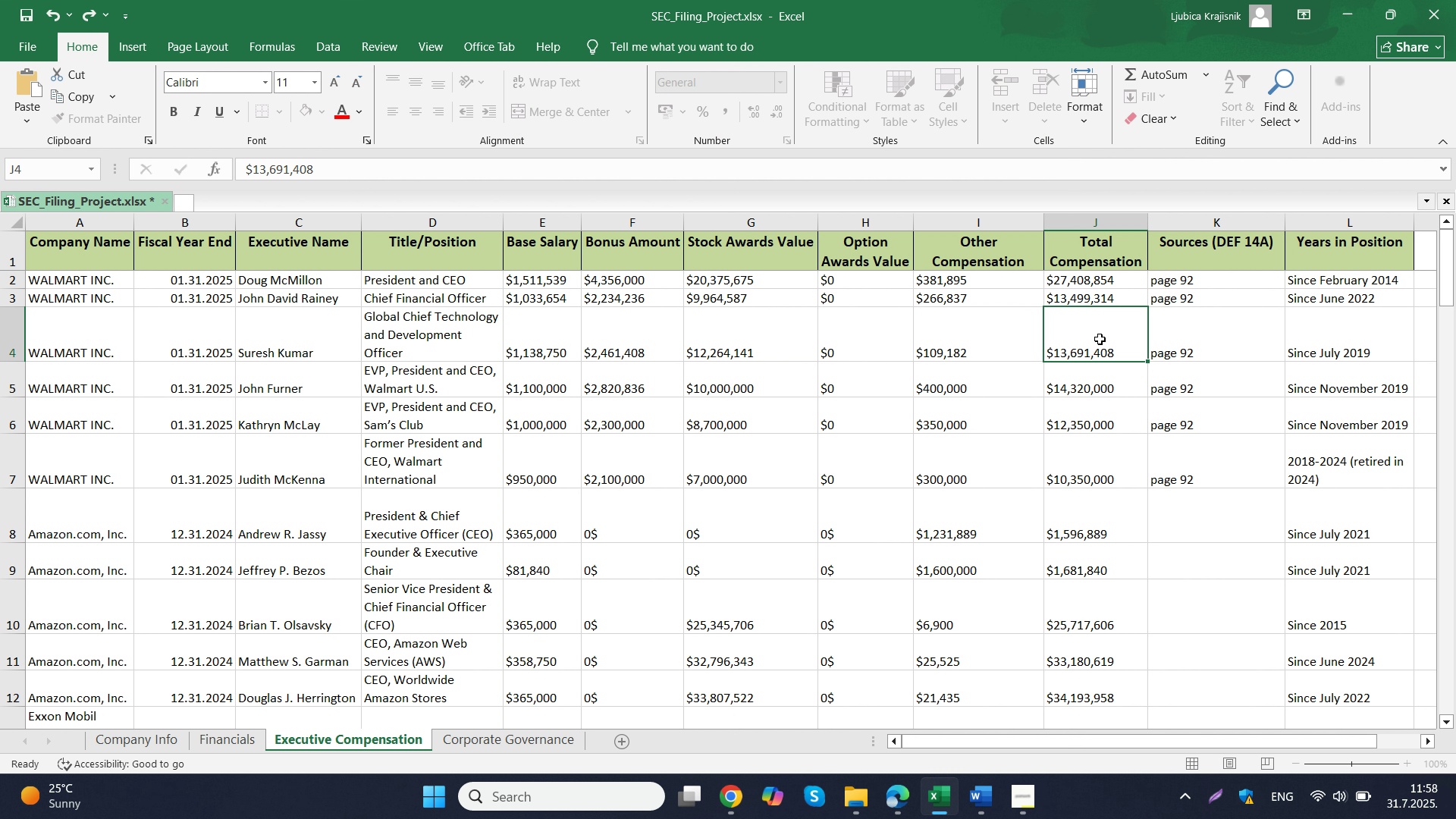 
double_click([1100, 339])
 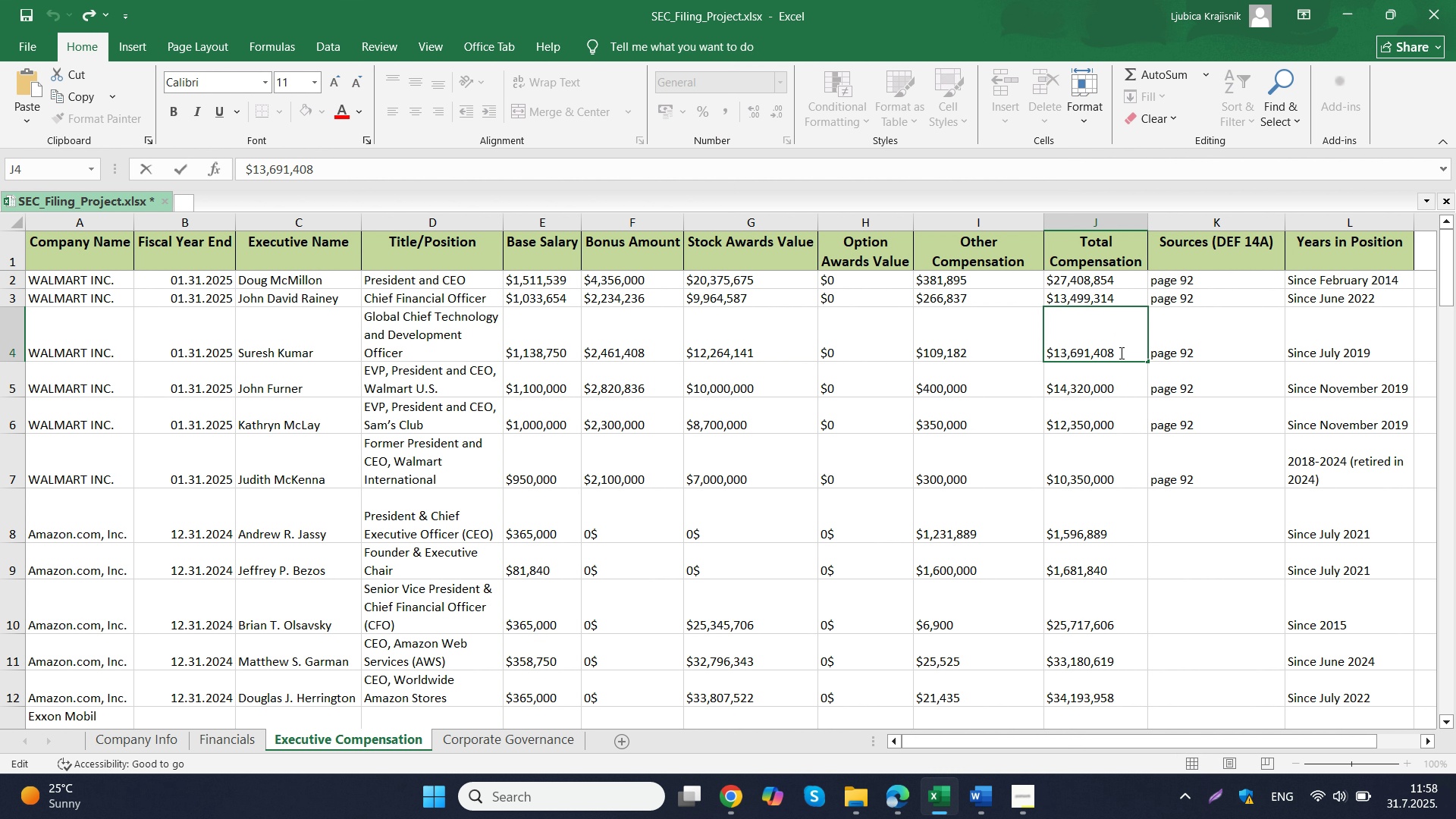 
left_click_drag(start_coordinate=[1120, 351], to_coordinate=[1055, 358])
 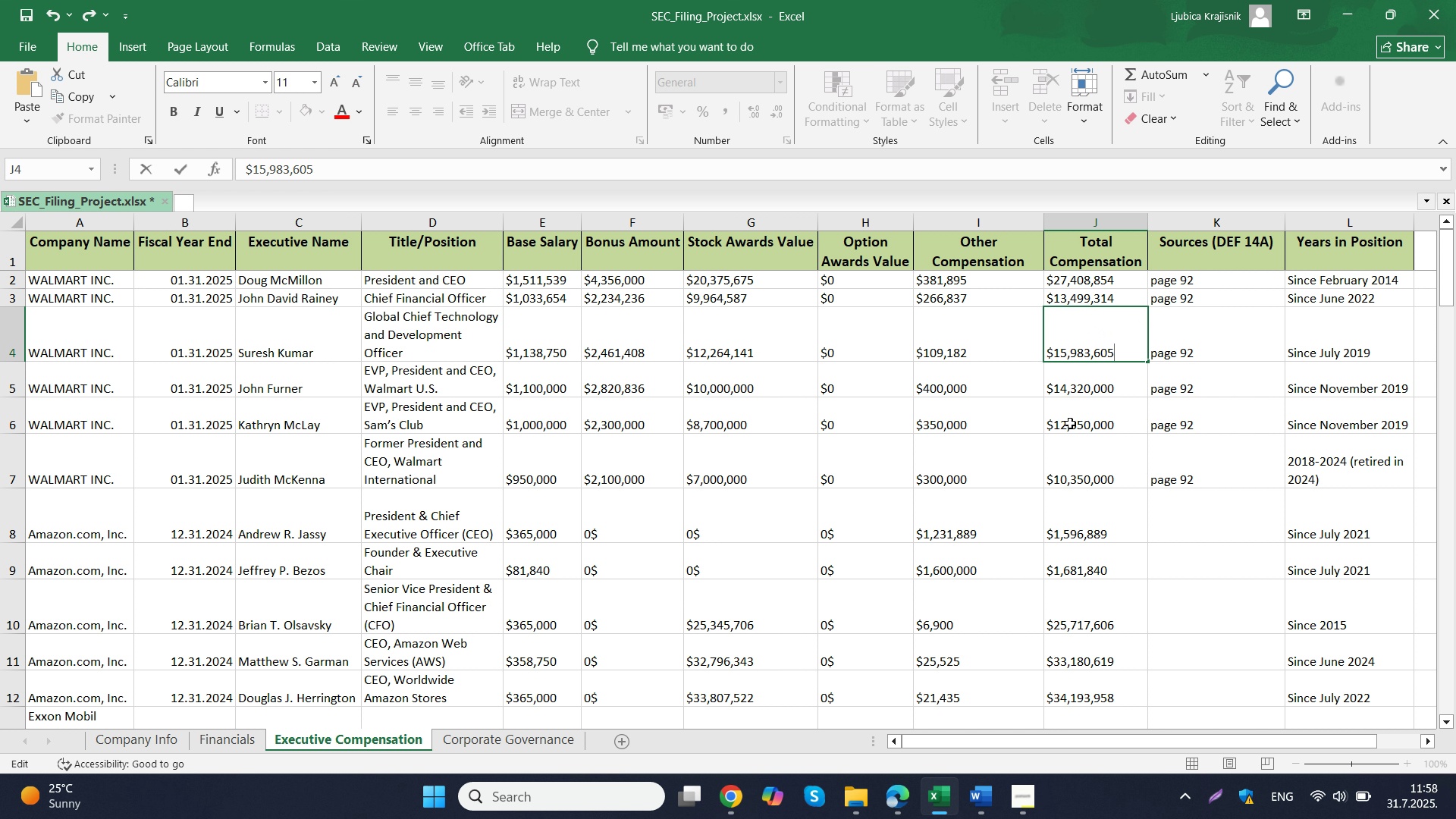 
key(Control+ControlLeft)
 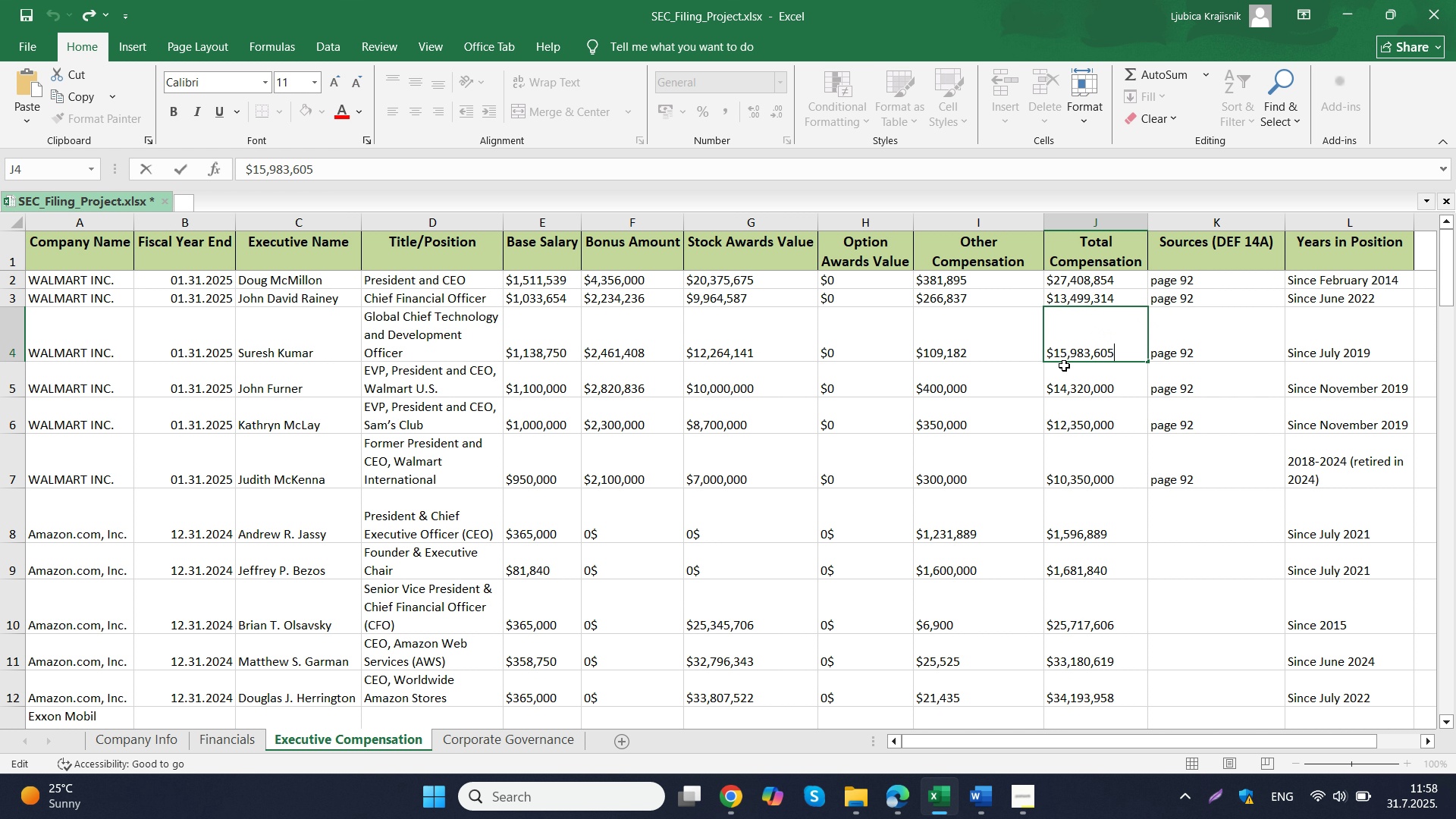 
key(Control+V)
 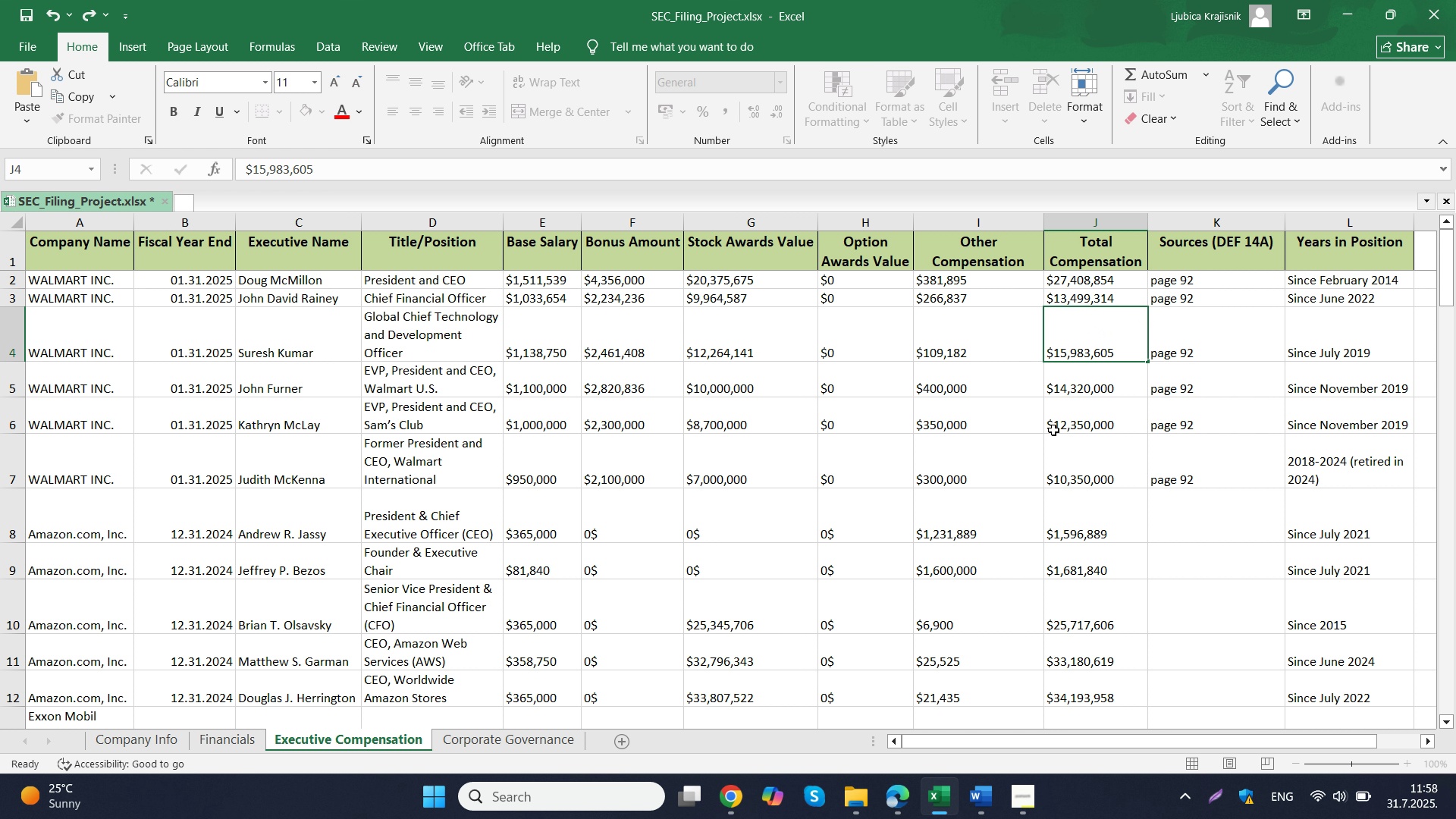 
left_click([1053, 430])
 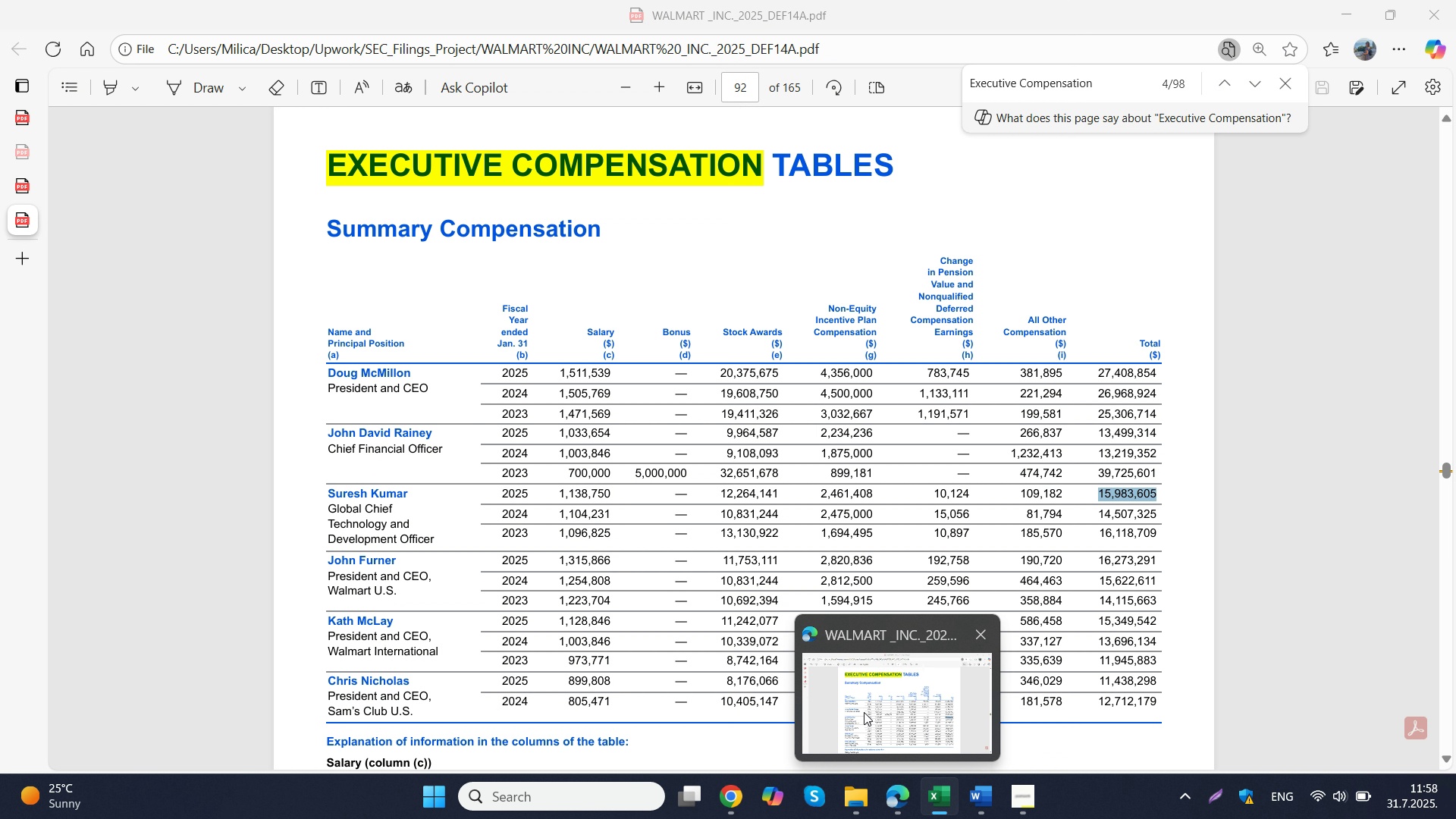 
left_click([864, 712])
 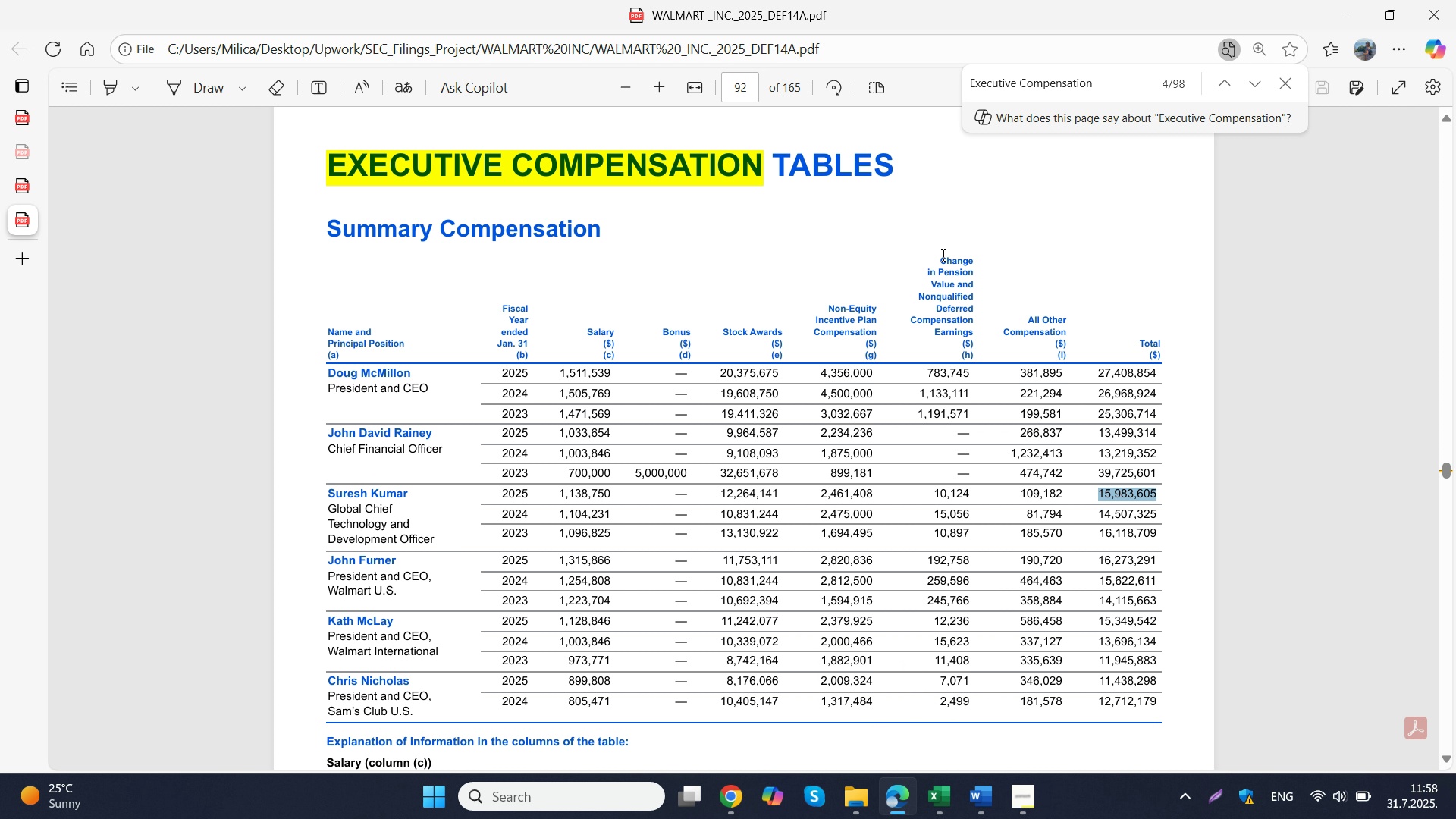 
left_click_drag(start_coordinate=[942, 255], to_coordinate=[974, 330])
 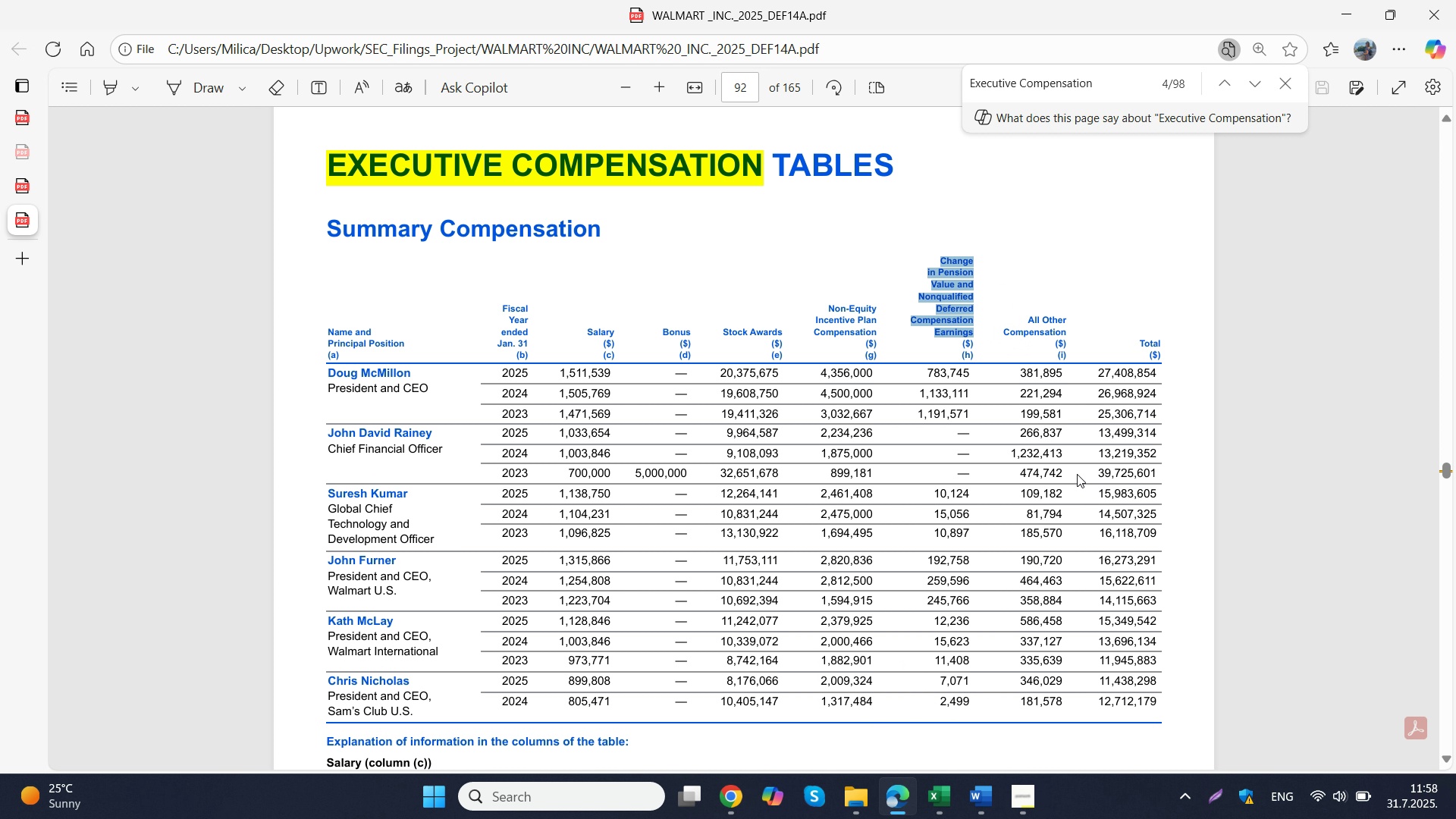 
key(Control+ControlLeft)
 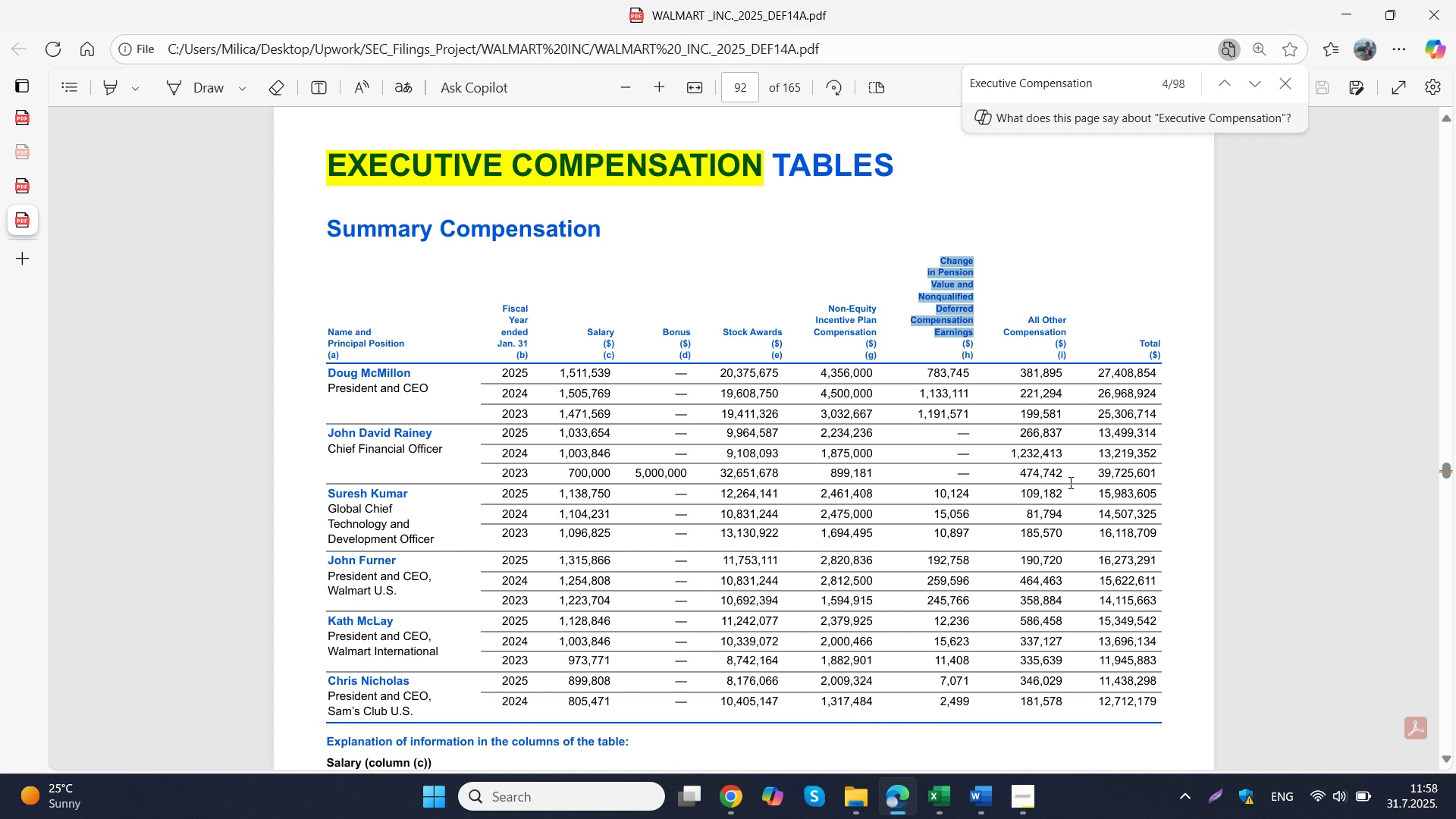 
key(Control+C)
 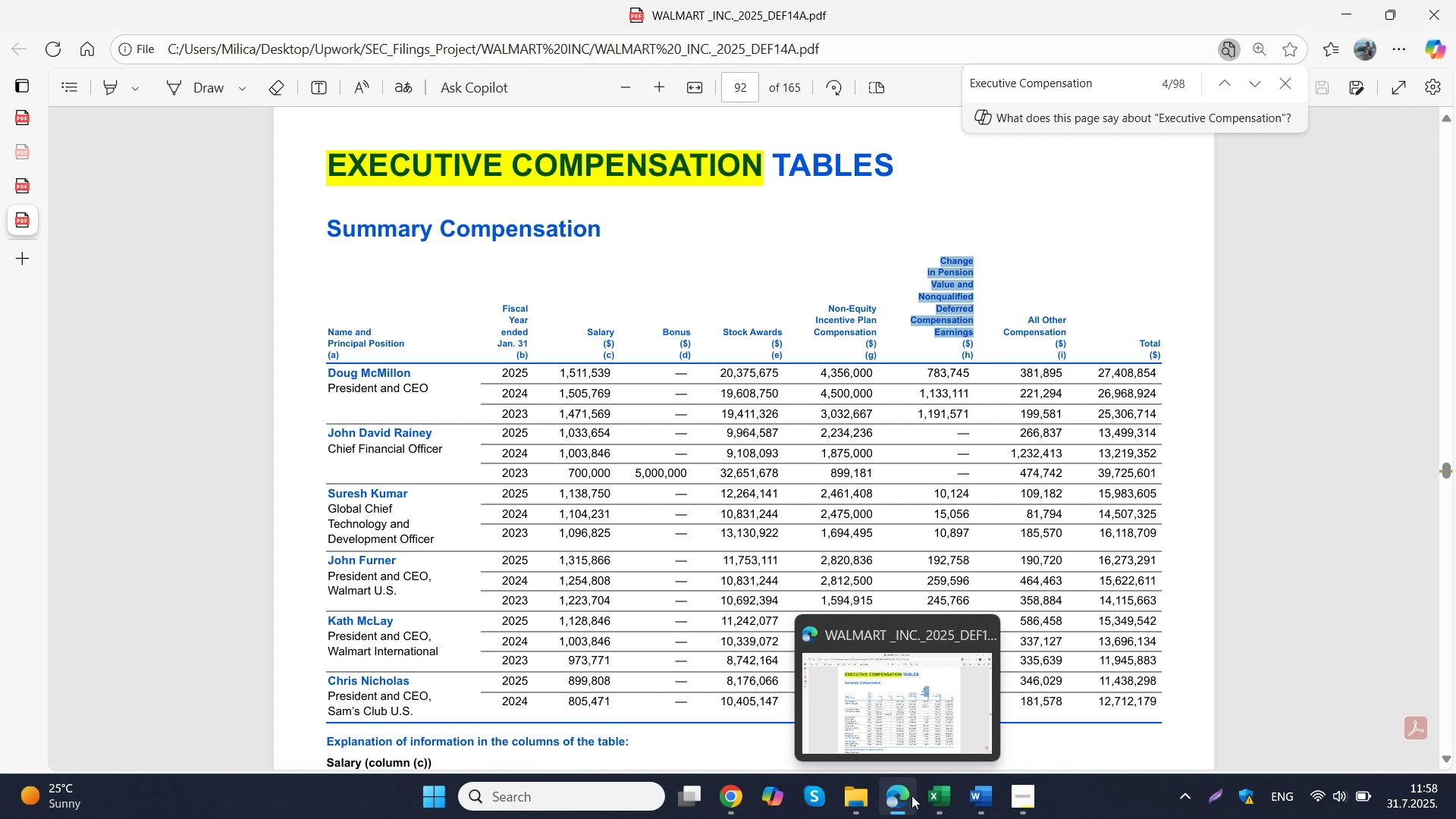 
wait(9.22)
 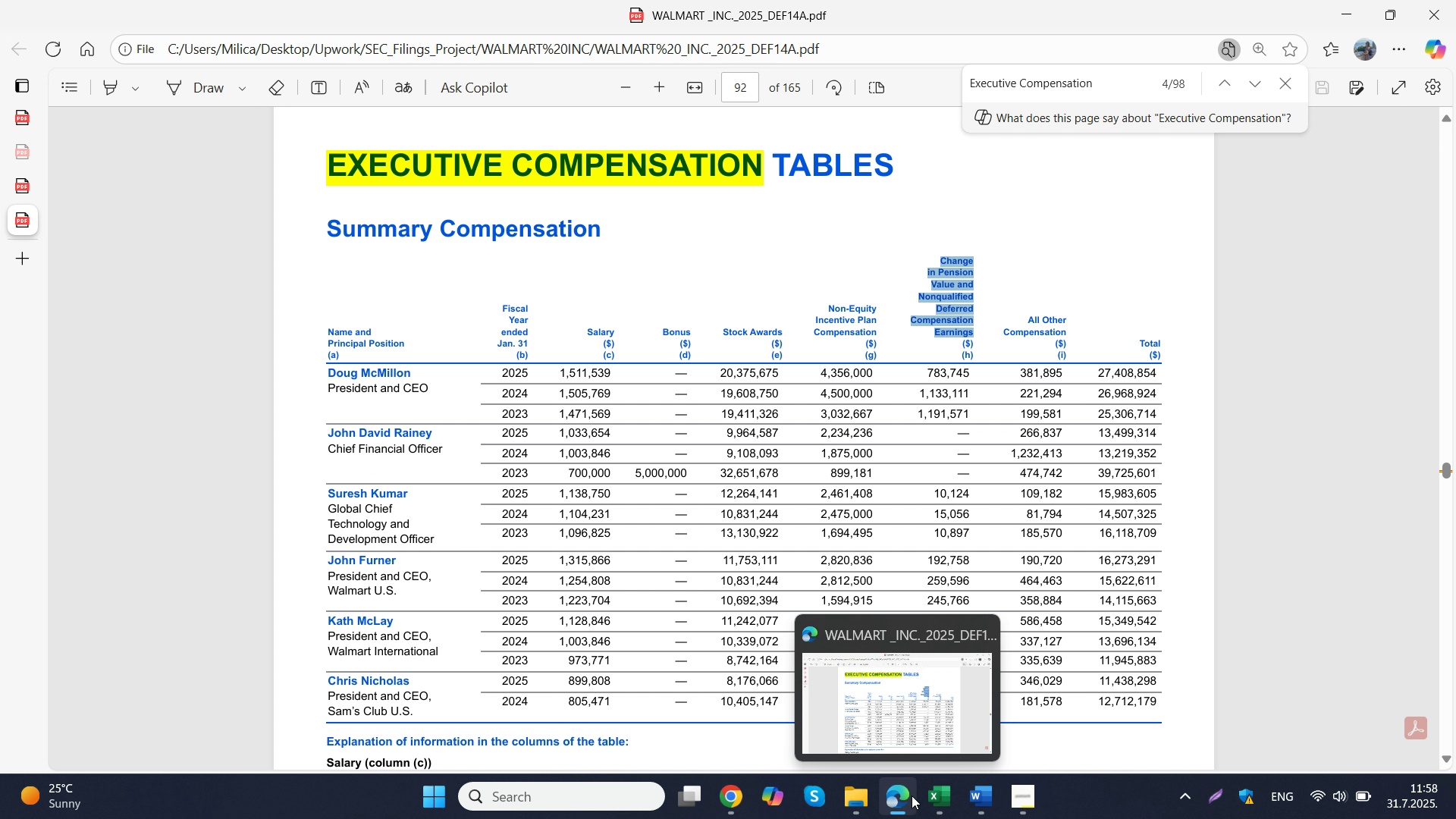 
left_click([952, 792])
 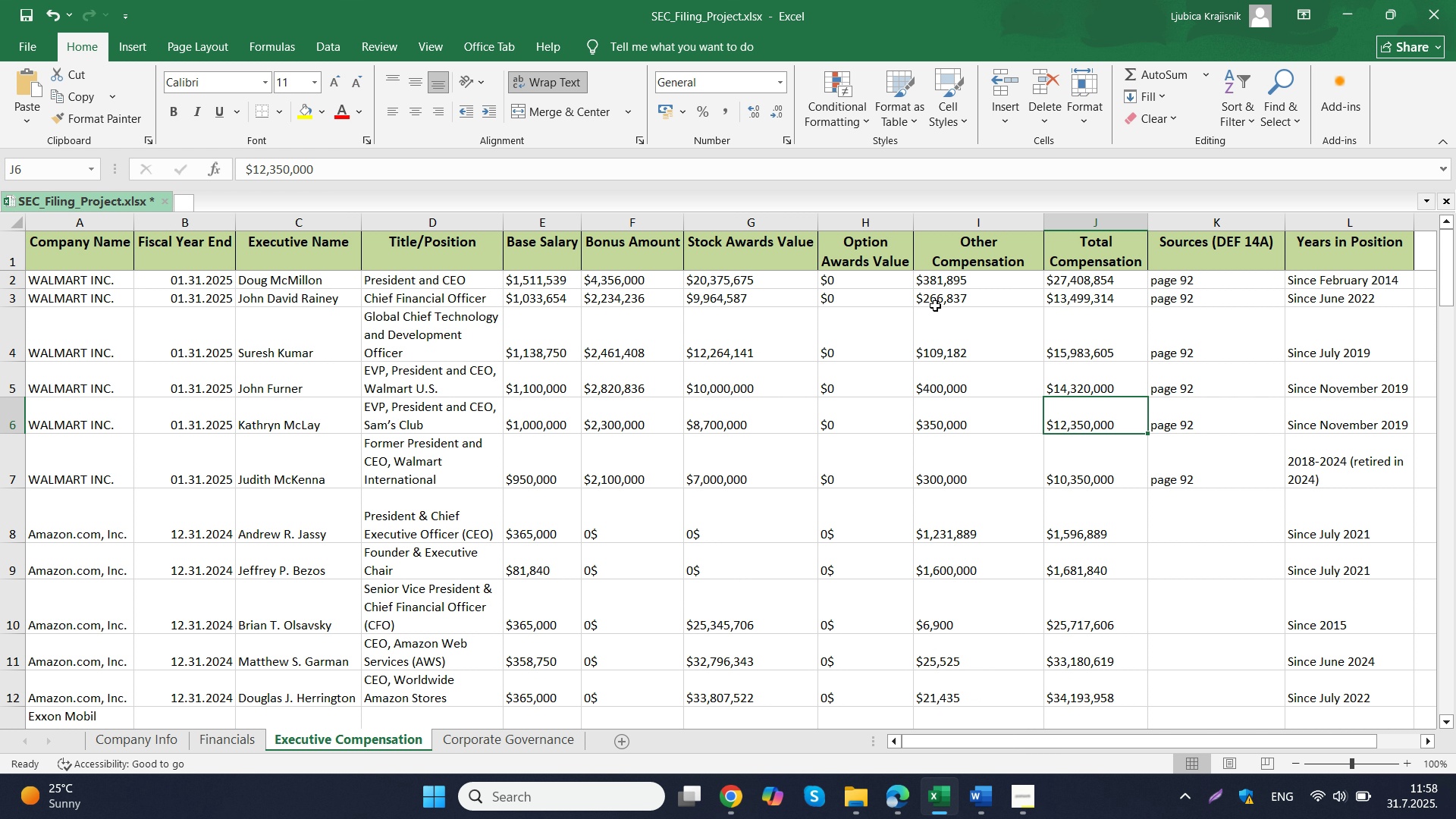 
left_click([933, 222])
 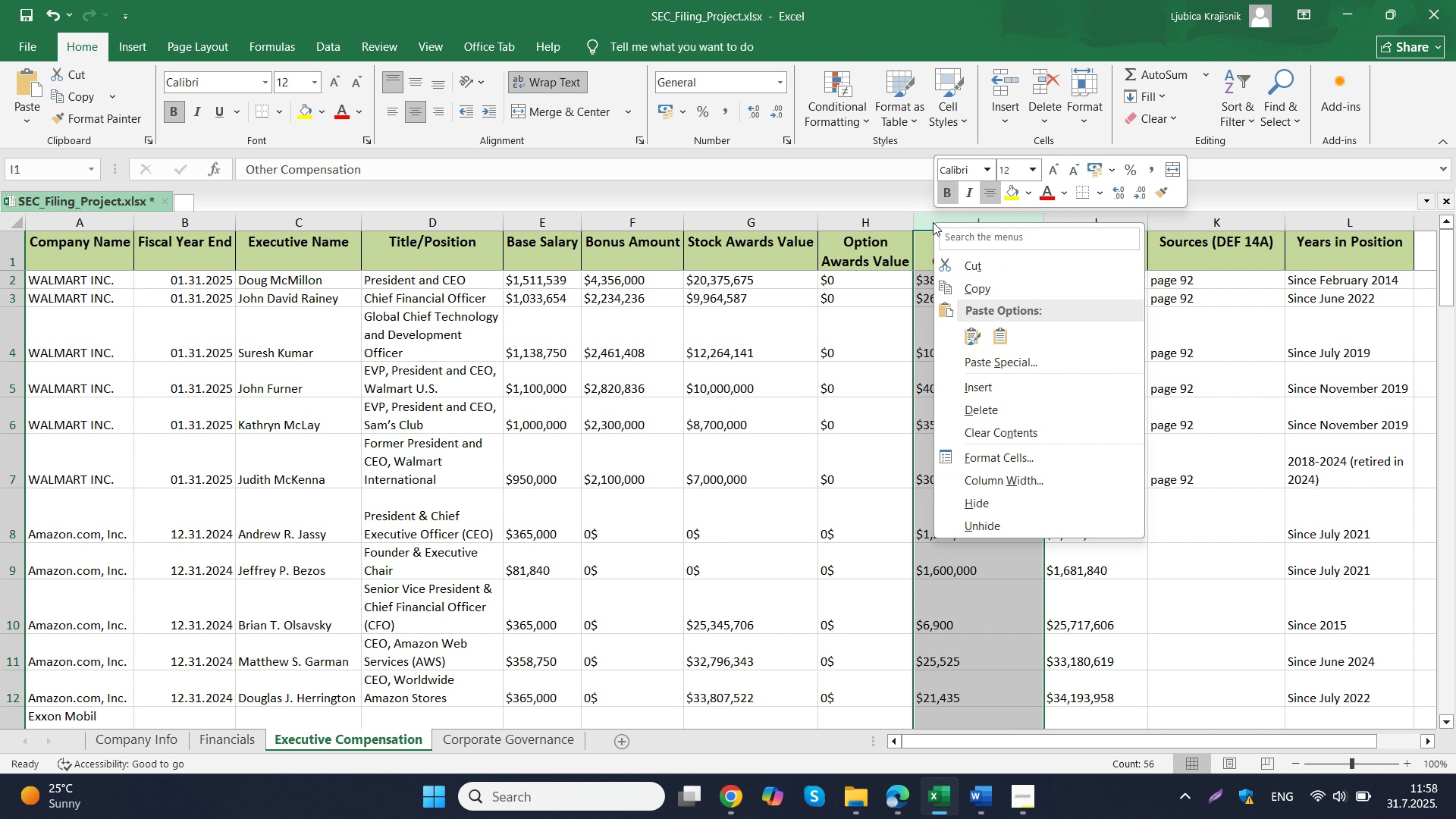 
right_click([933, 222])
 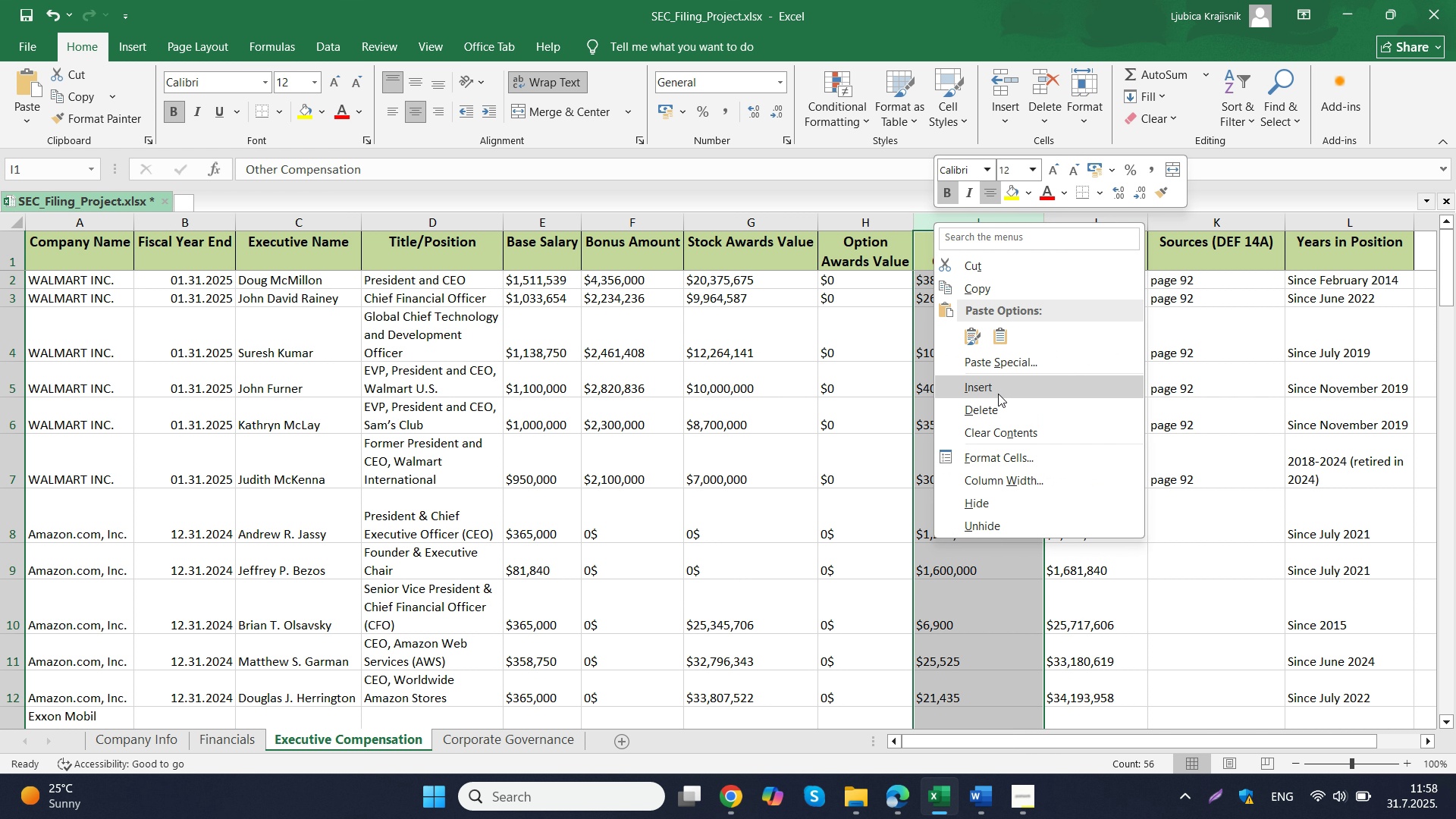 
left_click([997, 388])
 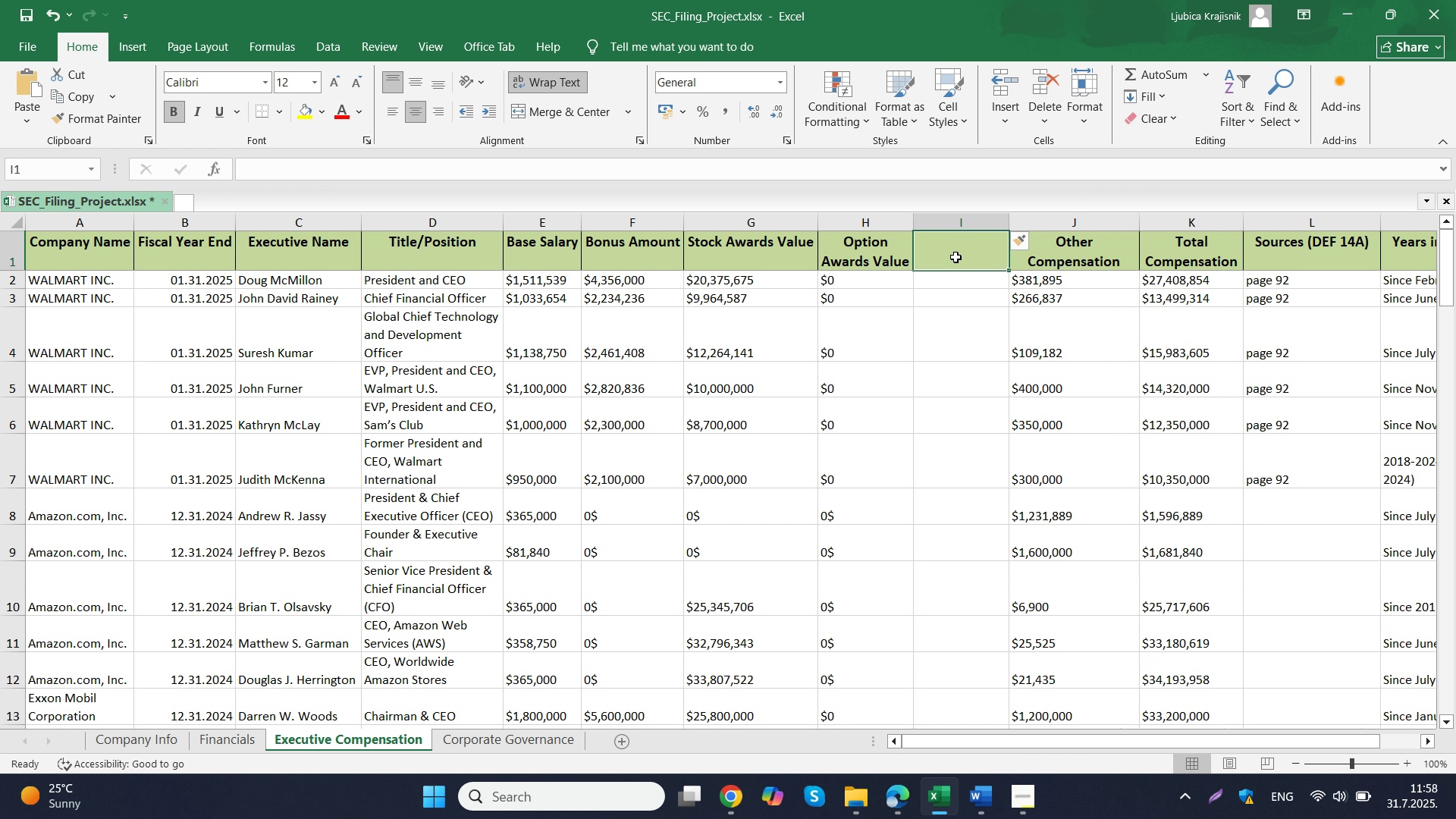 
double_click([956, 257])
 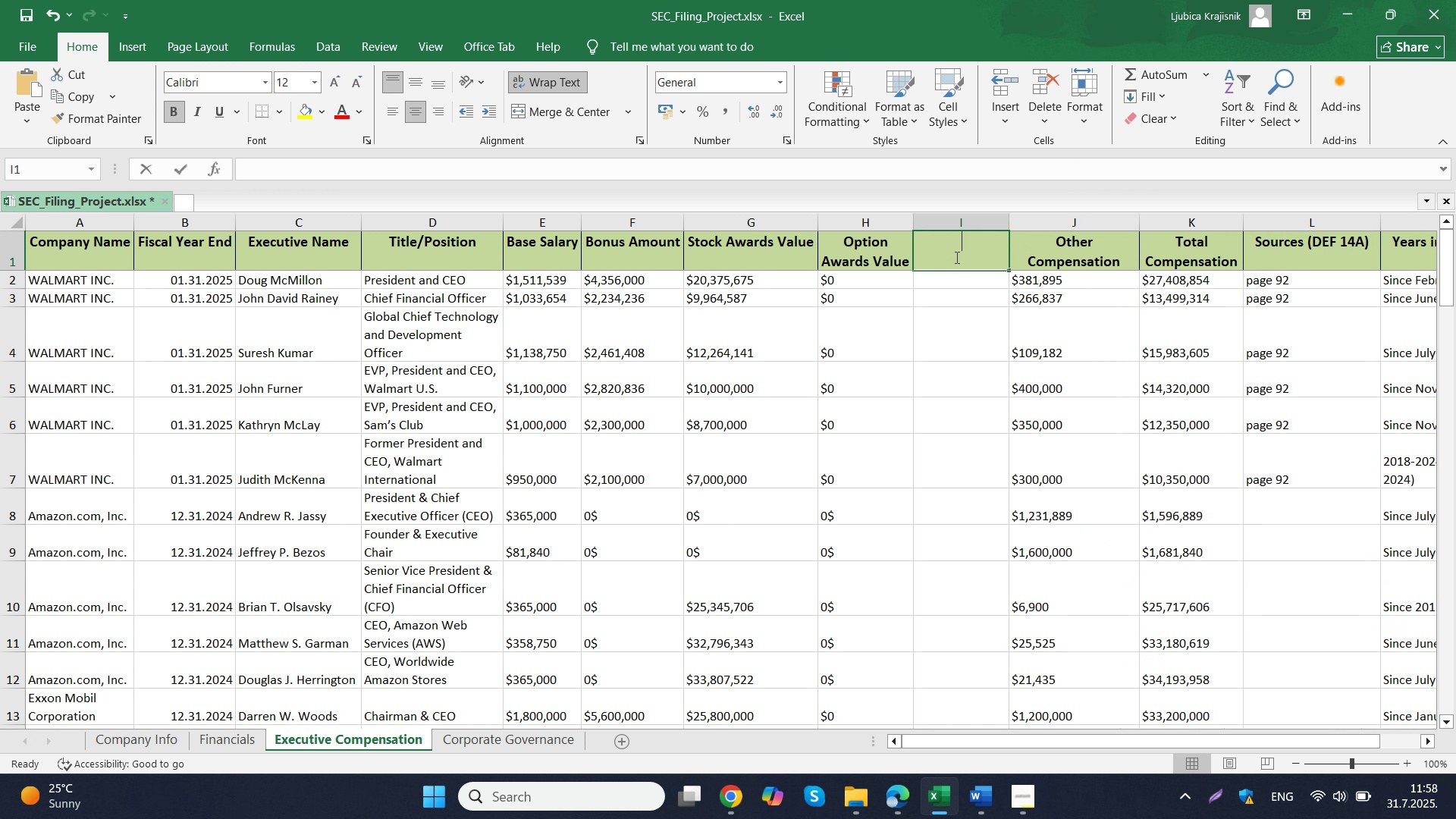 
triple_click([956, 257])
 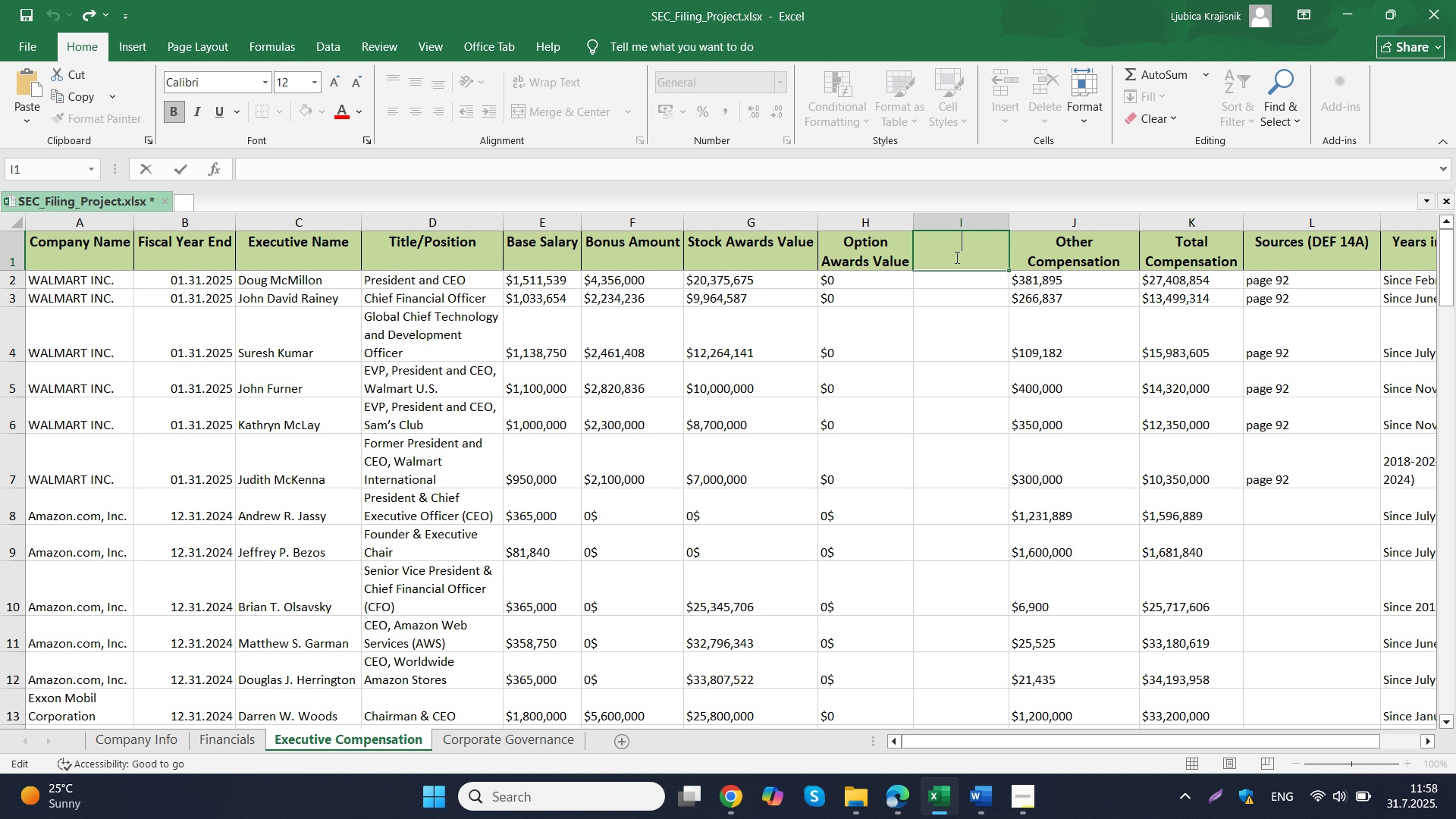 
triple_click([956, 257])
 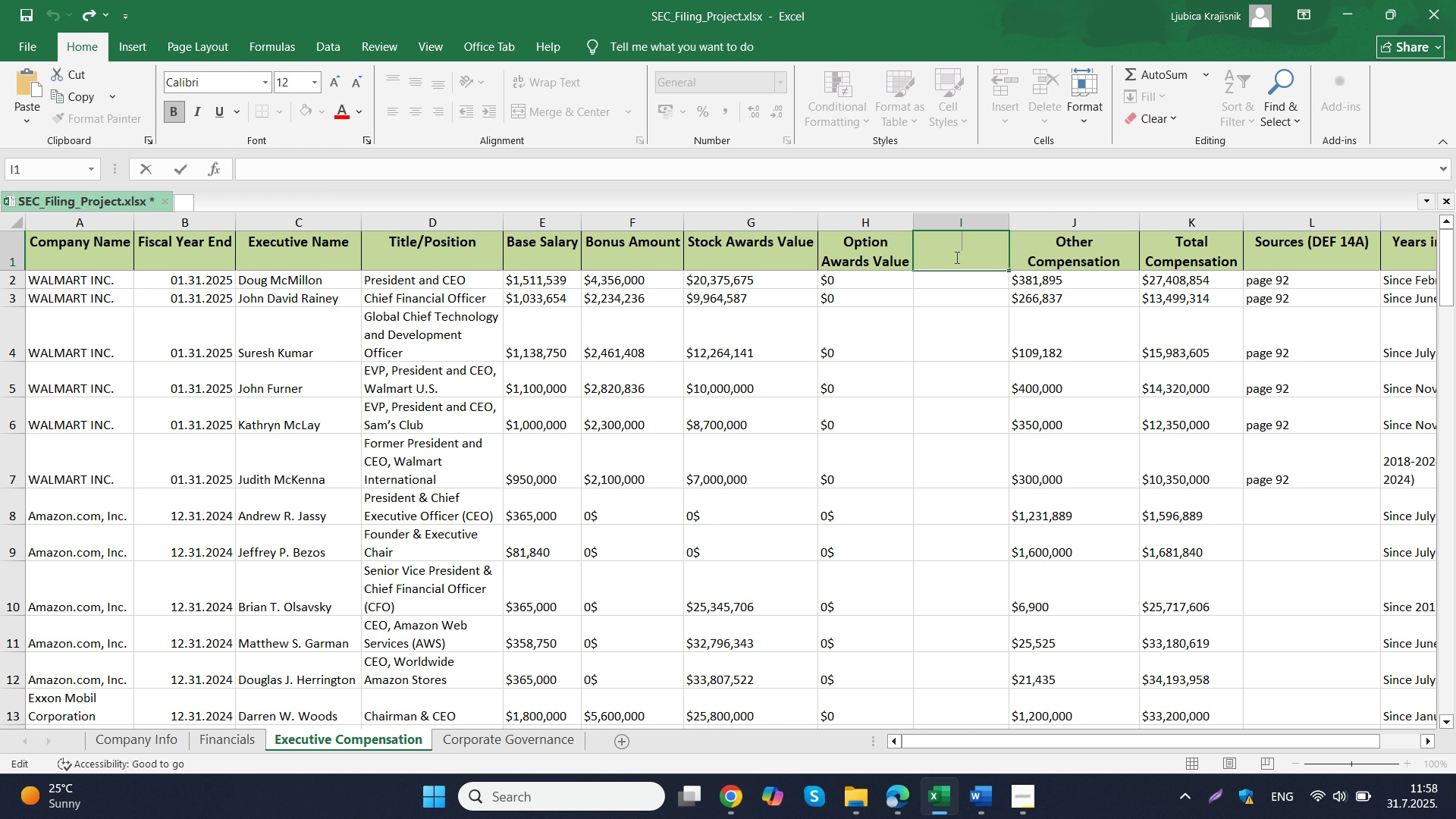 
key(Shift+V)
 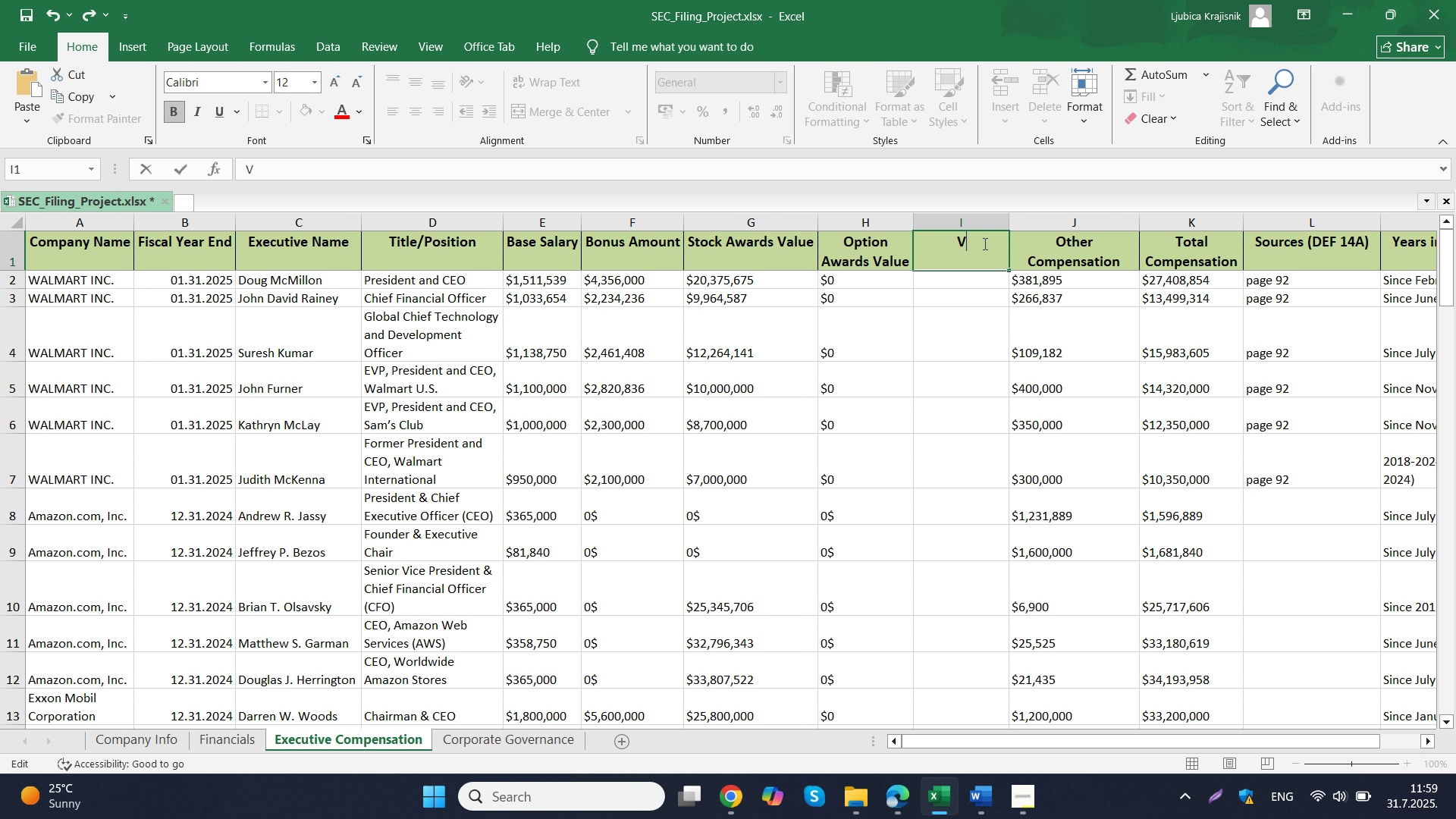 
left_click_drag(start_coordinate=[990, 241], to_coordinate=[949, 243])
 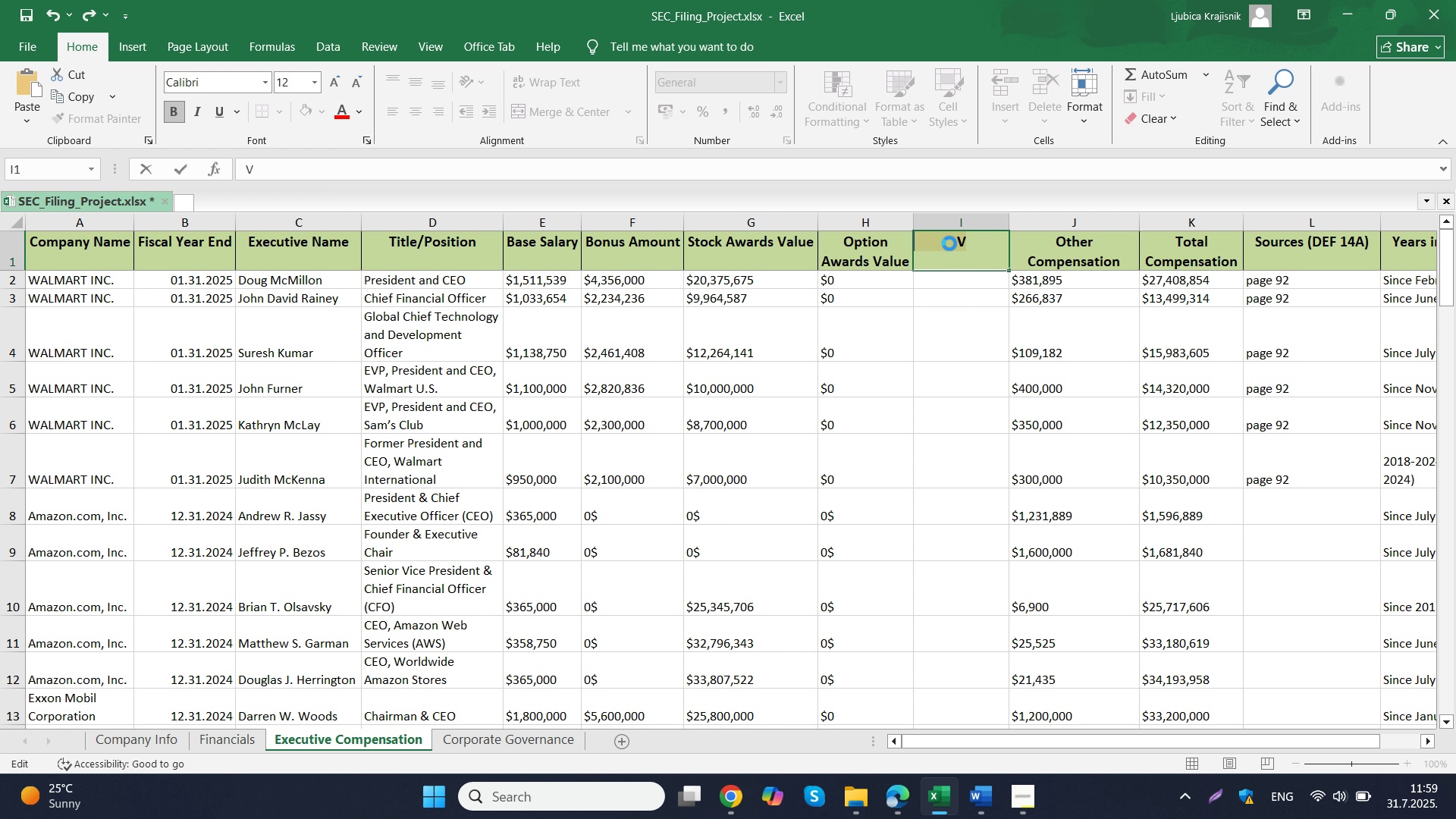 
key(Control+V)
 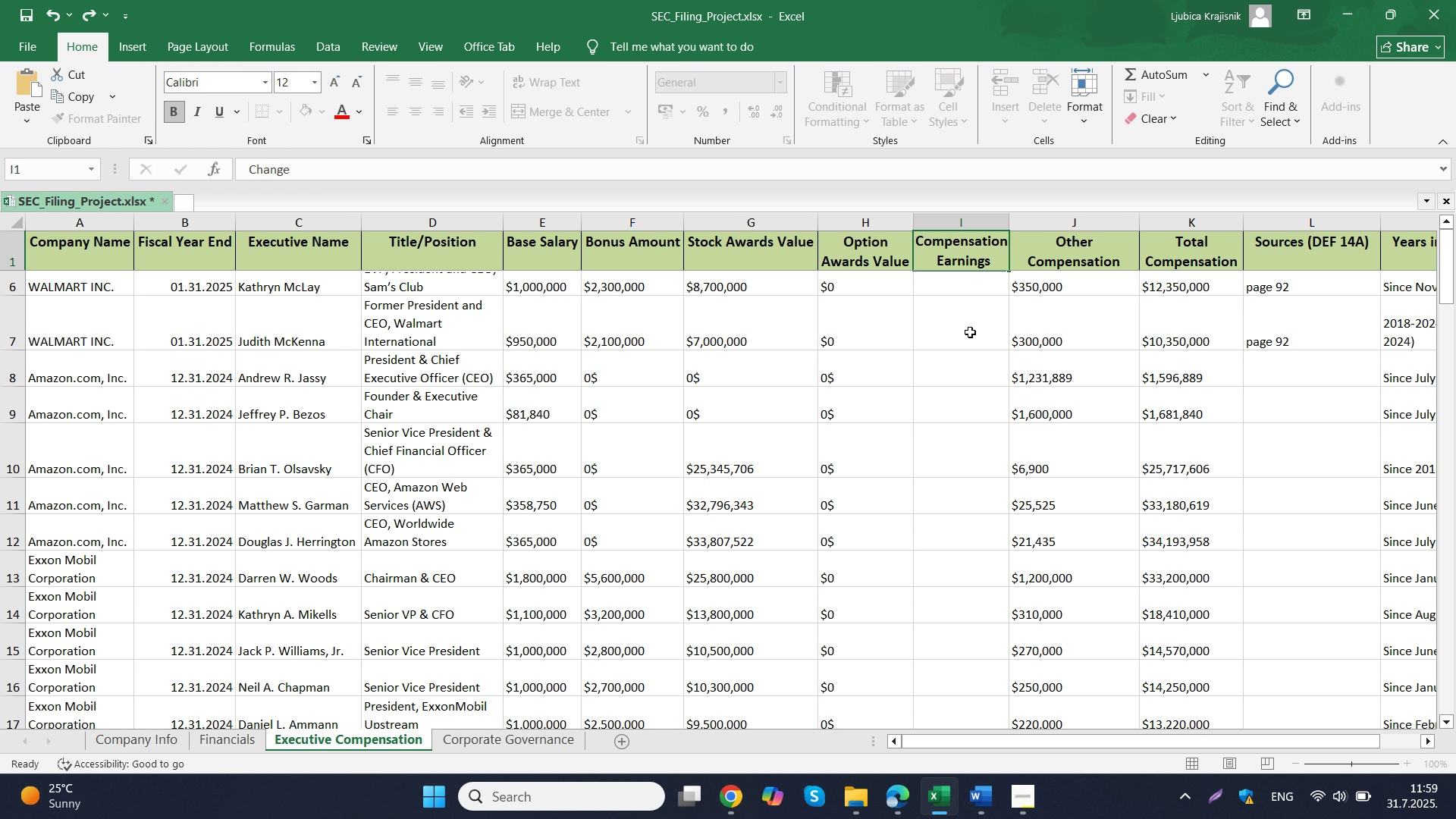 
left_click([970, 332])
 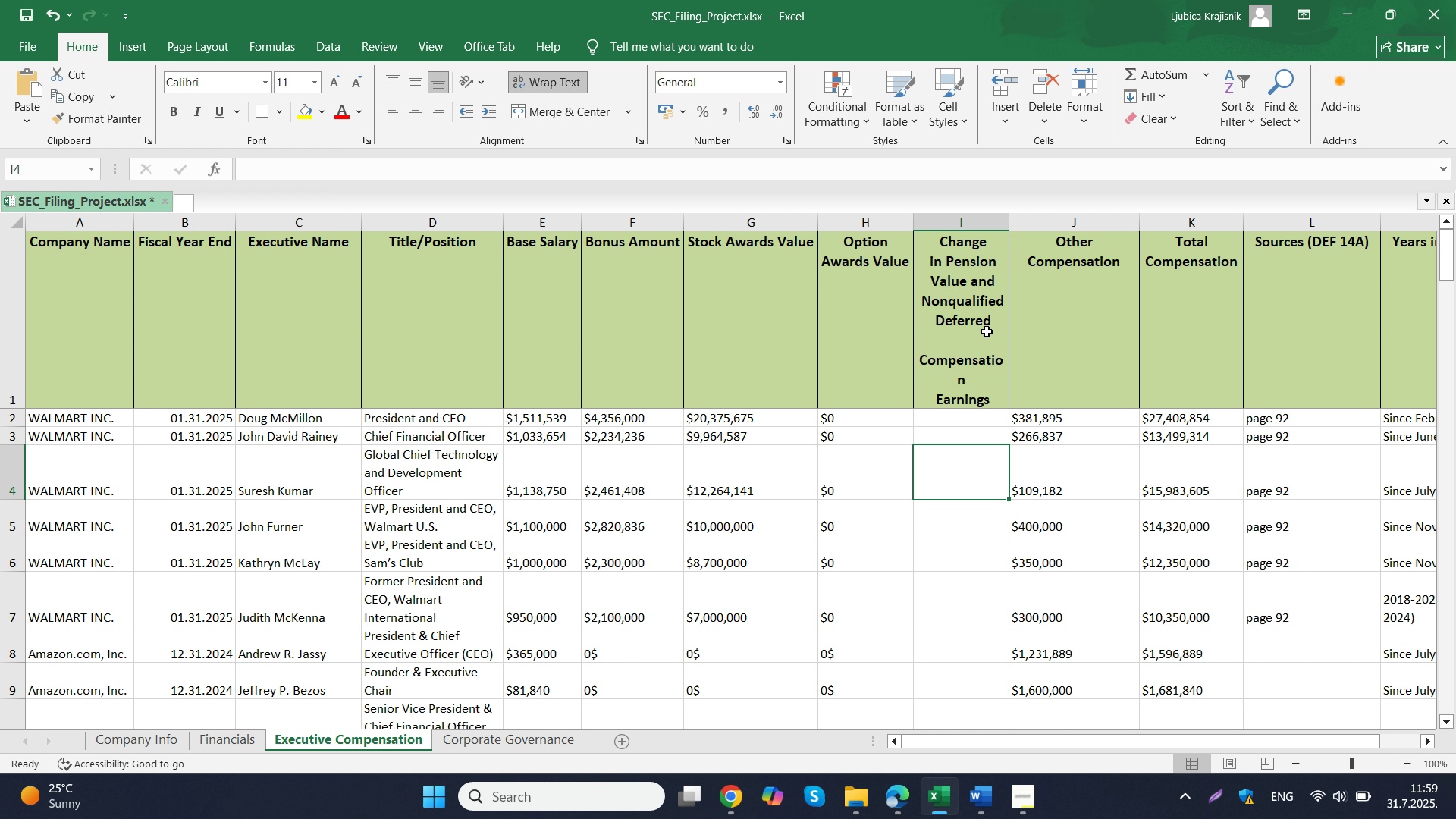 
double_click([985, 331])
 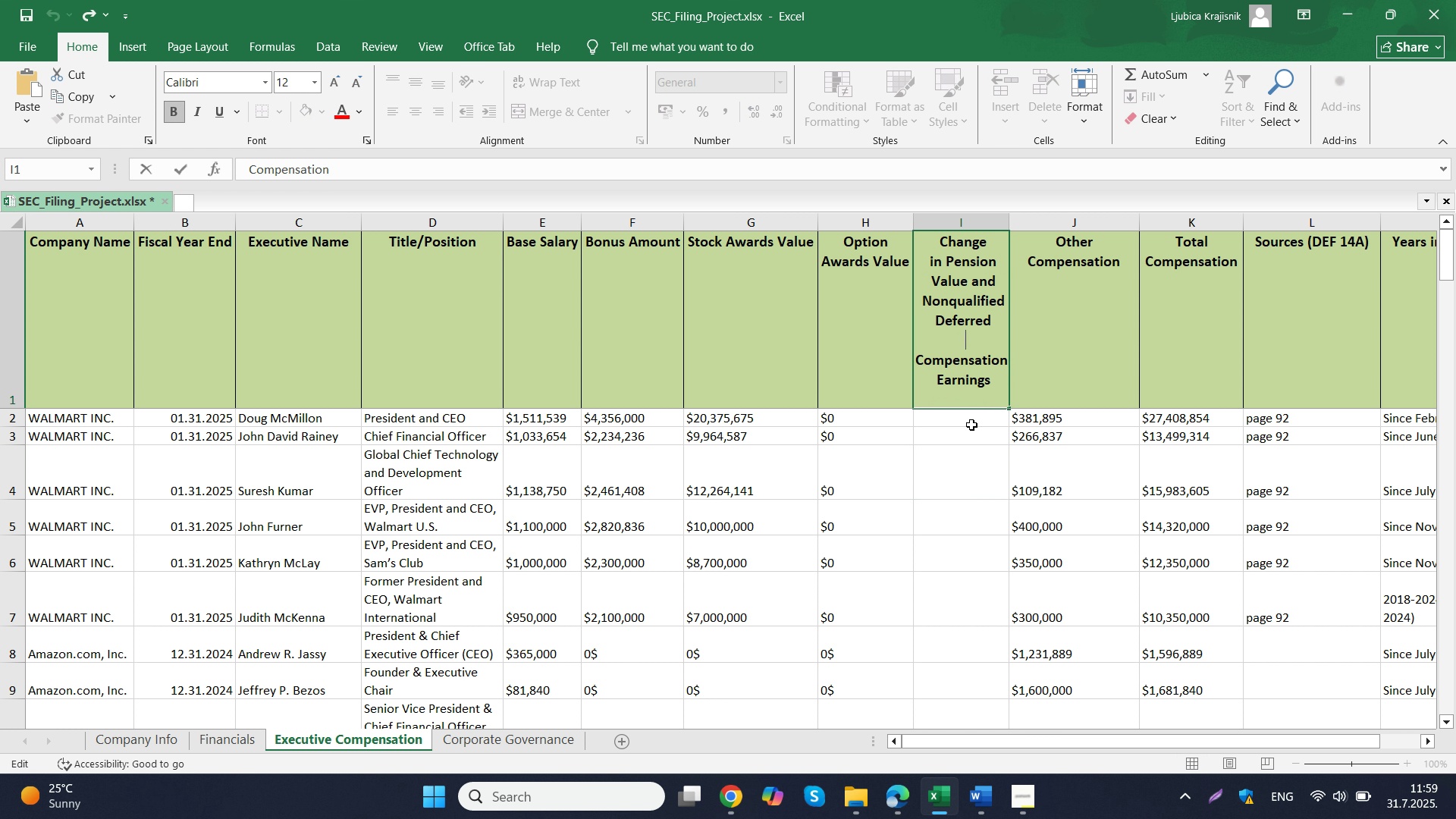 
key(Backspace)
 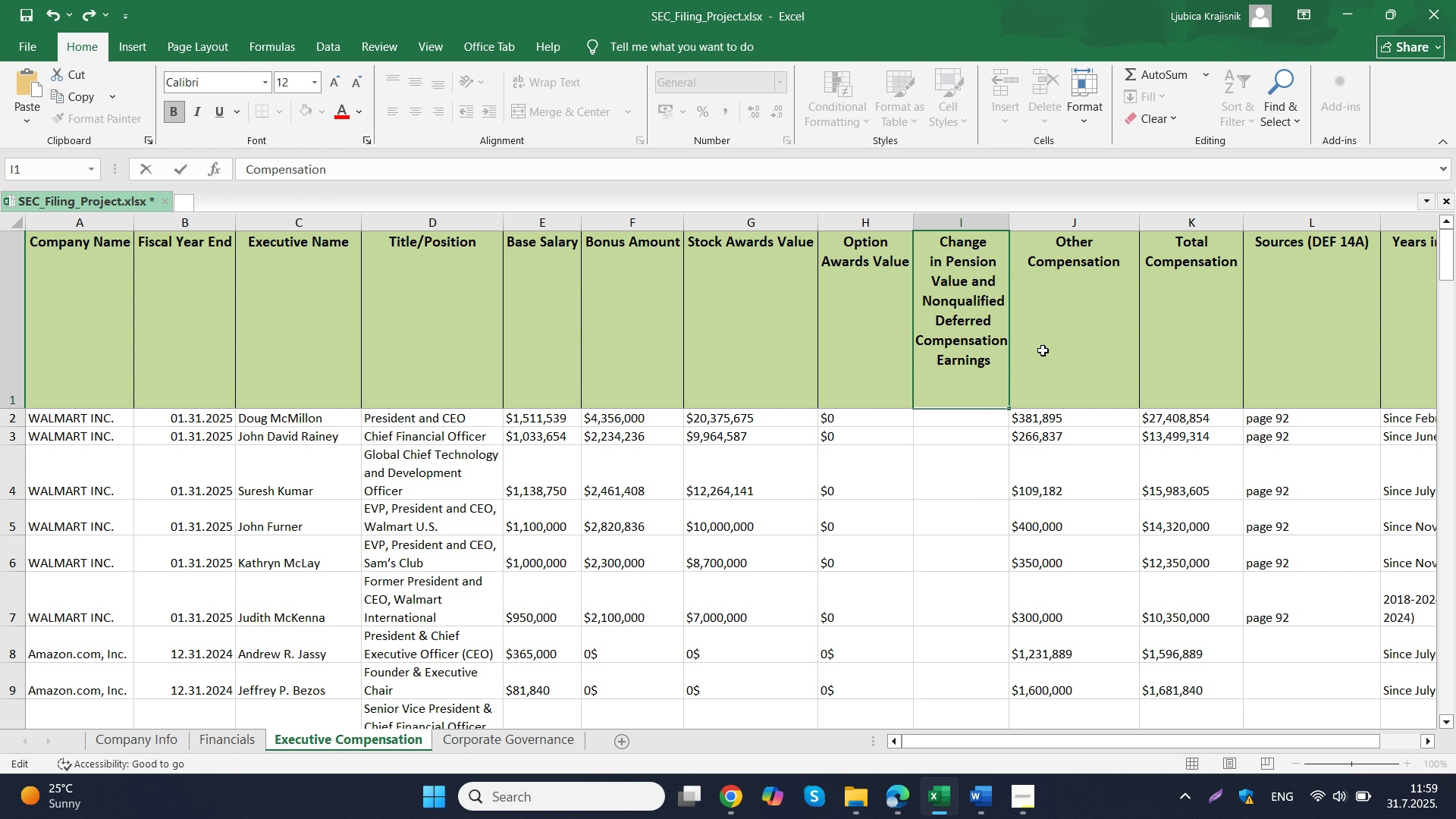 
left_click([1043, 350])
 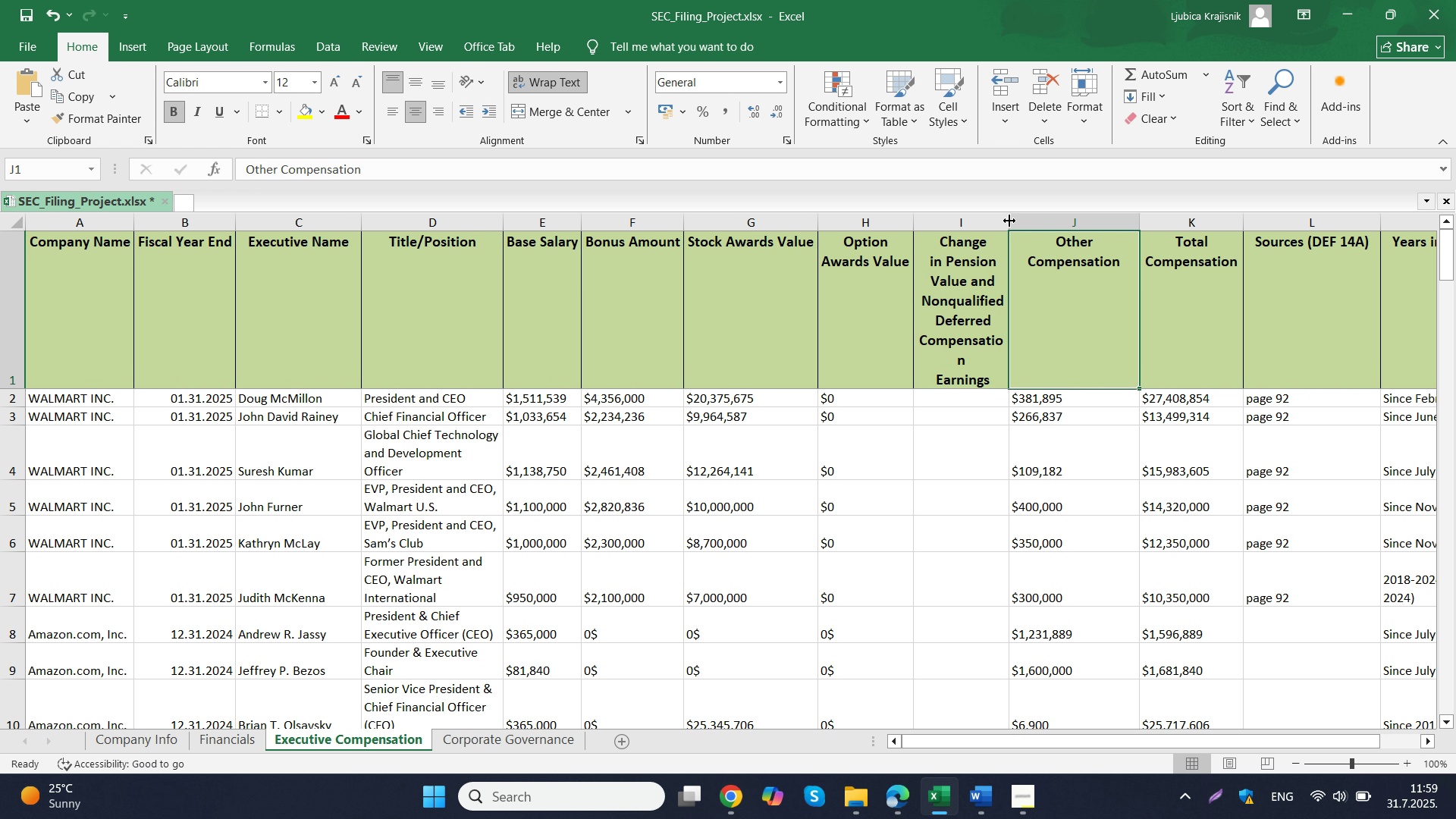 
left_click_drag(start_coordinate=[1009, 221], to_coordinate=[1022, 224])
 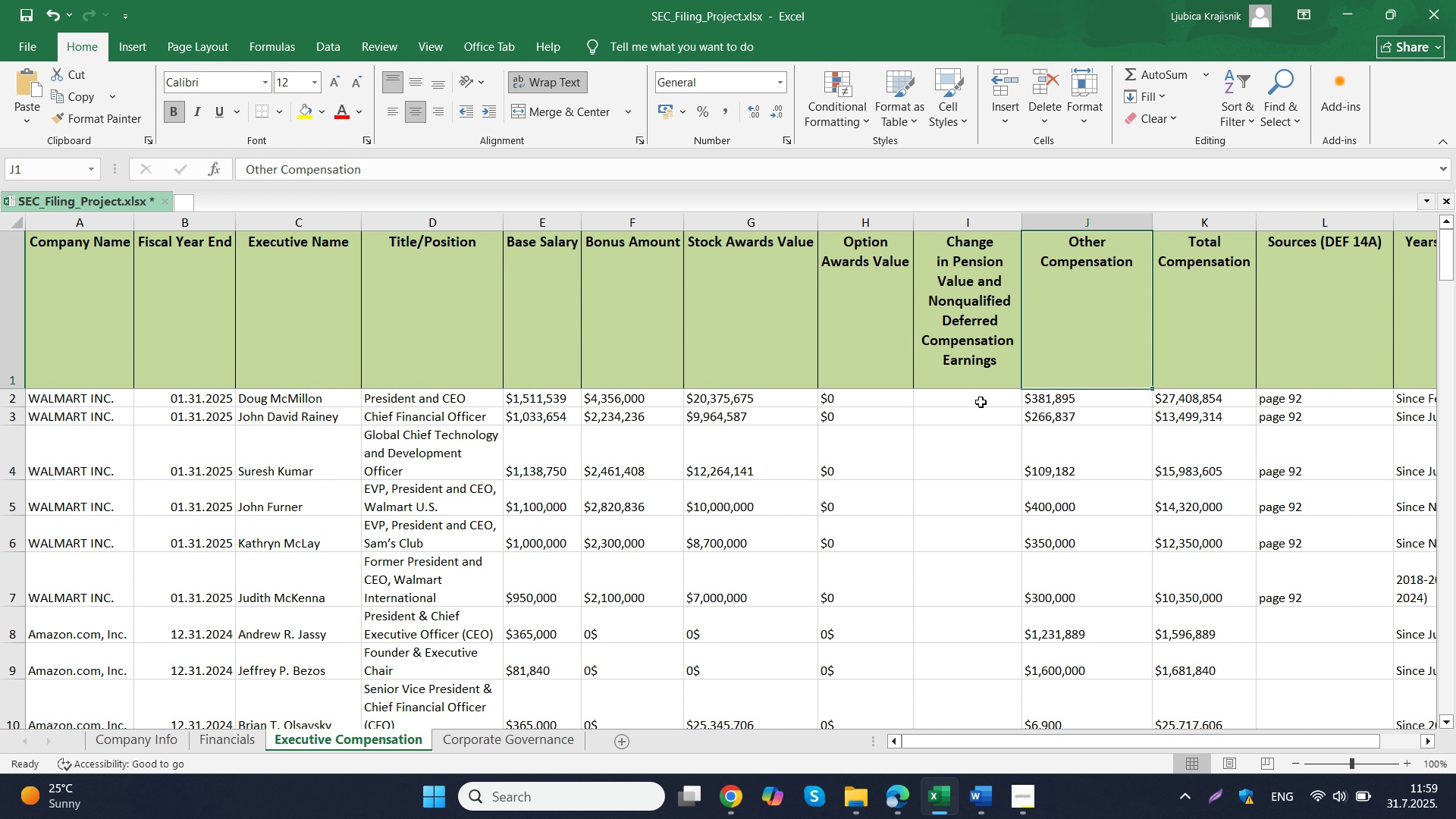 
left_click([972, 413])
 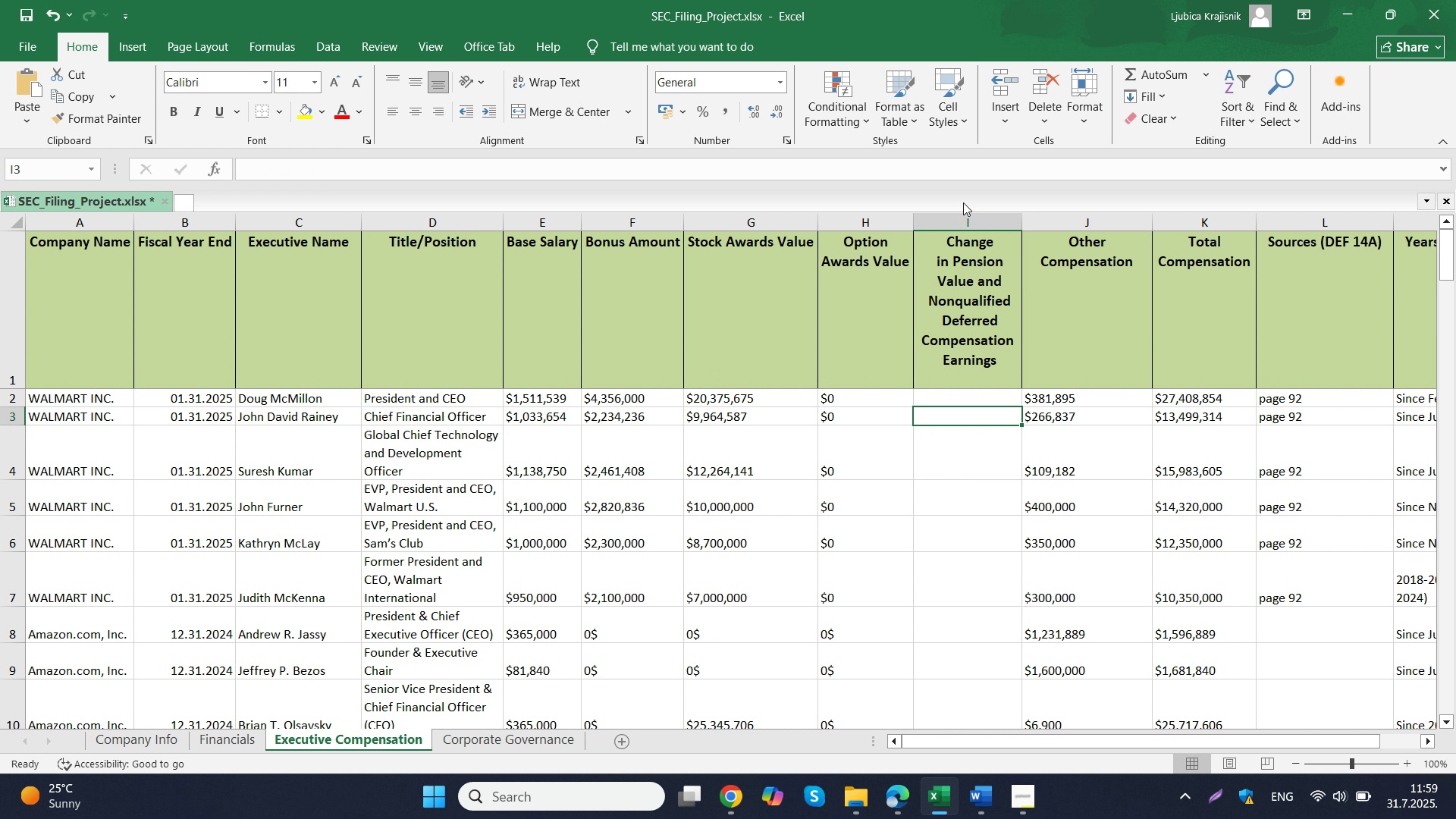 
left_click([965, 224])
 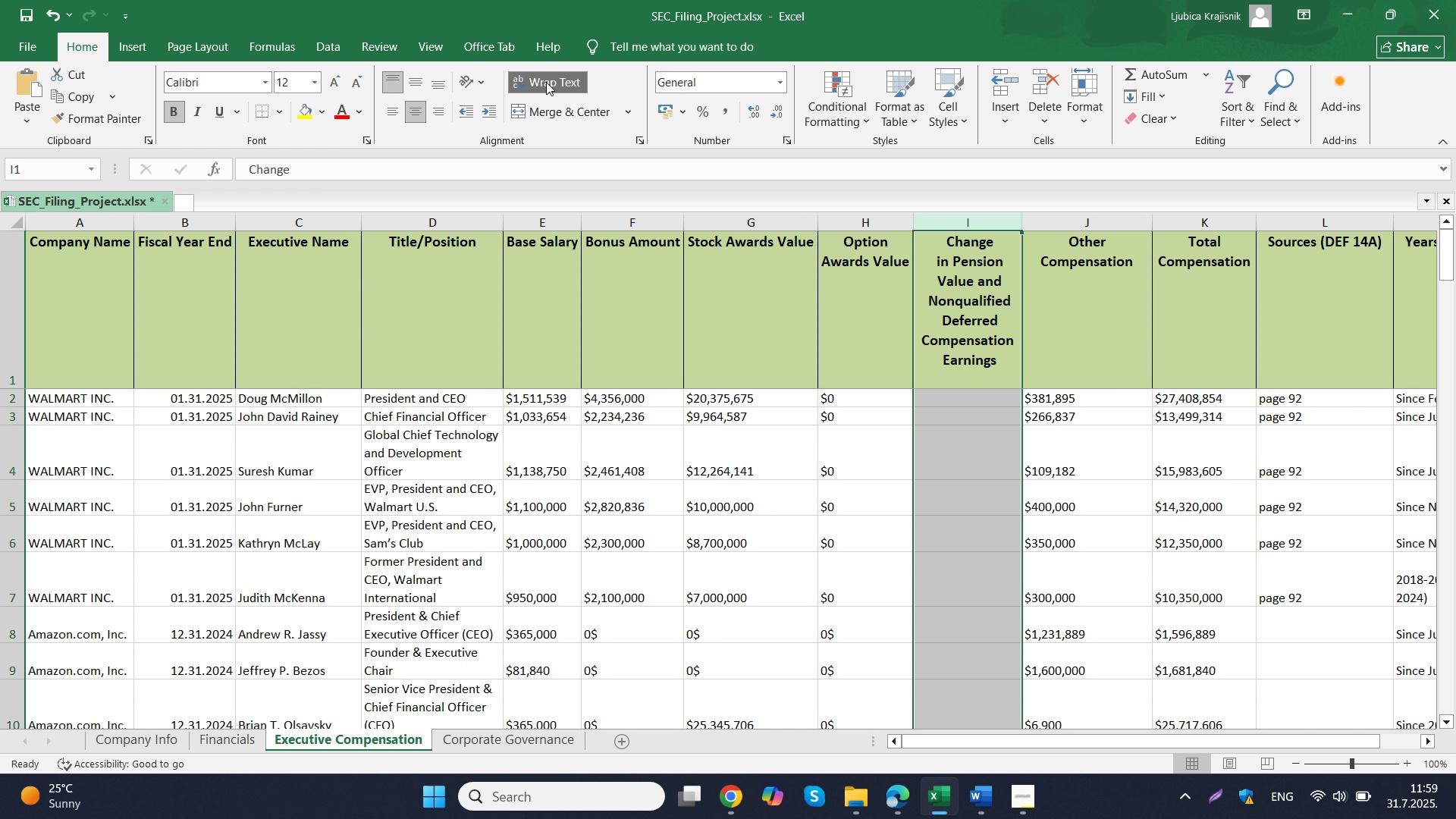 
left_click([546, 82])
 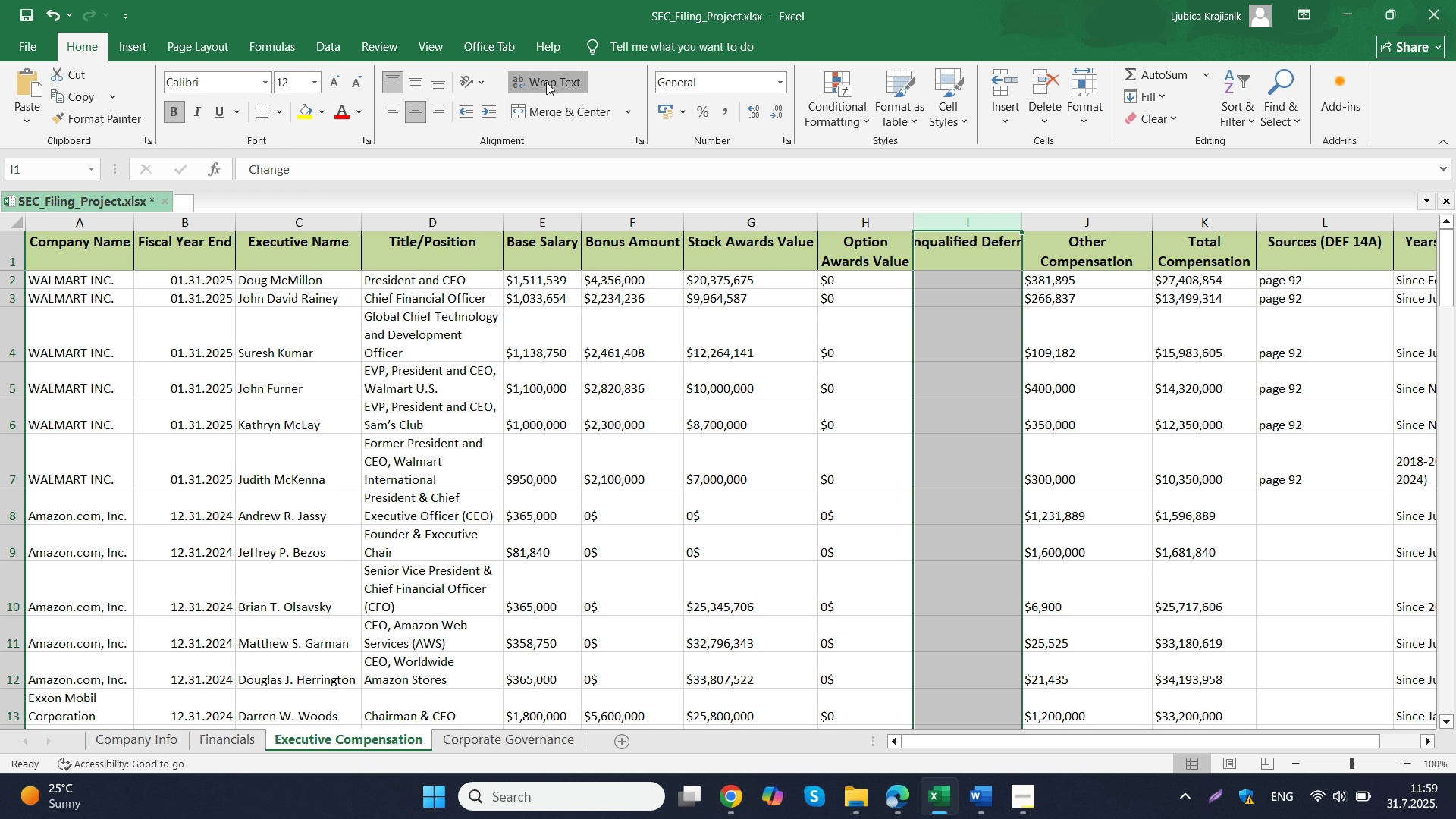 
left_click([546, 82])
 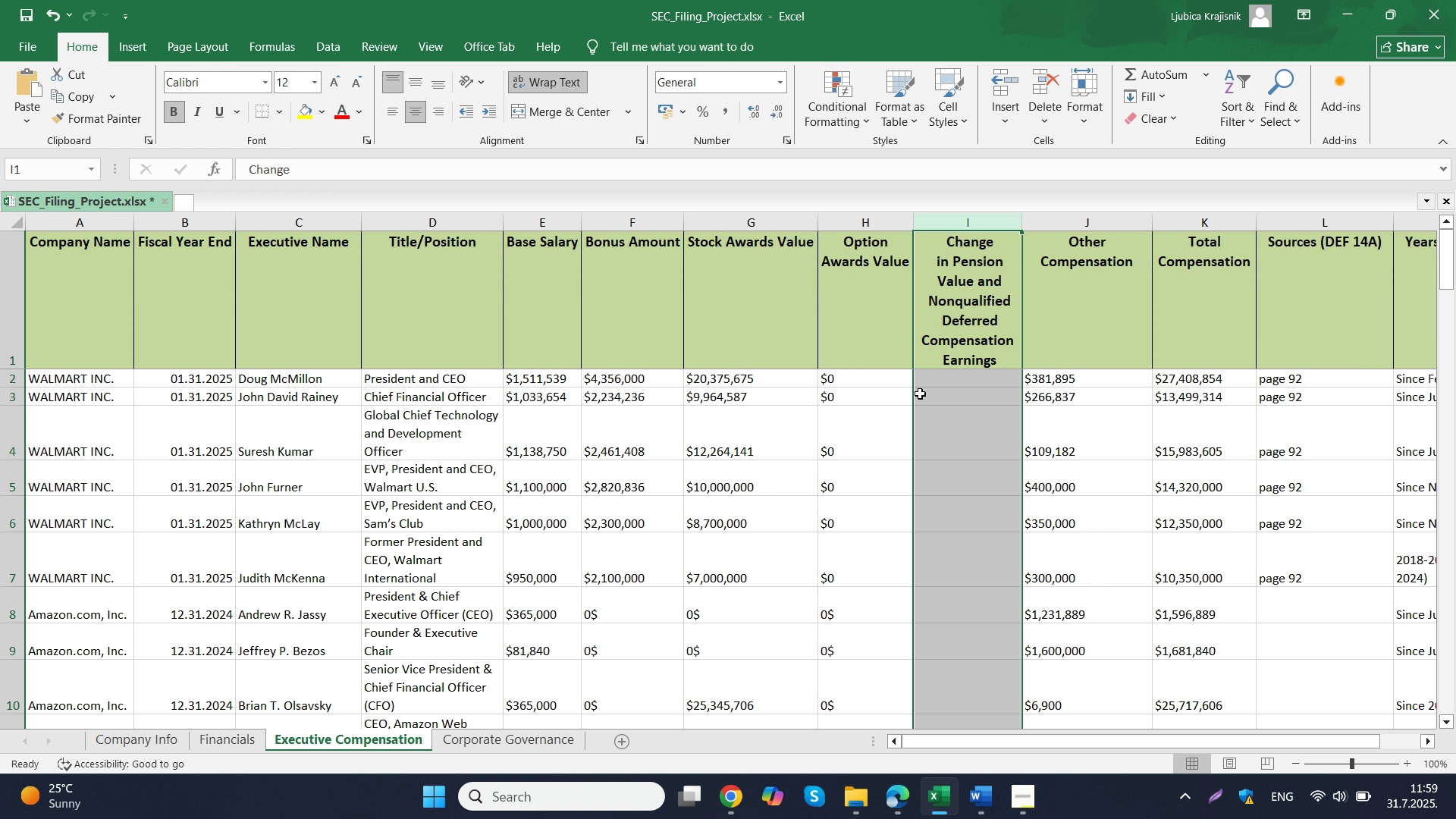 
wait(7.16)
 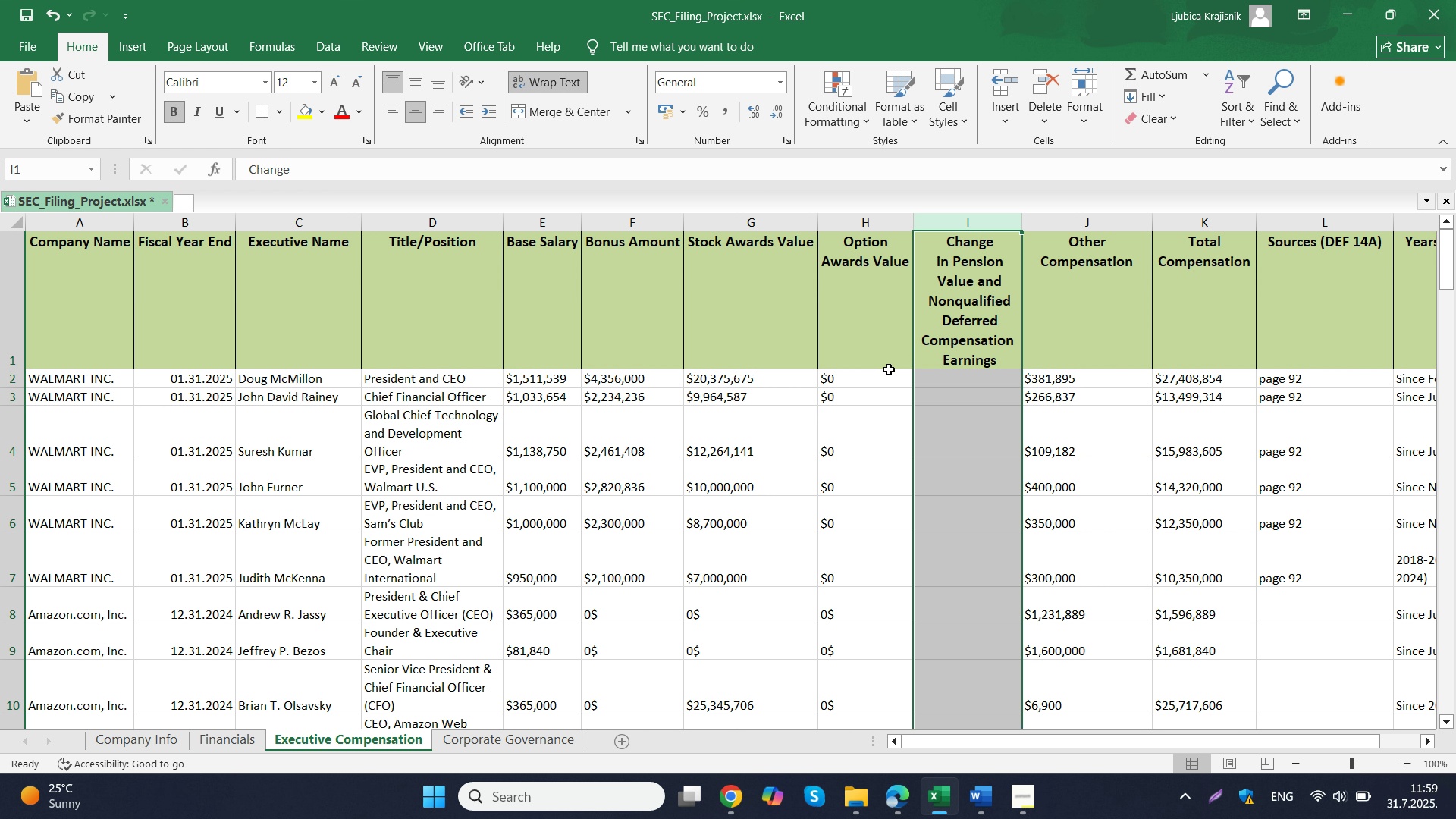 
left_click([932, 400])
 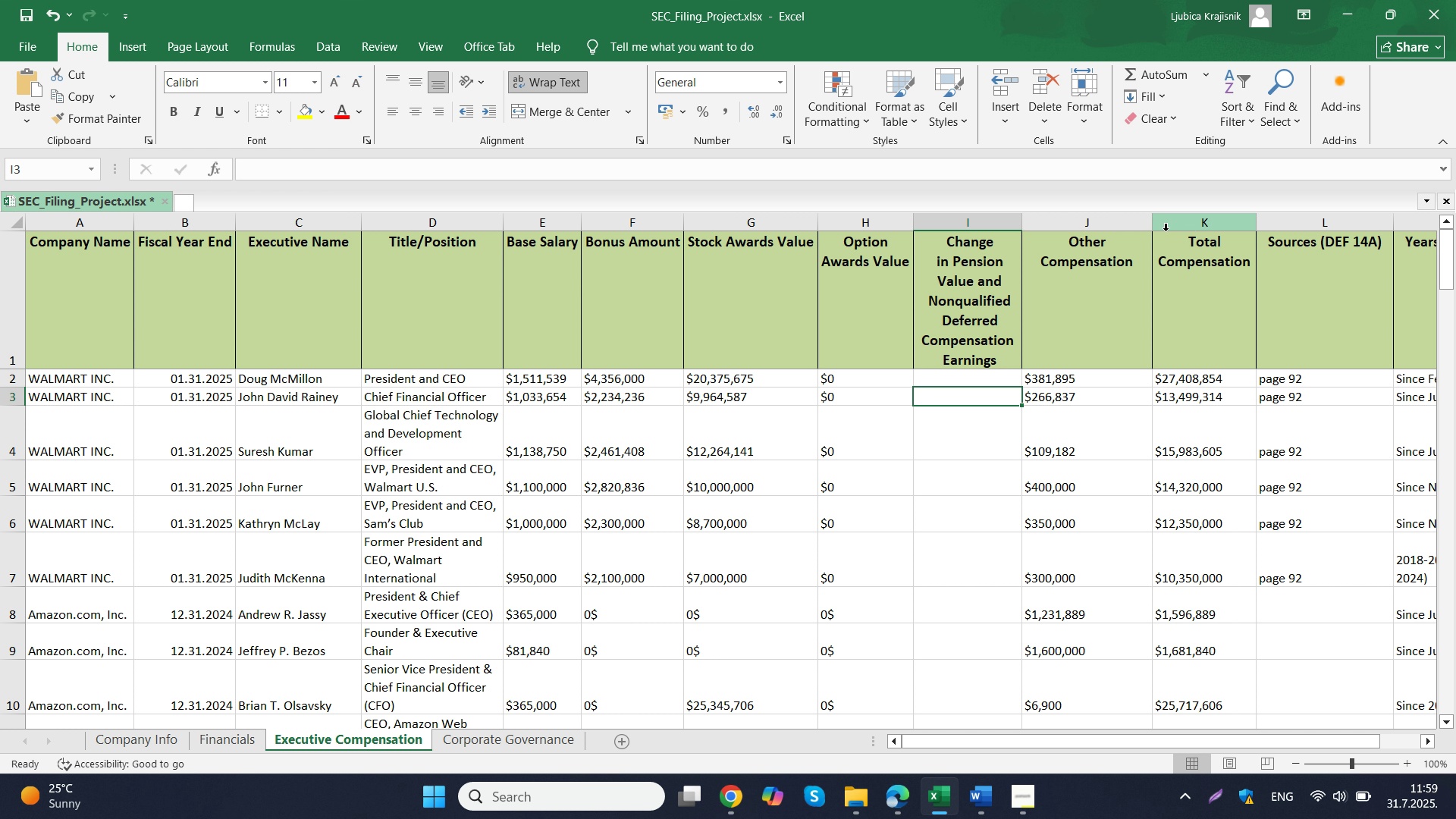 
wait(6.97)
 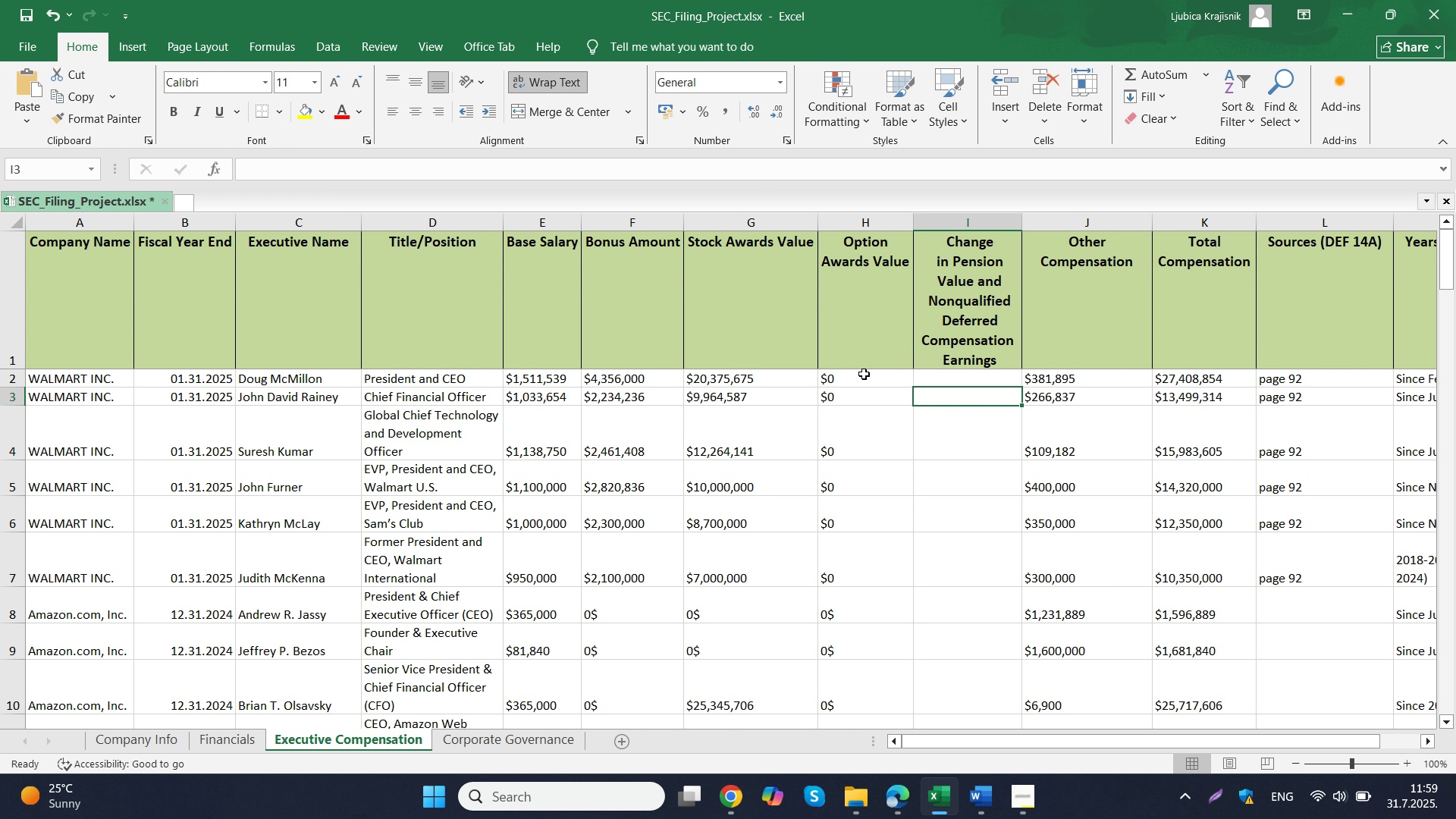 
left_click_drag(start_coordinate=[1390, 222], to_coordinate=[1350, 226])
 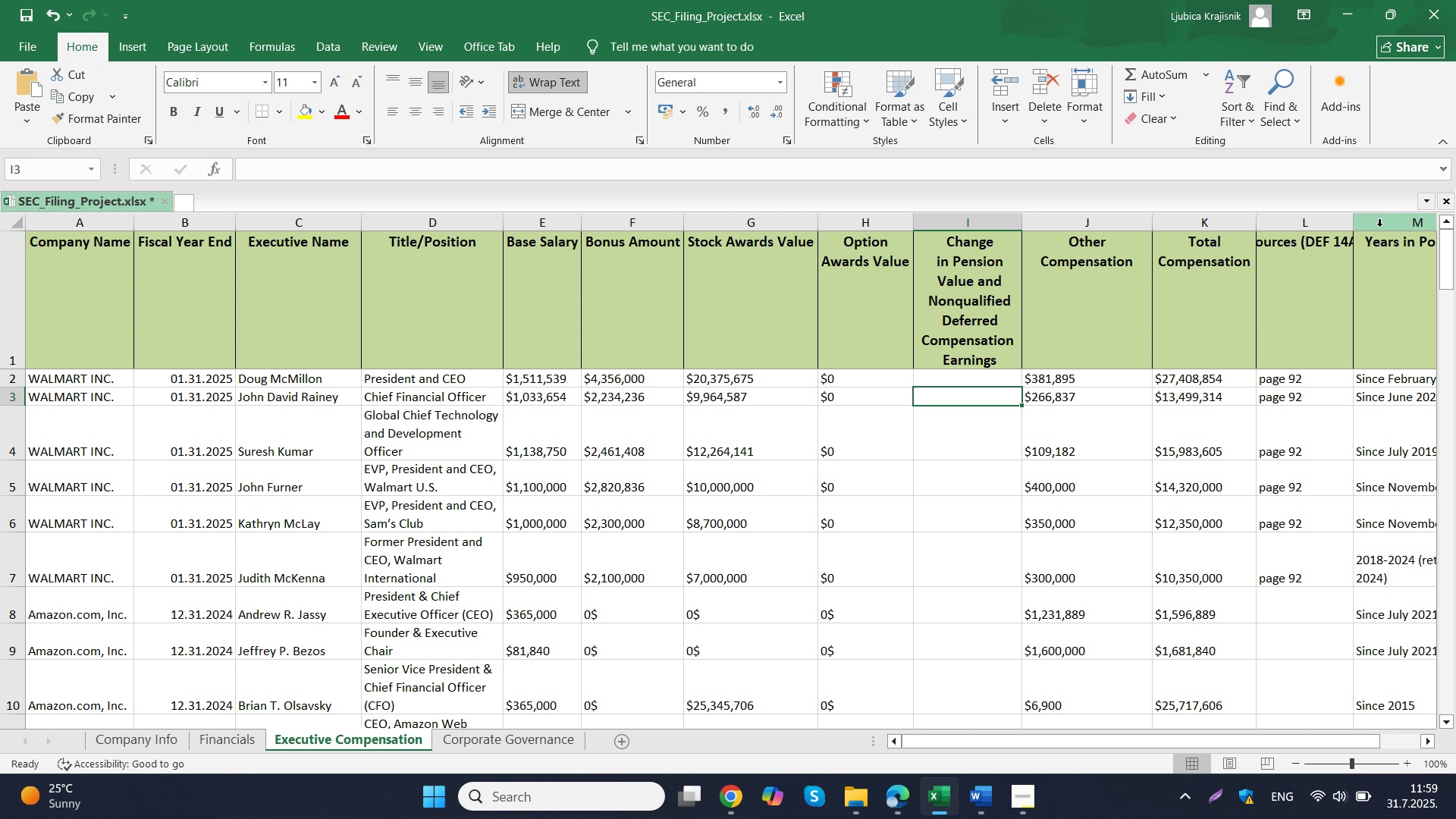 
mouse_move([1351, 224])
 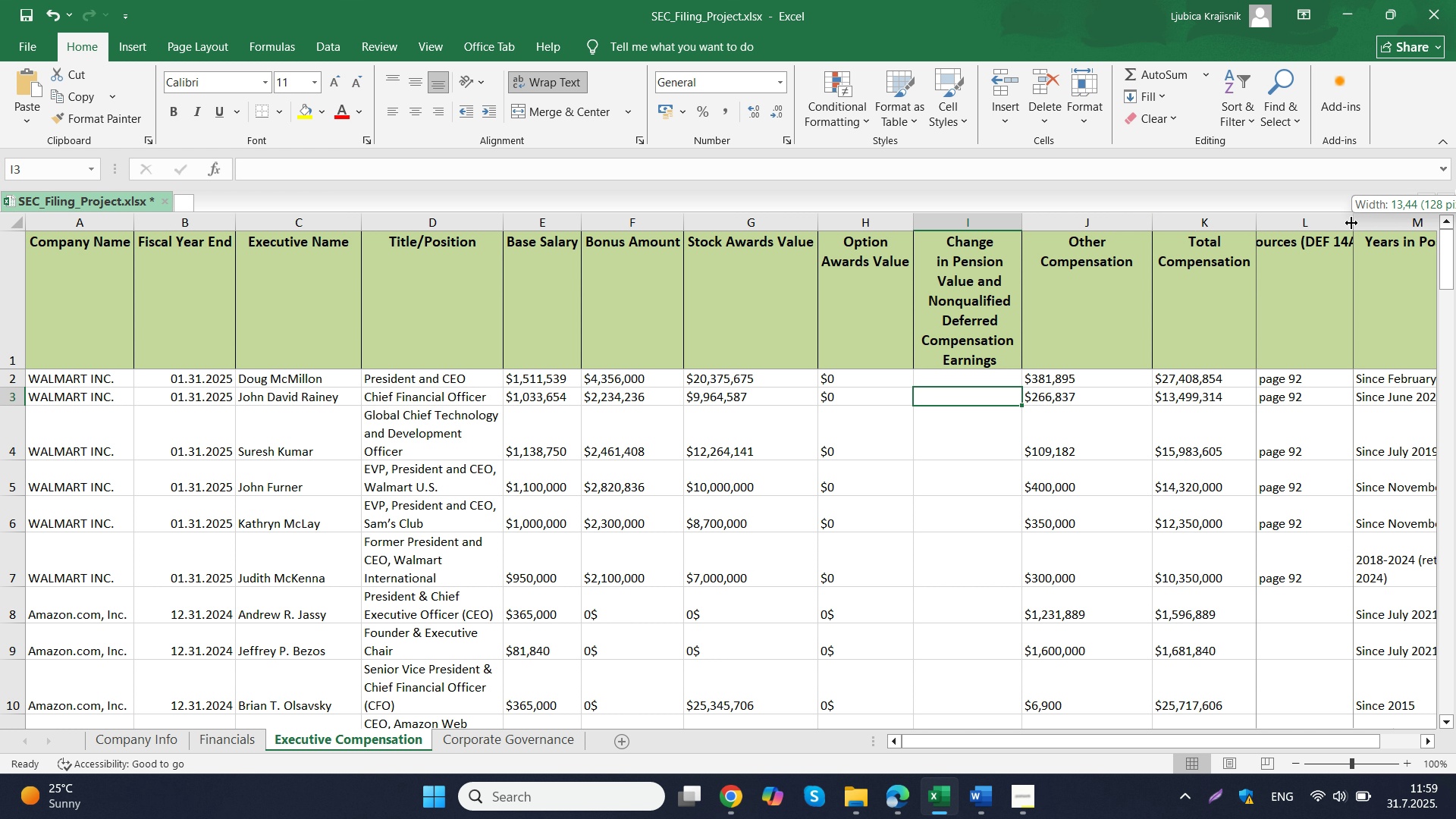 
left_click_drag(start_coordinate=[1351, 224], to_coordinate=[1363, 224])
 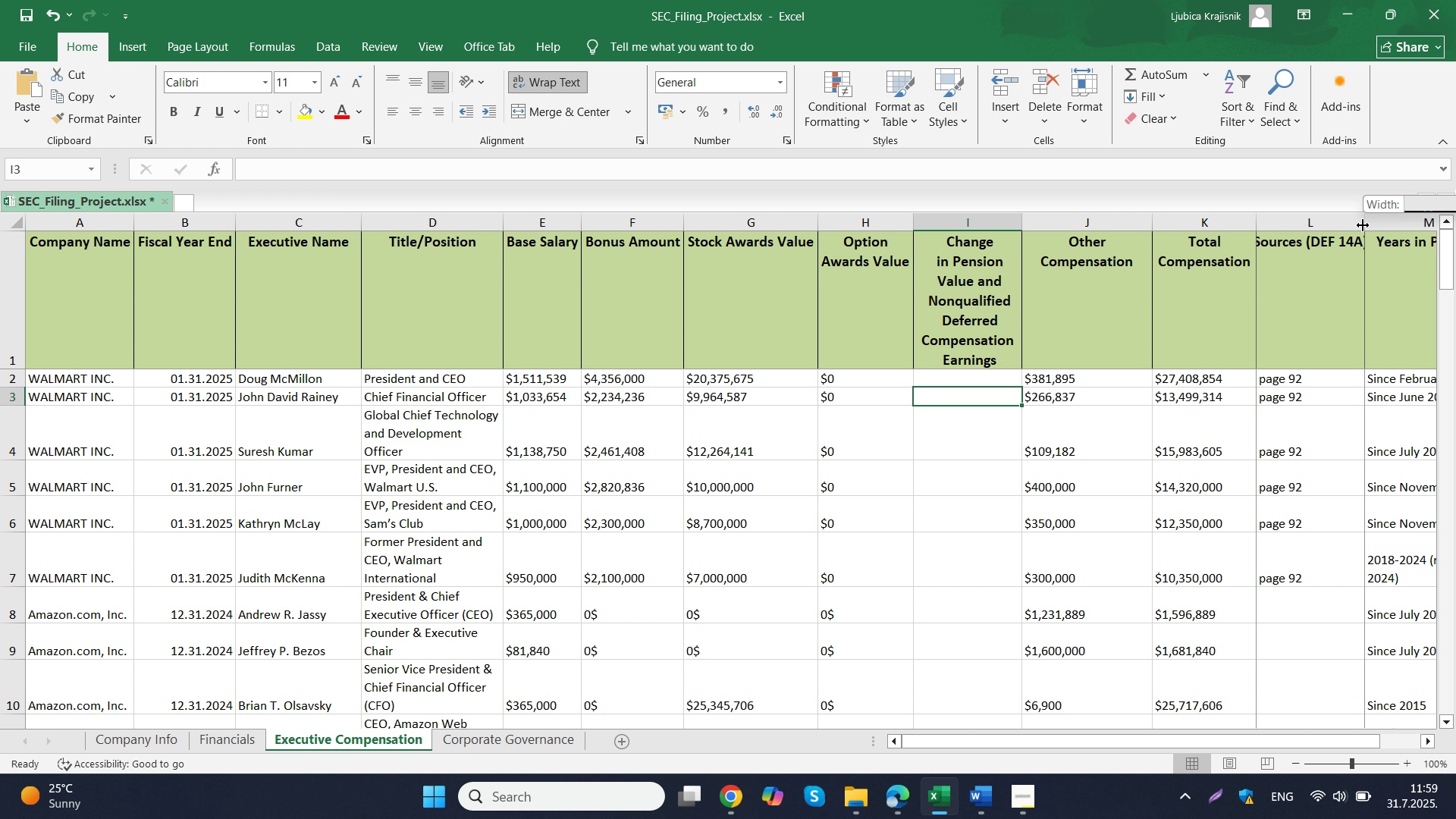 
left_click_drag(start_coordinate=[1363, 224], to_coordinate=[1340, 227])
 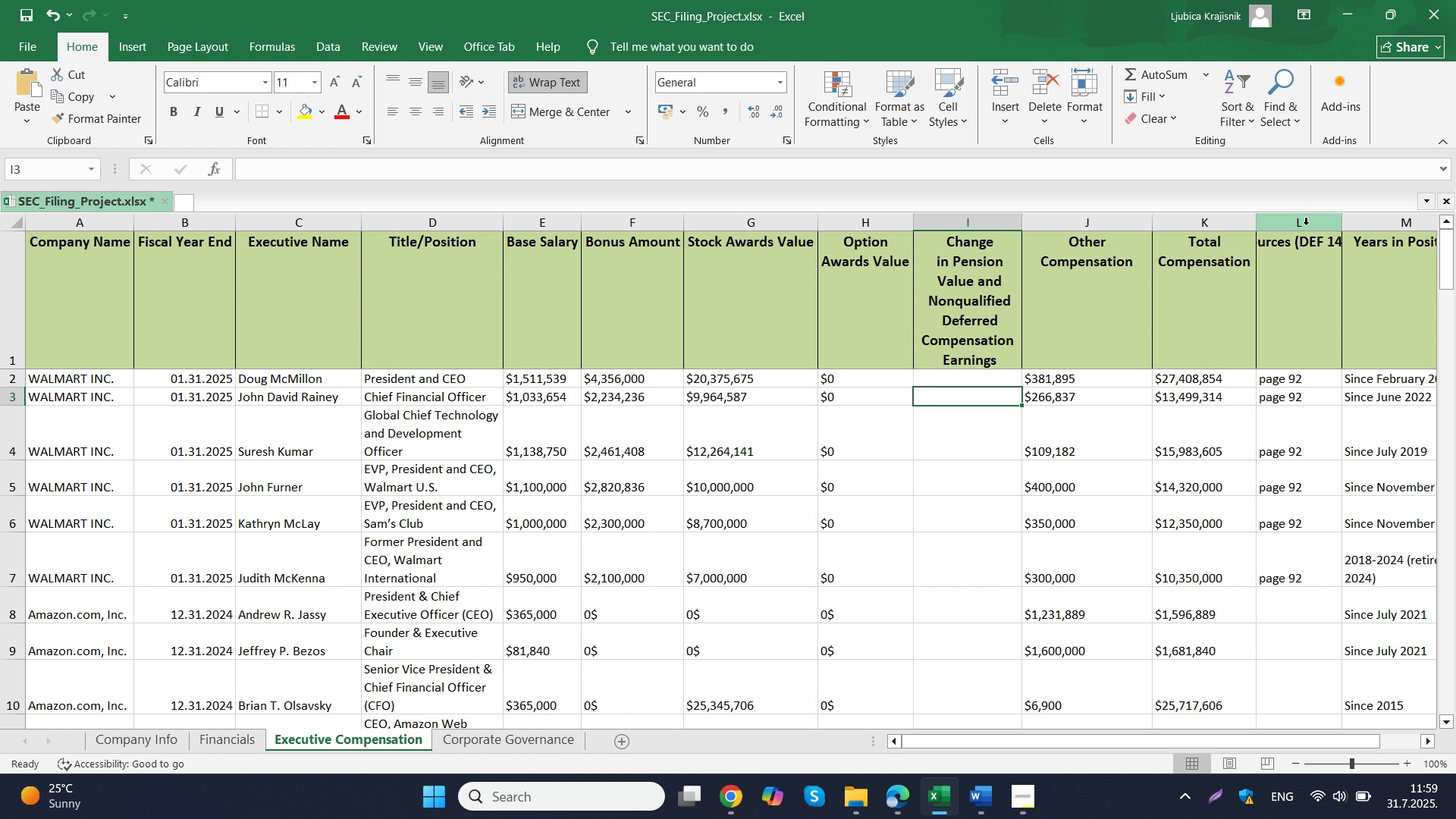 
left_click([1306, 224])
 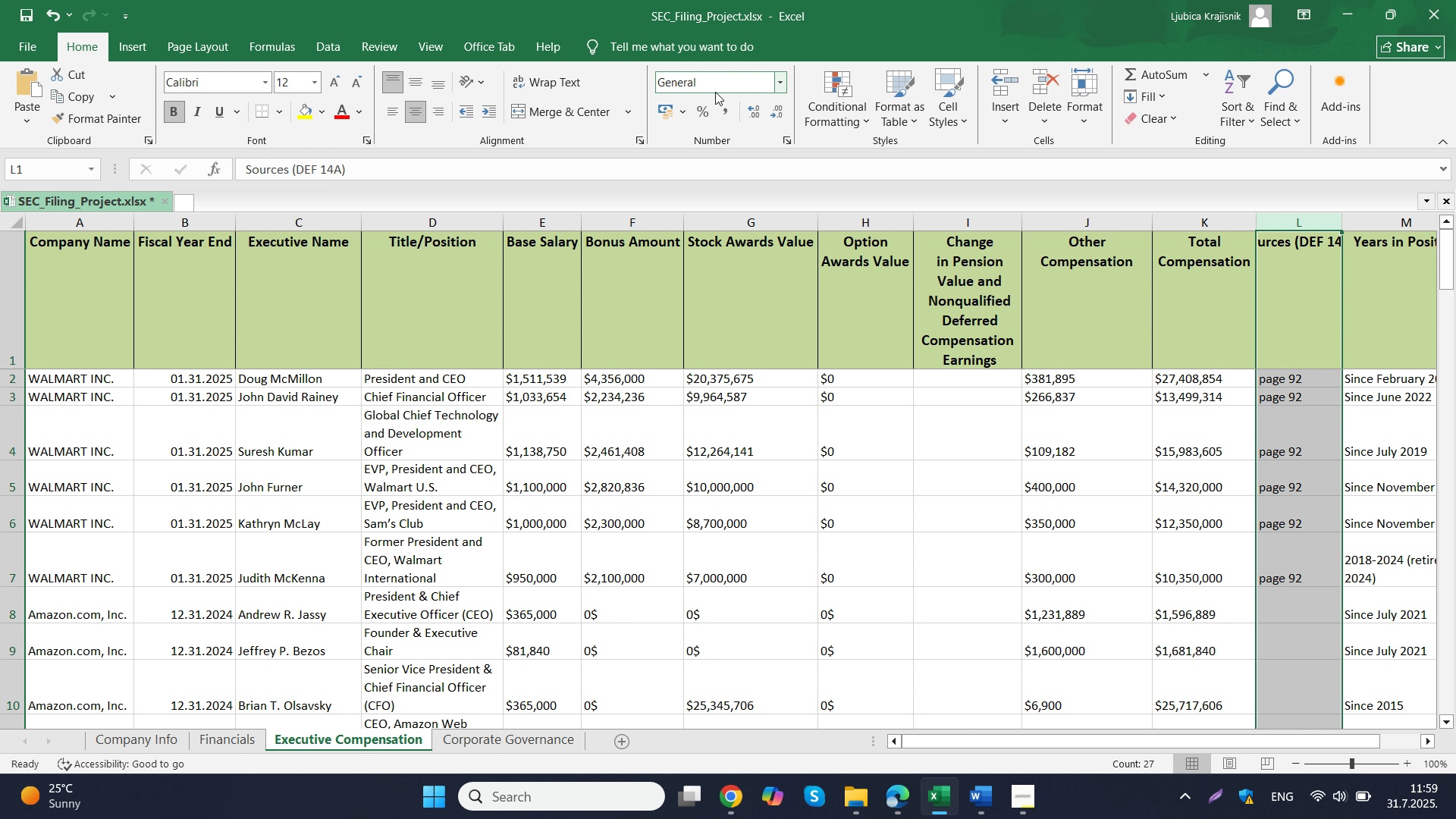 
left_click([561, 80])
 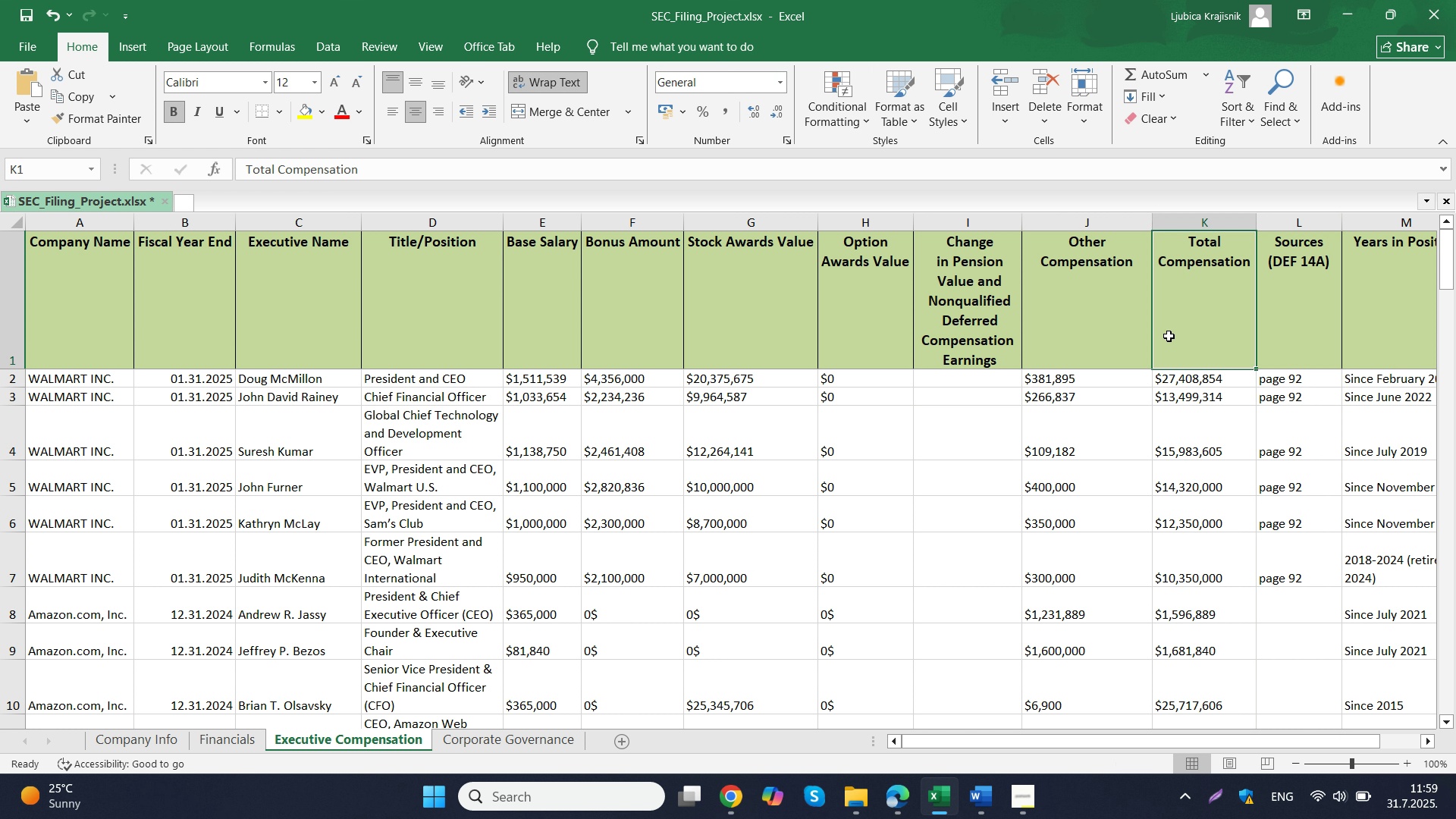 
left_click([1169, 336])
 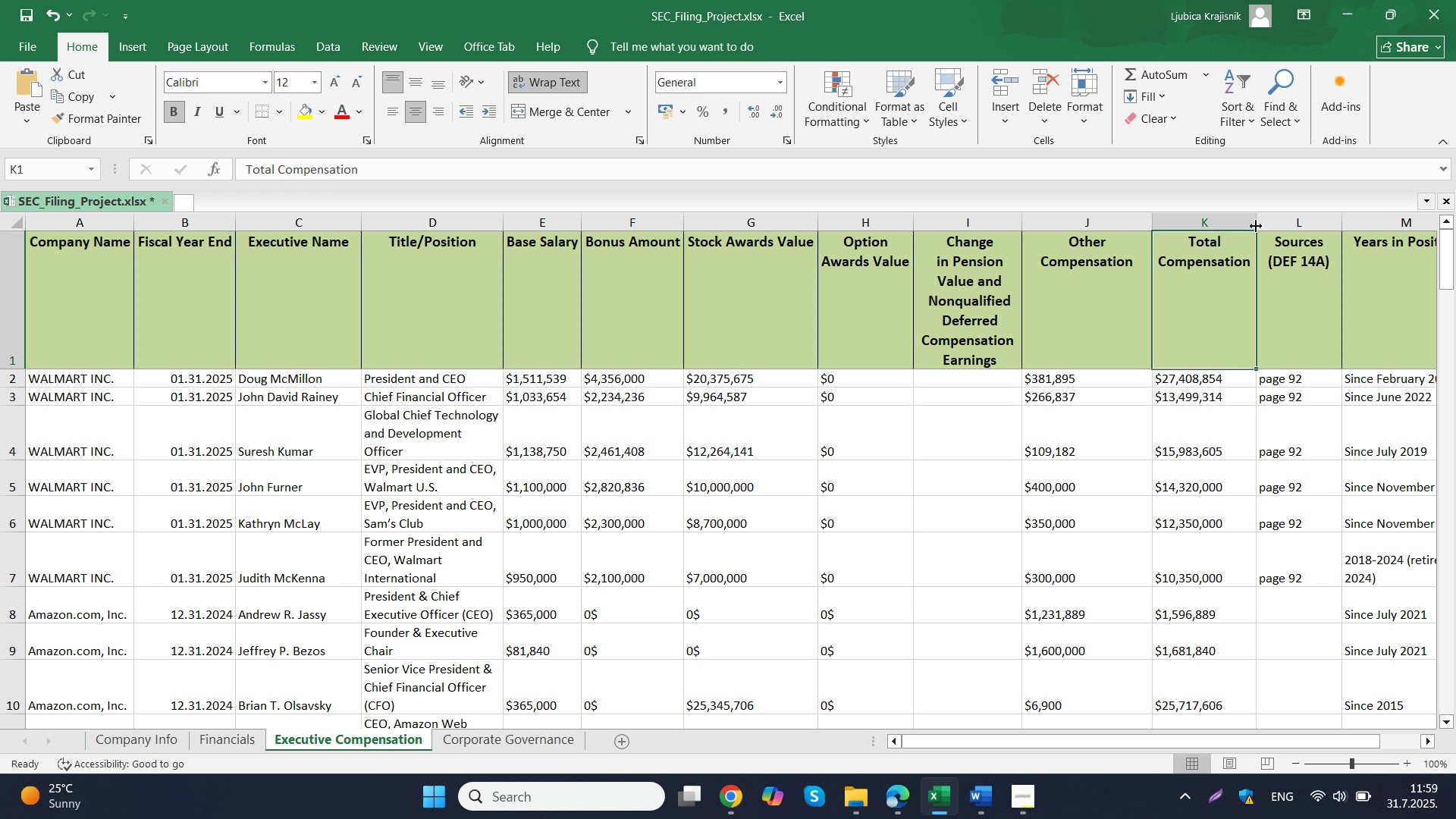 
left_click_drag(start_coordinate=[1256, 226], to_coordinate=[1277, 306])
 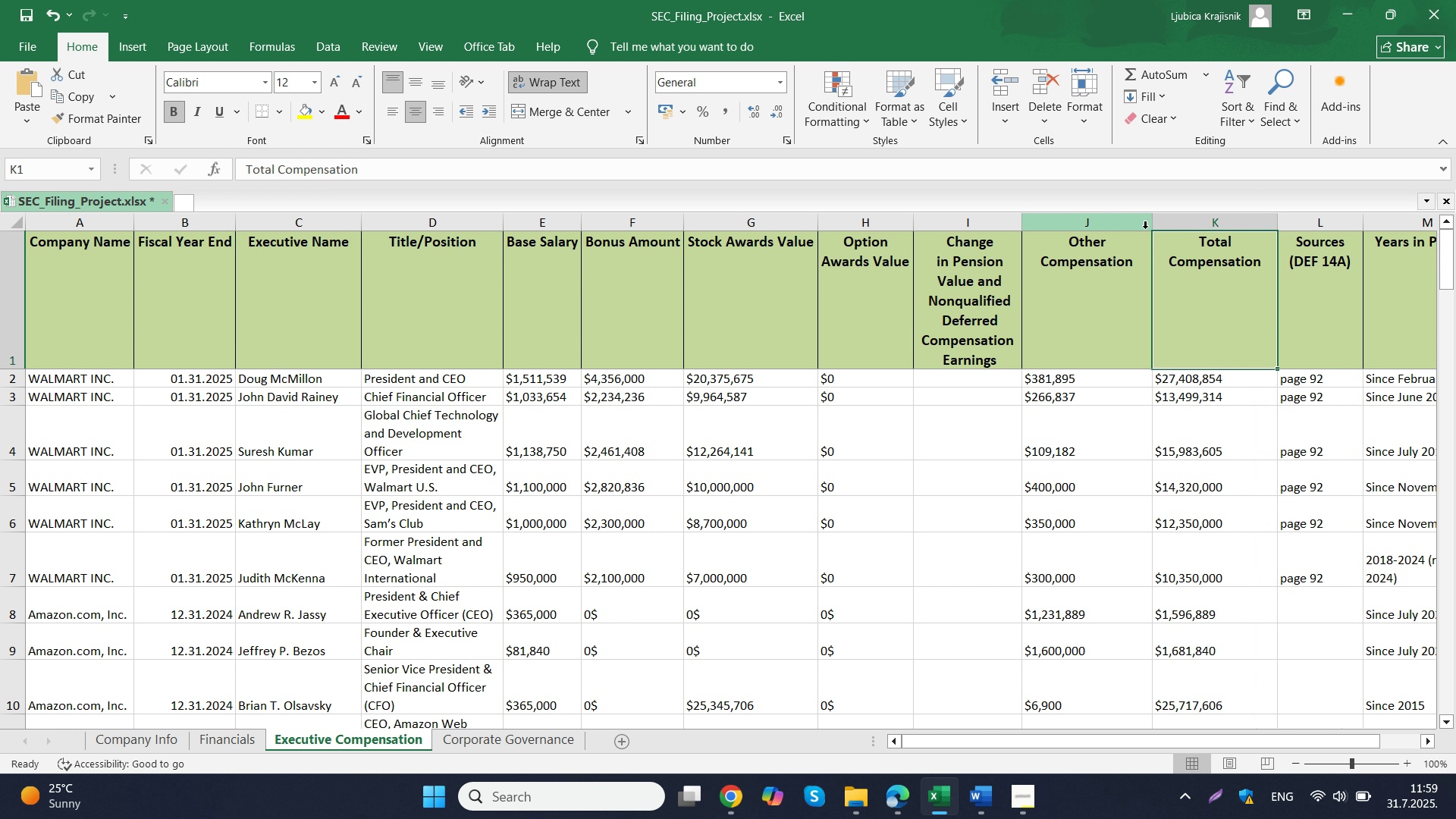 
left_click_drag(start_coordinate=[1152, 223], to_coordinate=[1134, 230])
 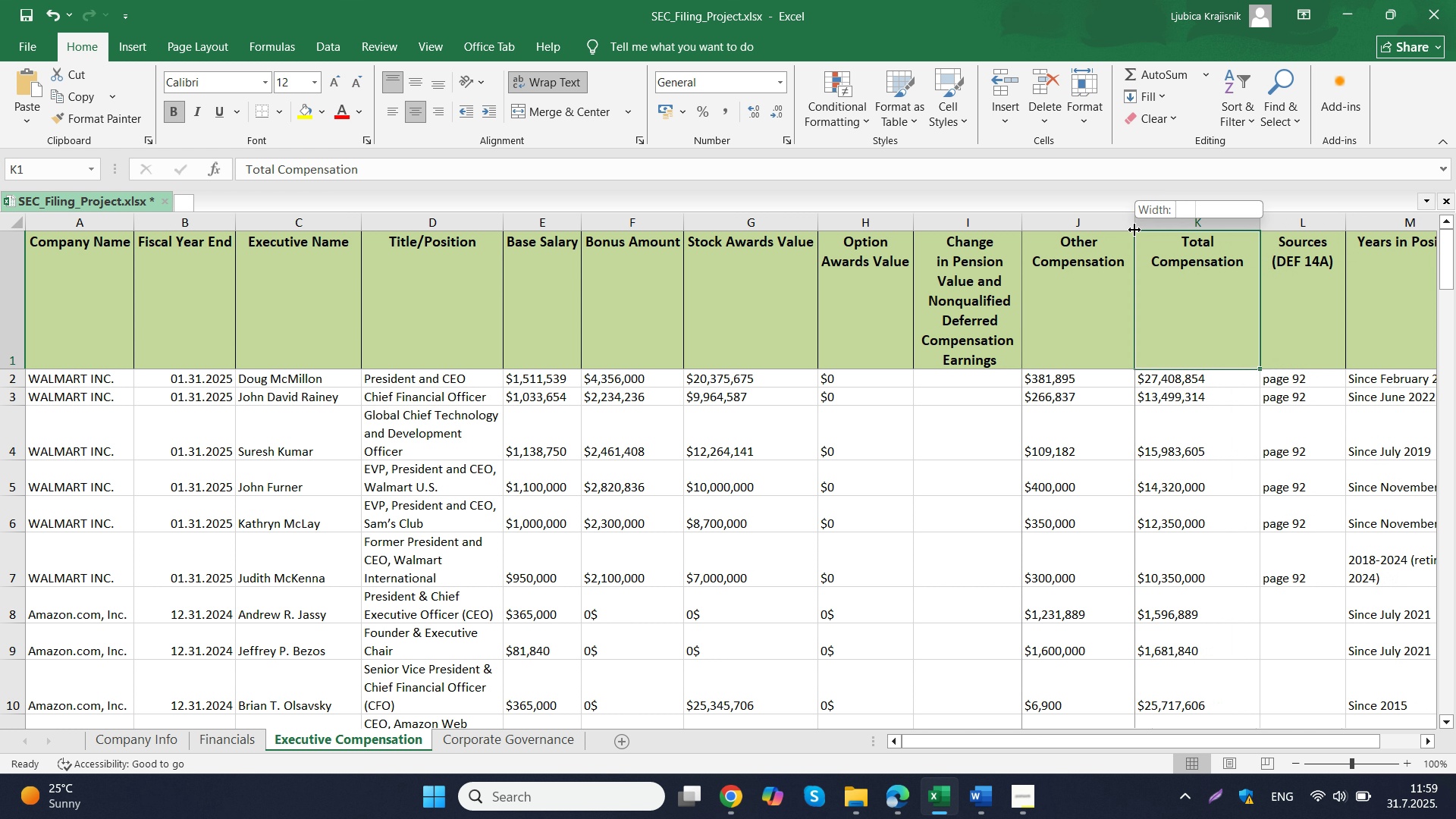 
left_click_drag(start_coordinate=[1134, 230], to_coordinate=[1122, 234])
 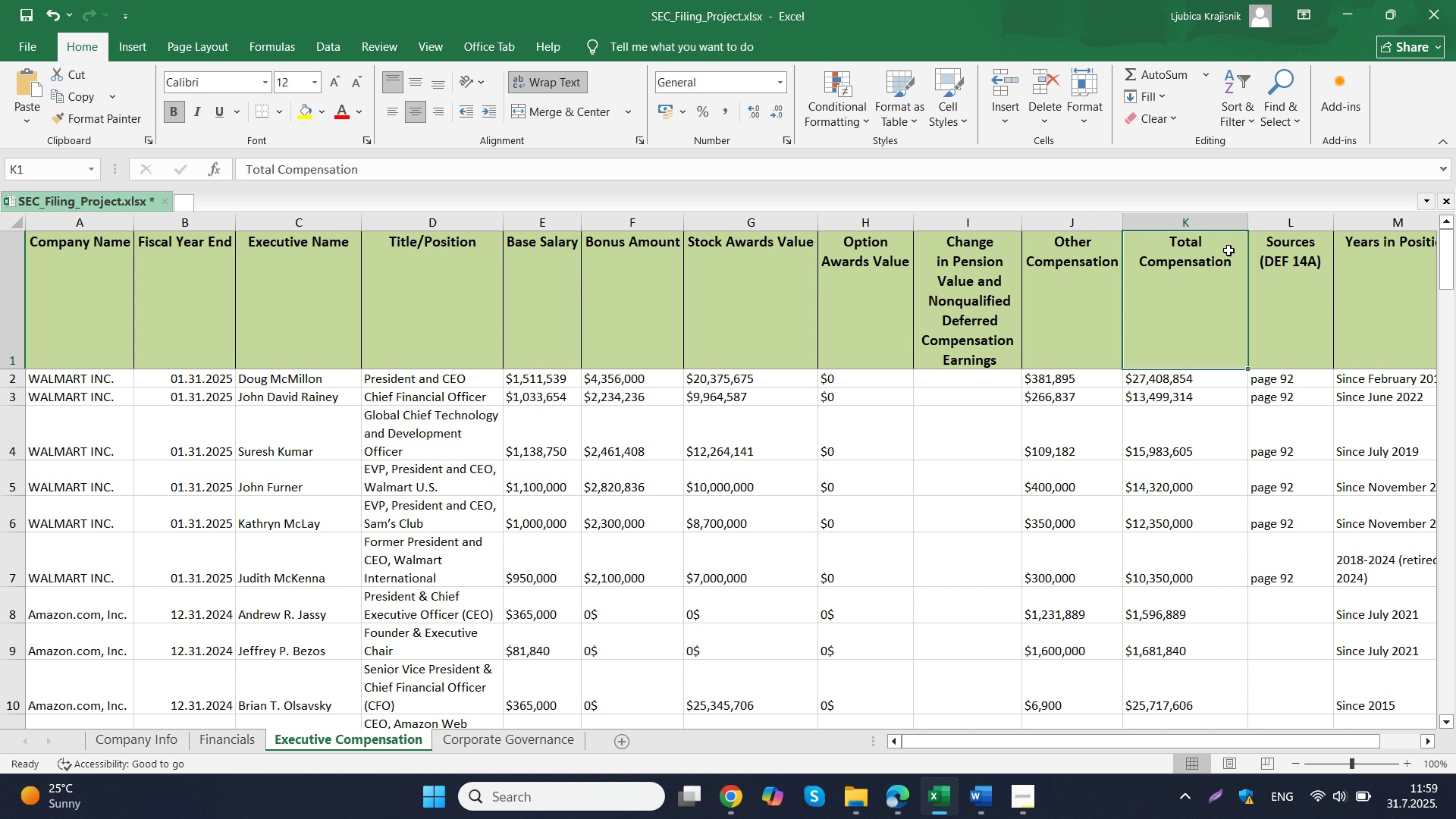 
left_click_drag(start_coordinate=[1248, 226], to_coordinate=[1225, 234])
 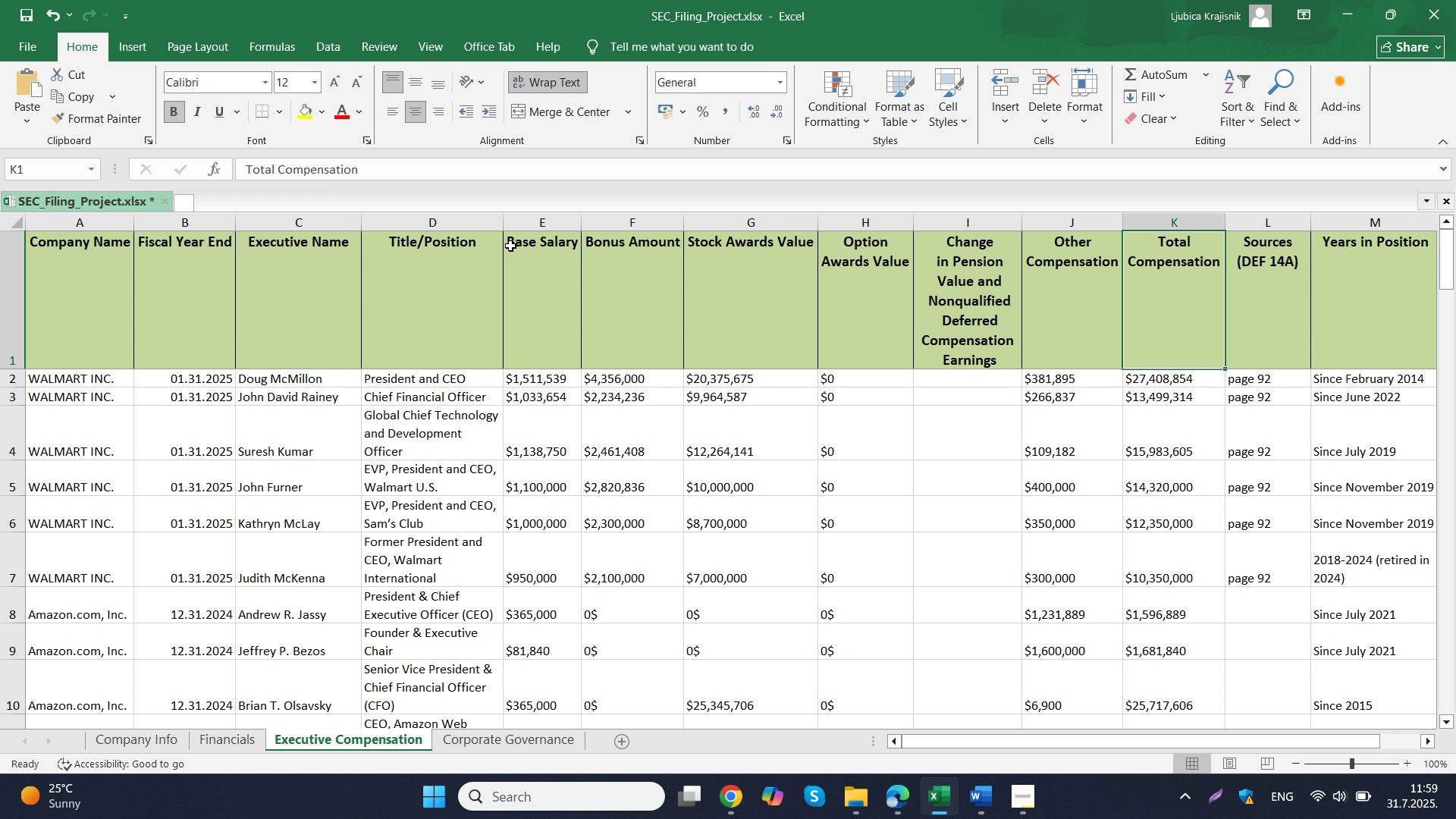 
wait(9.92)
 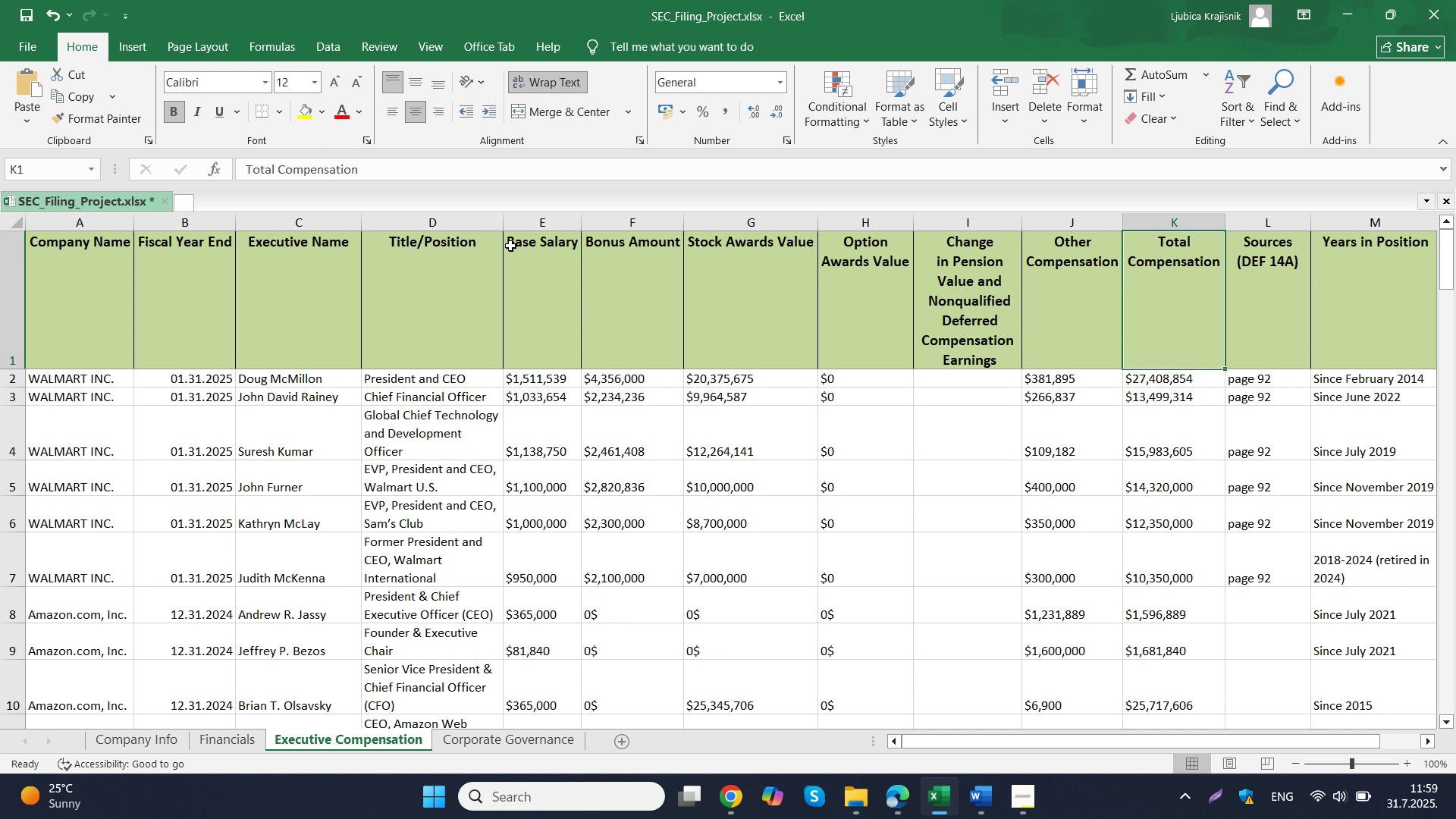 
left_click_drag(start_coordinate=[502, 224], to_coordinate=[491, 231])
 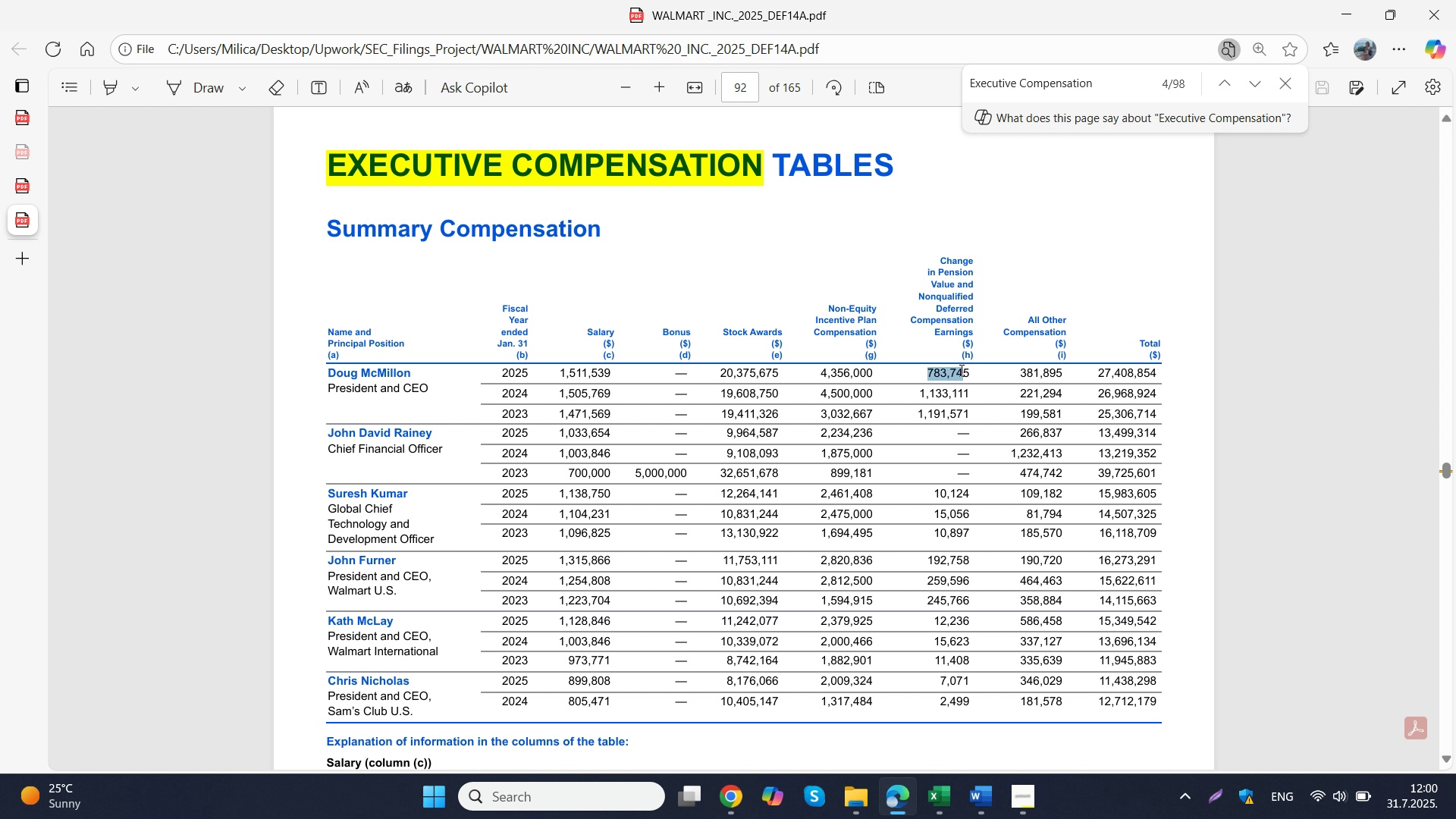 
wait(6.49)
 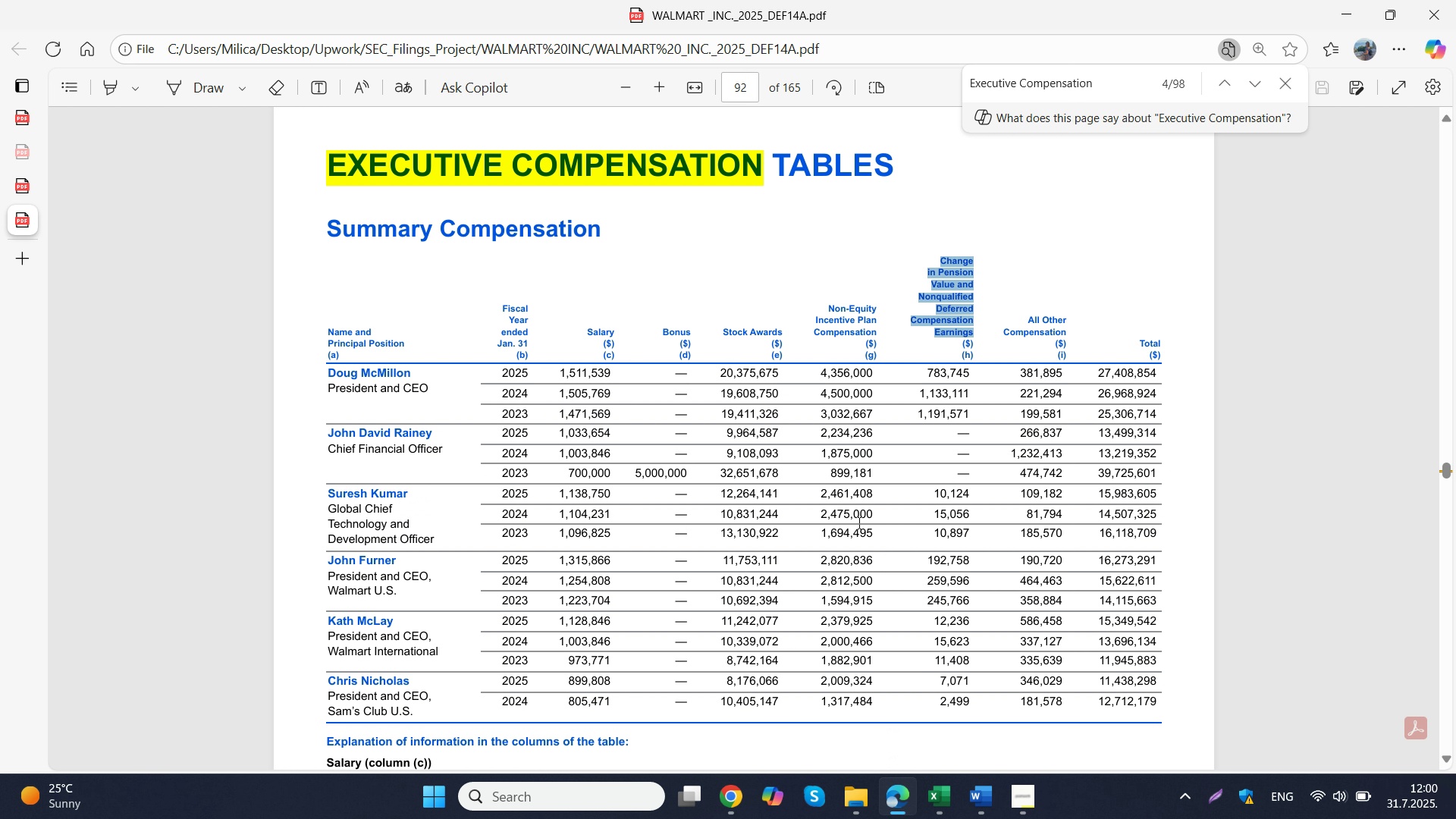 
scroll: coordinate [959, 422], scroll_direction: up, amount: 2.0
 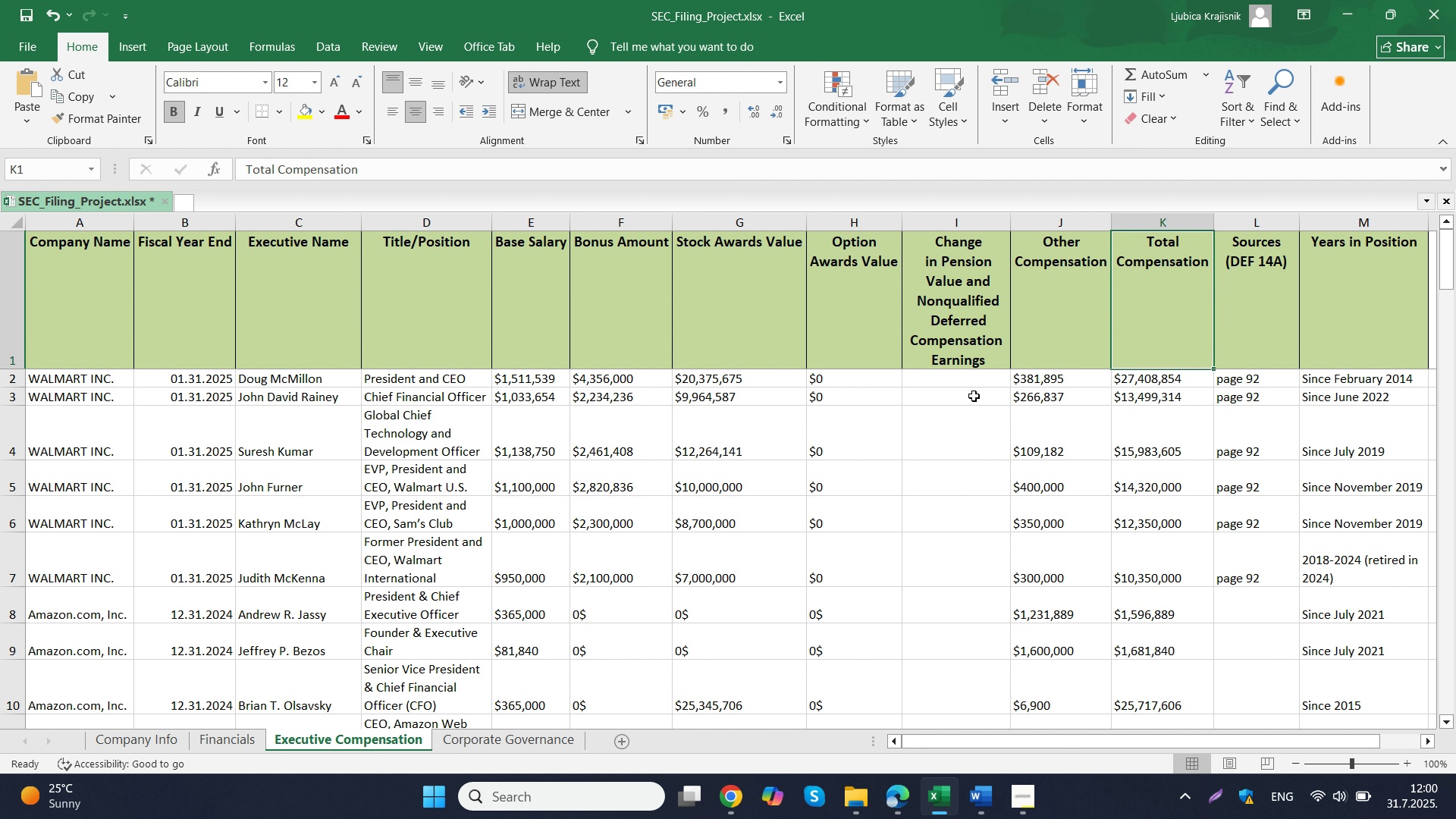 
left_click([905, 794])
 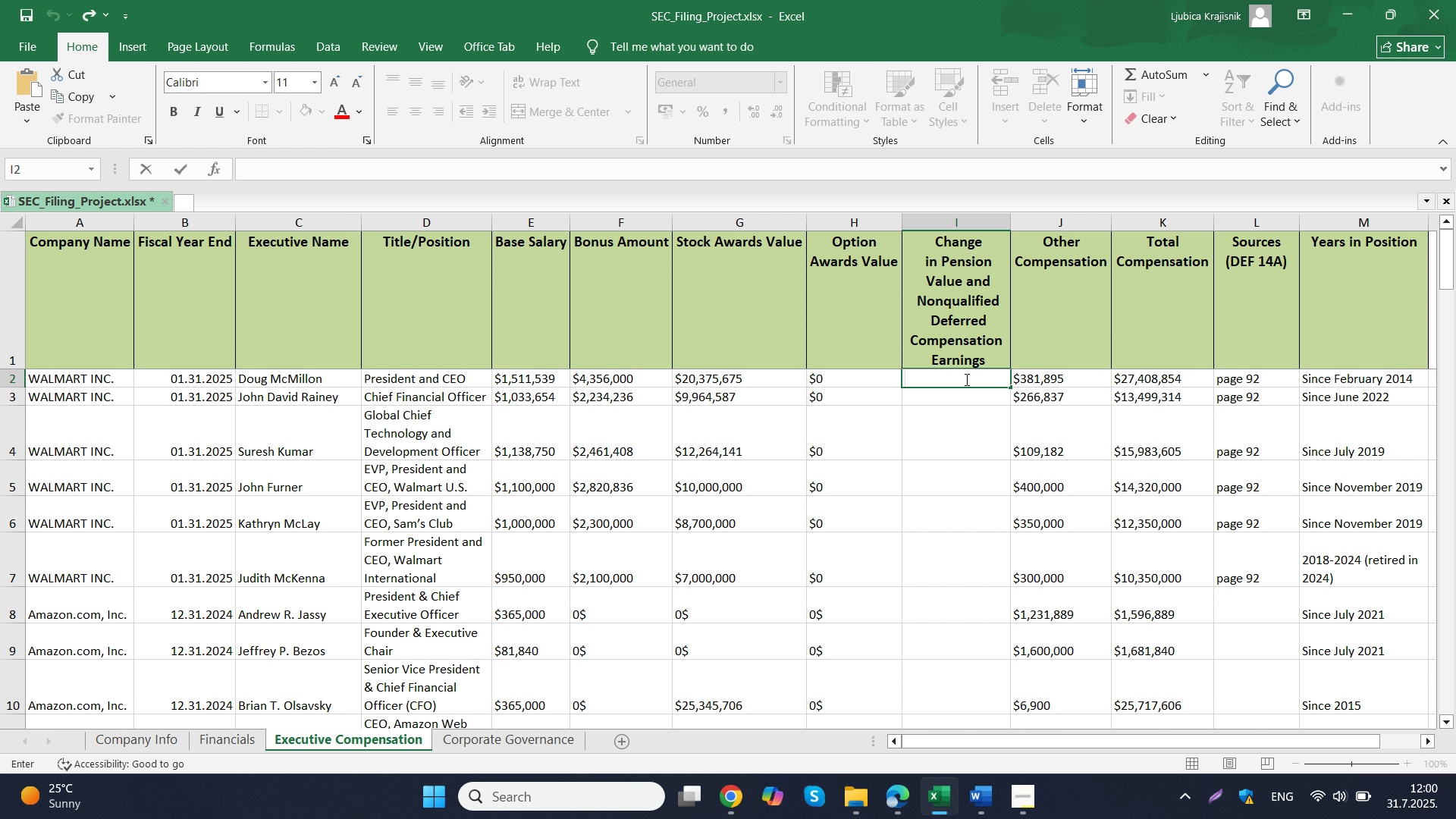 
left_click_drag(start_coordinate=[927, 378], to_coordinate=[966, 369])
 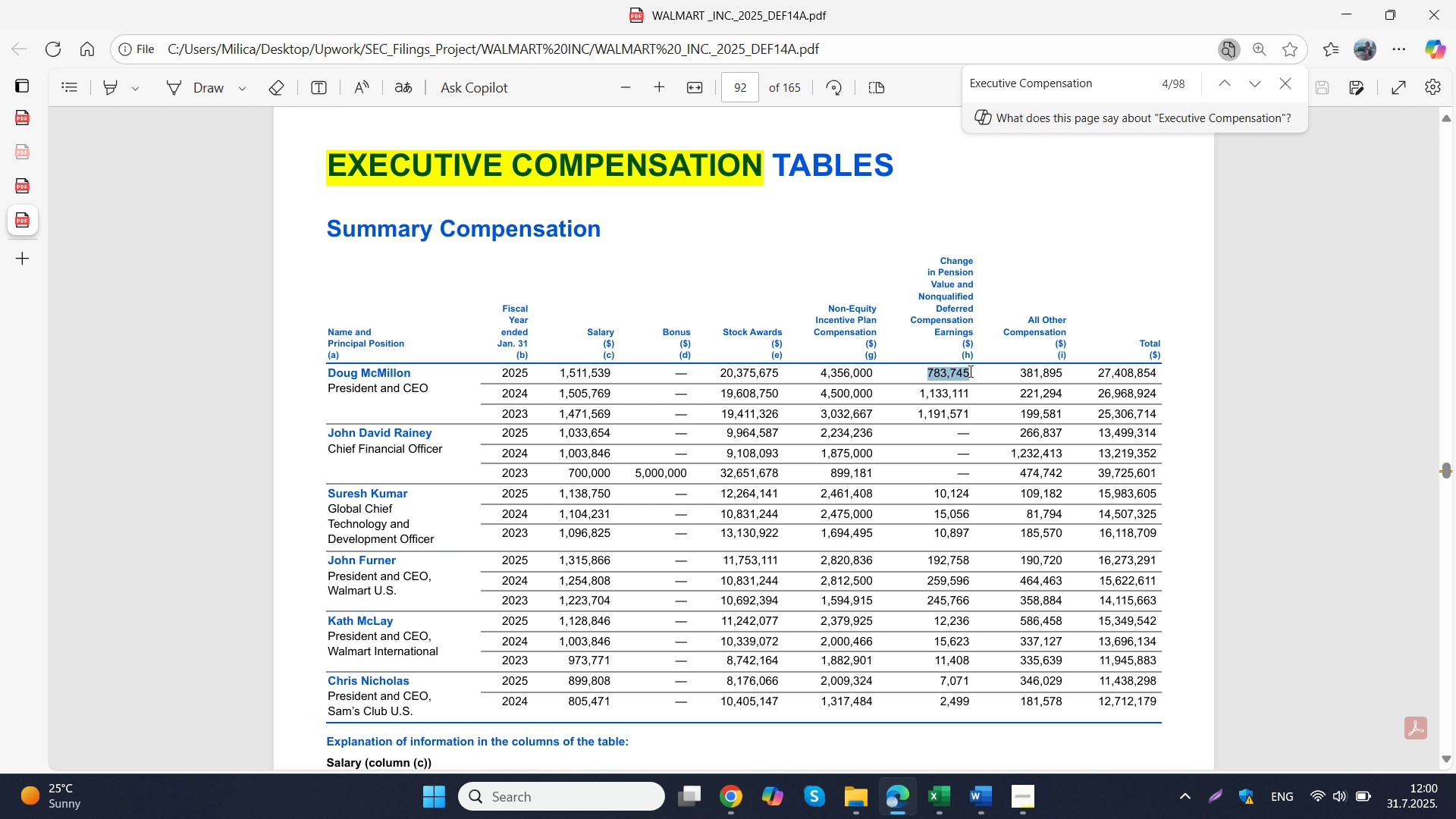 
key(Control+C)
 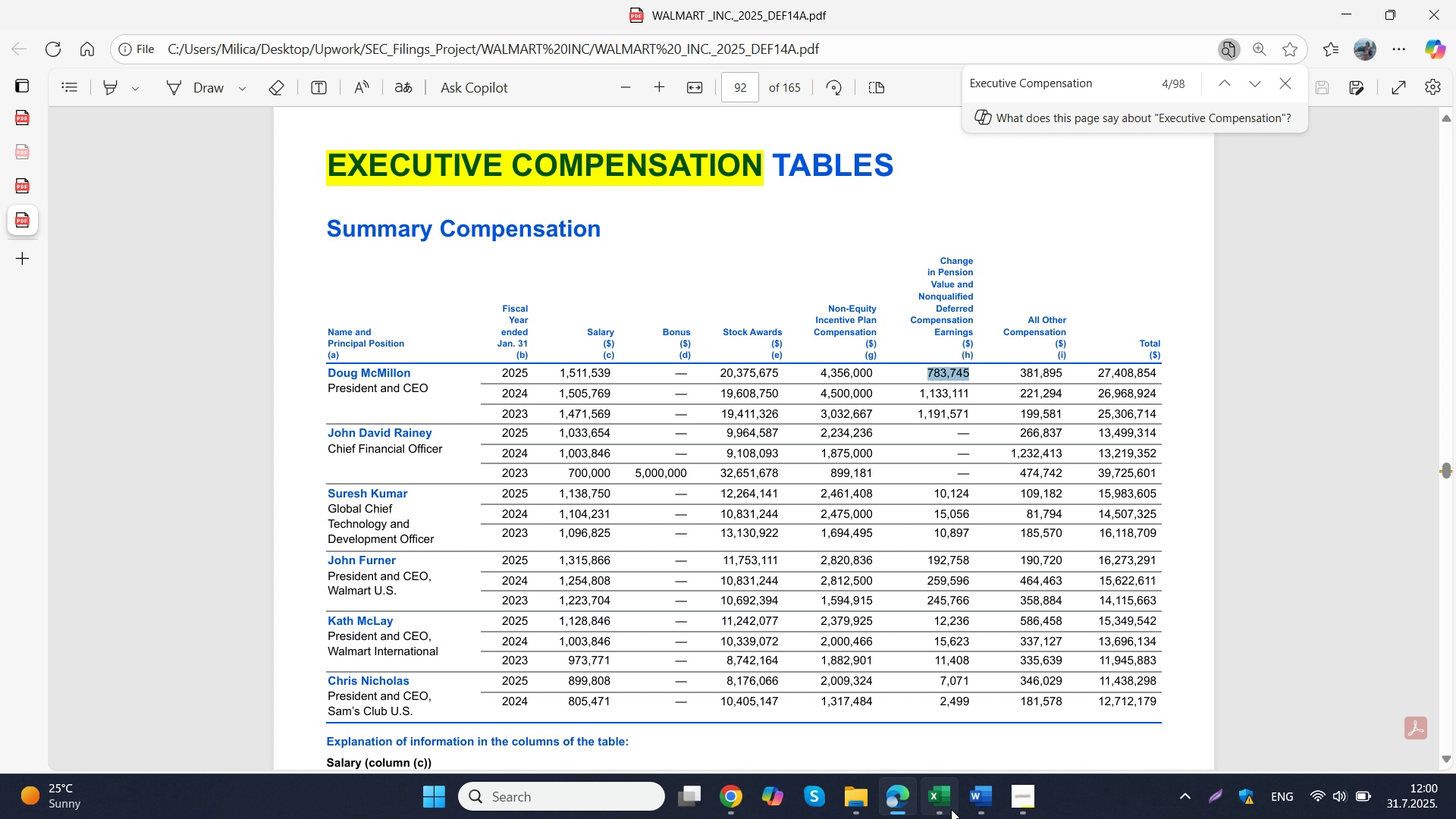 
left_click([951, 809])
 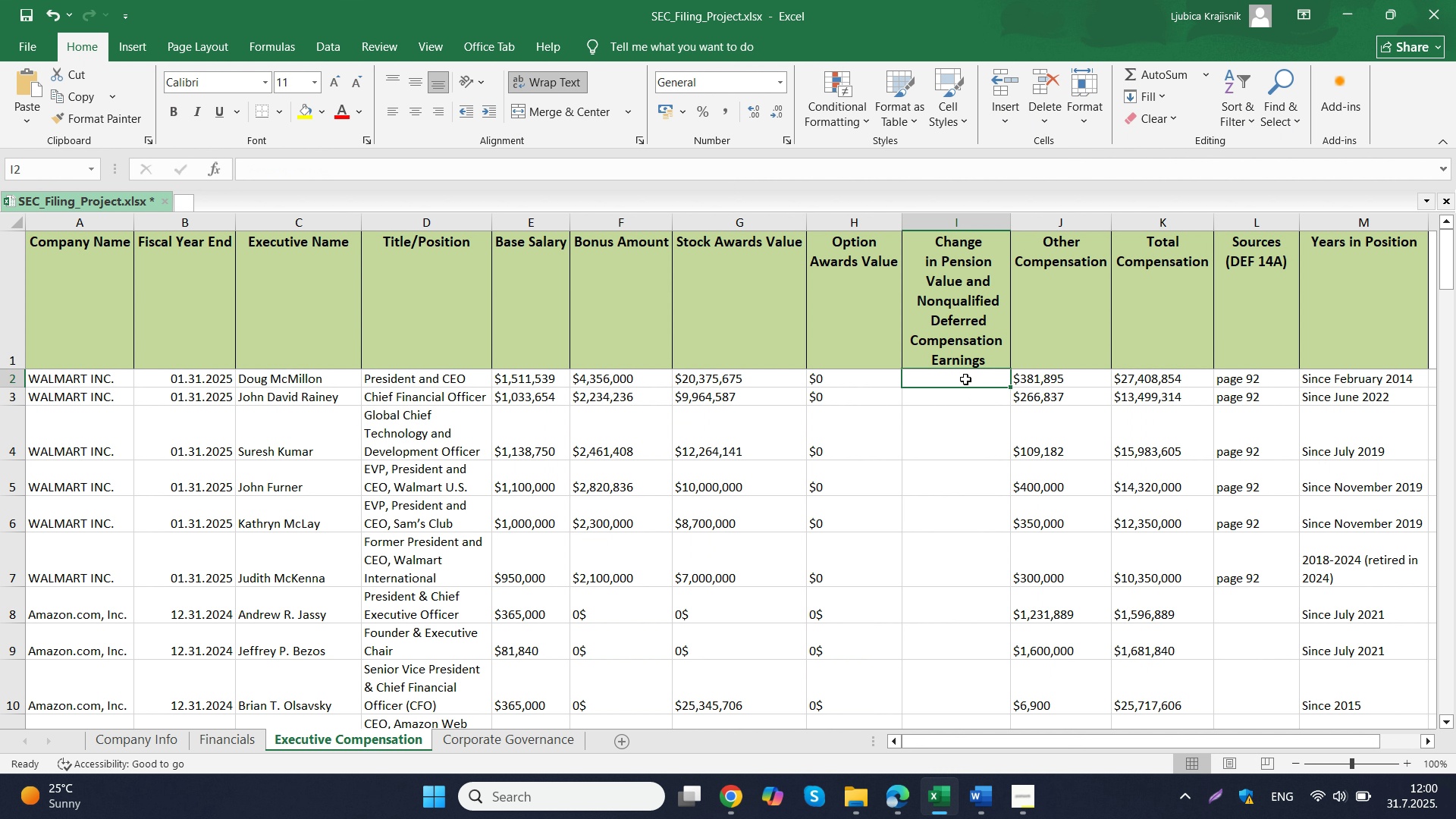 
double_click([965, 379])
 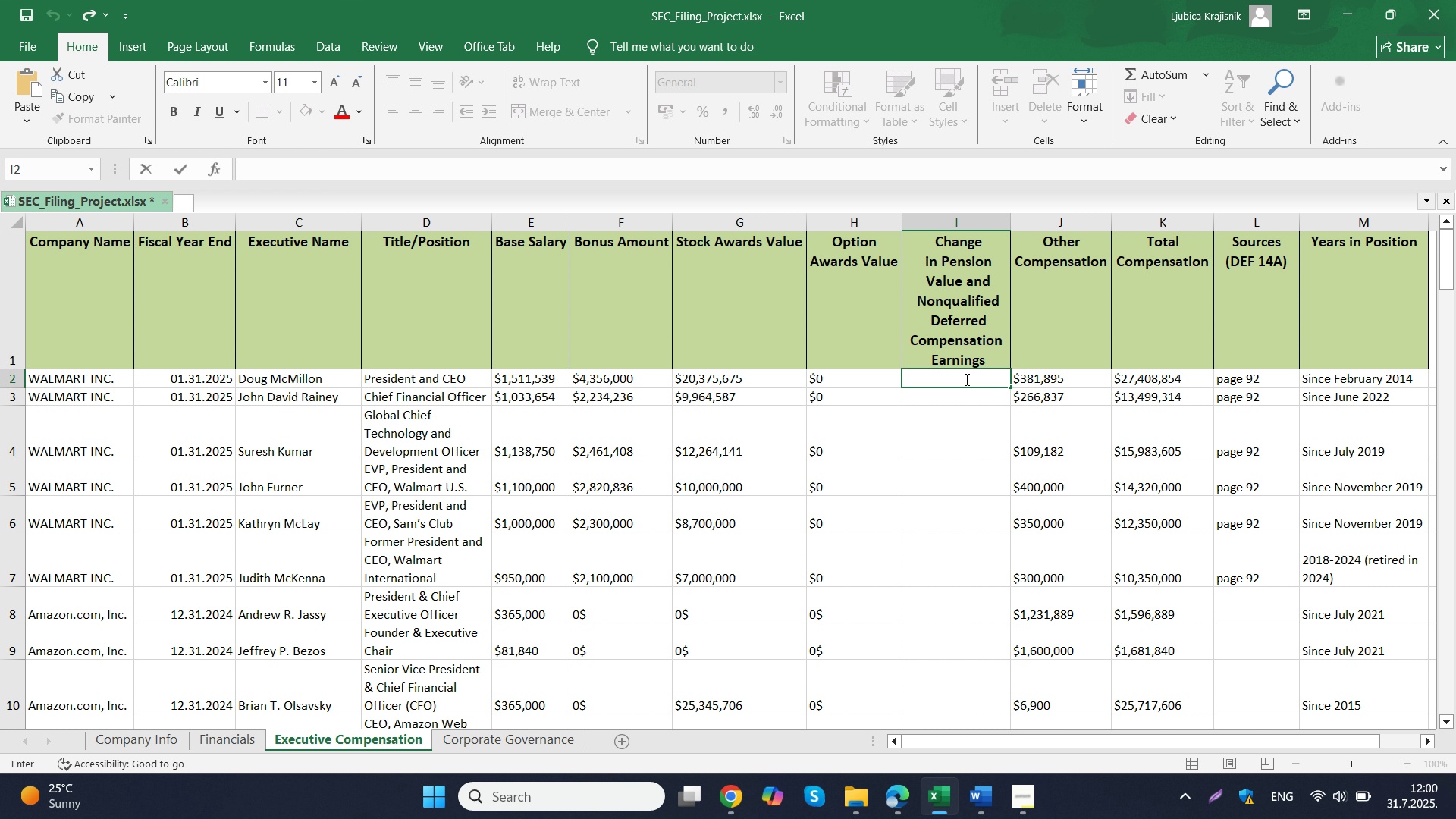 
key(Shift+4)
 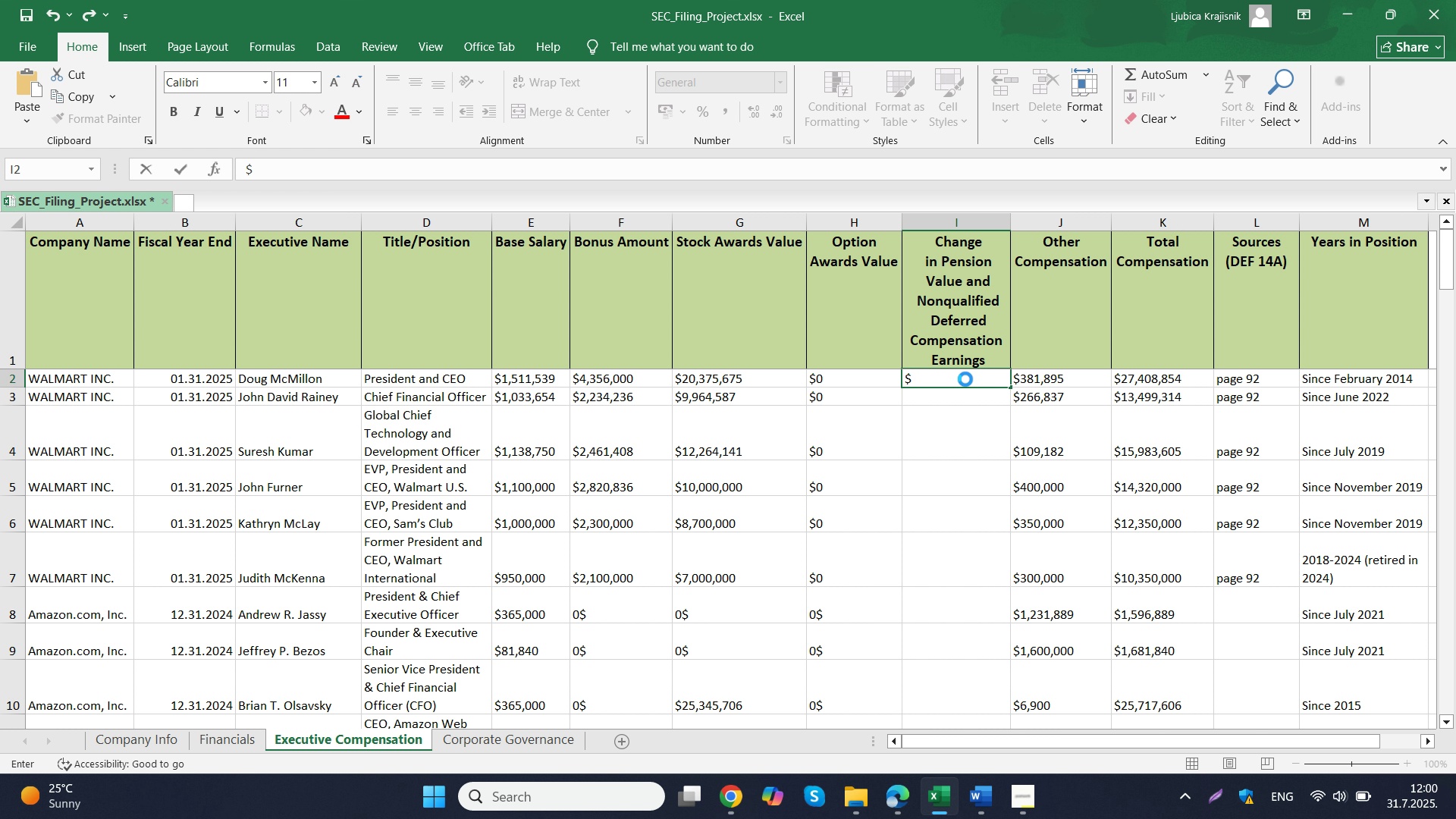 
key(Control+V)
 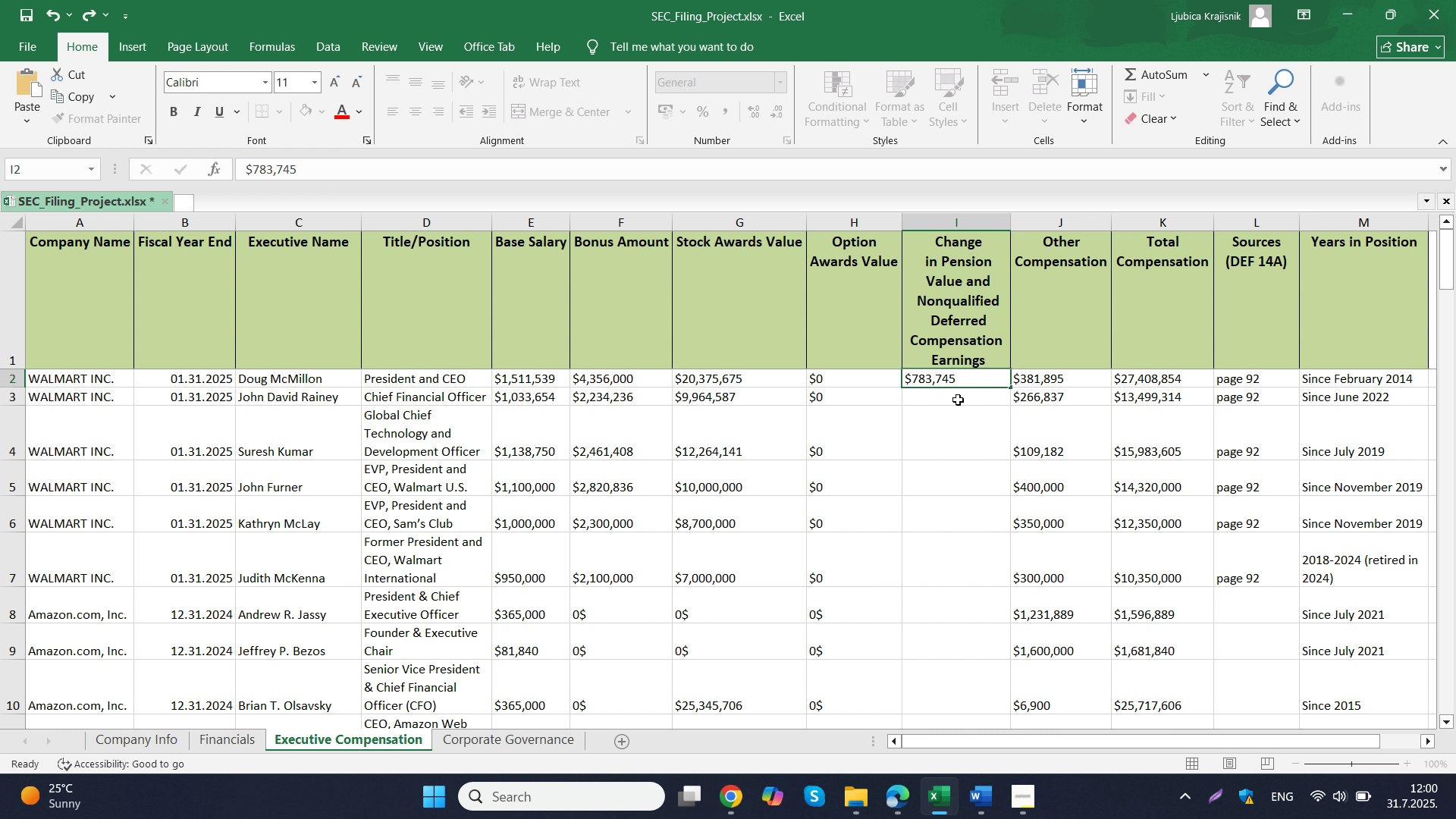 
left_click([958, 400])
 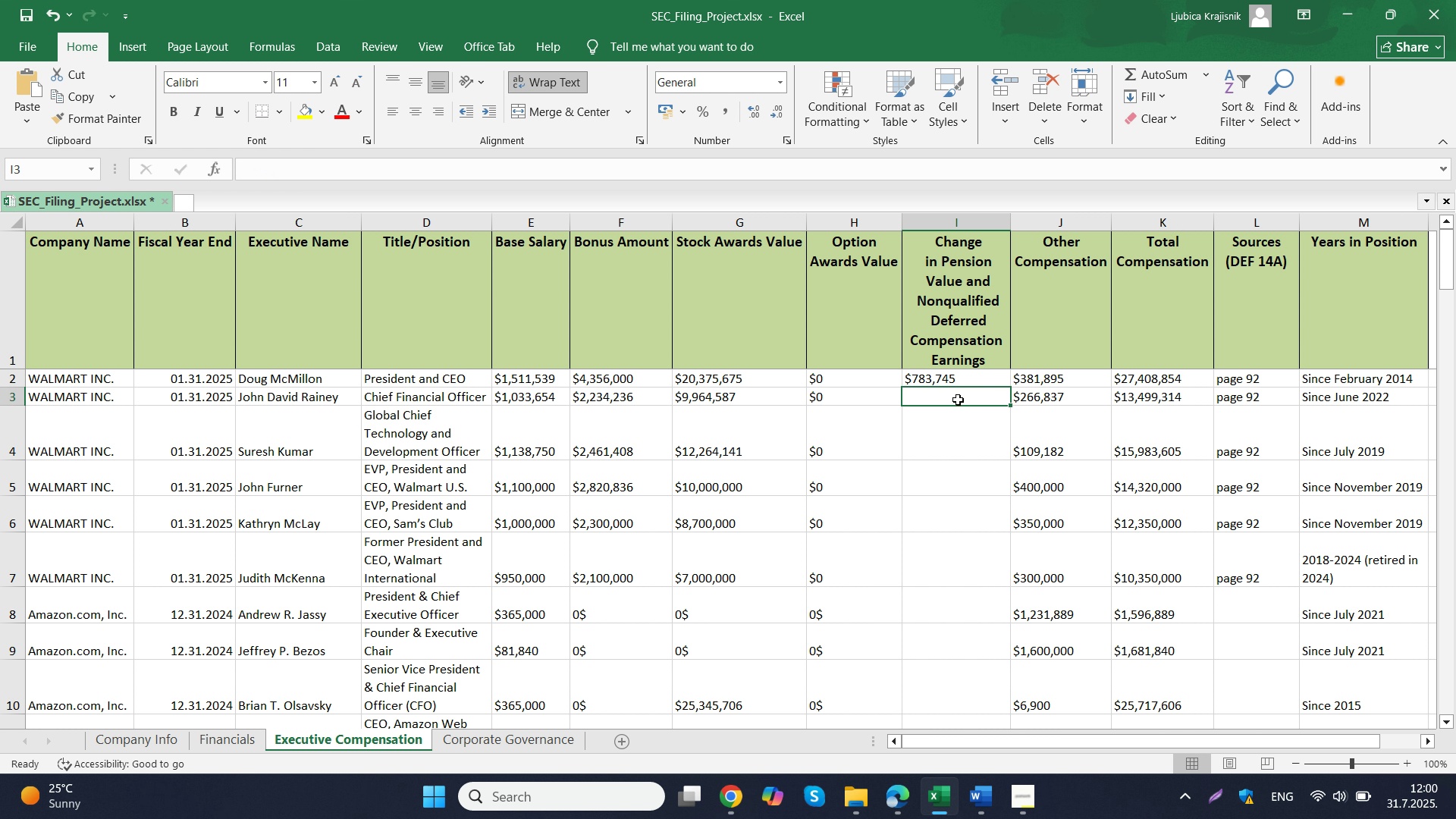 
key(Shift+4)
 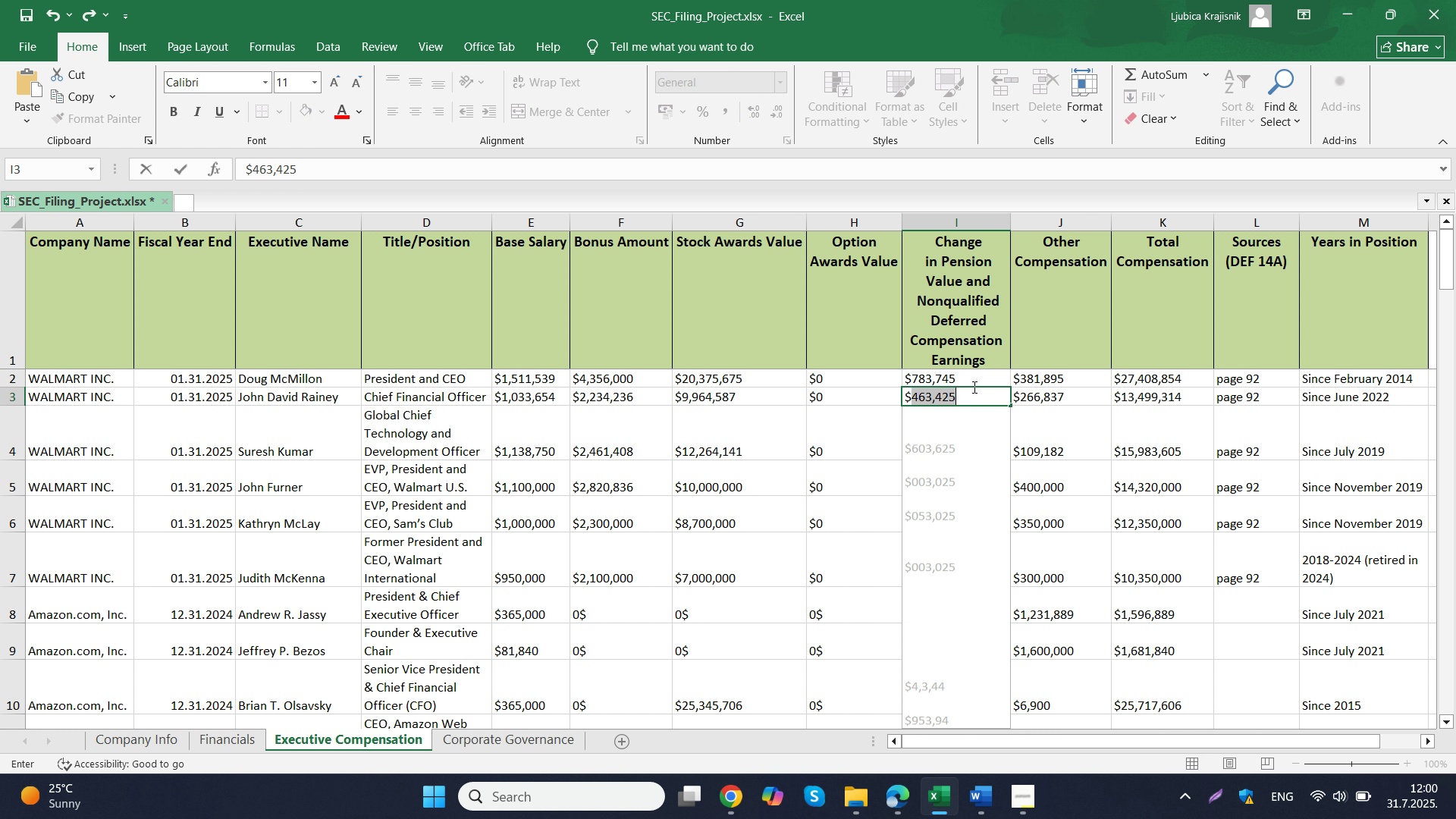 
left_click([973, 384])
 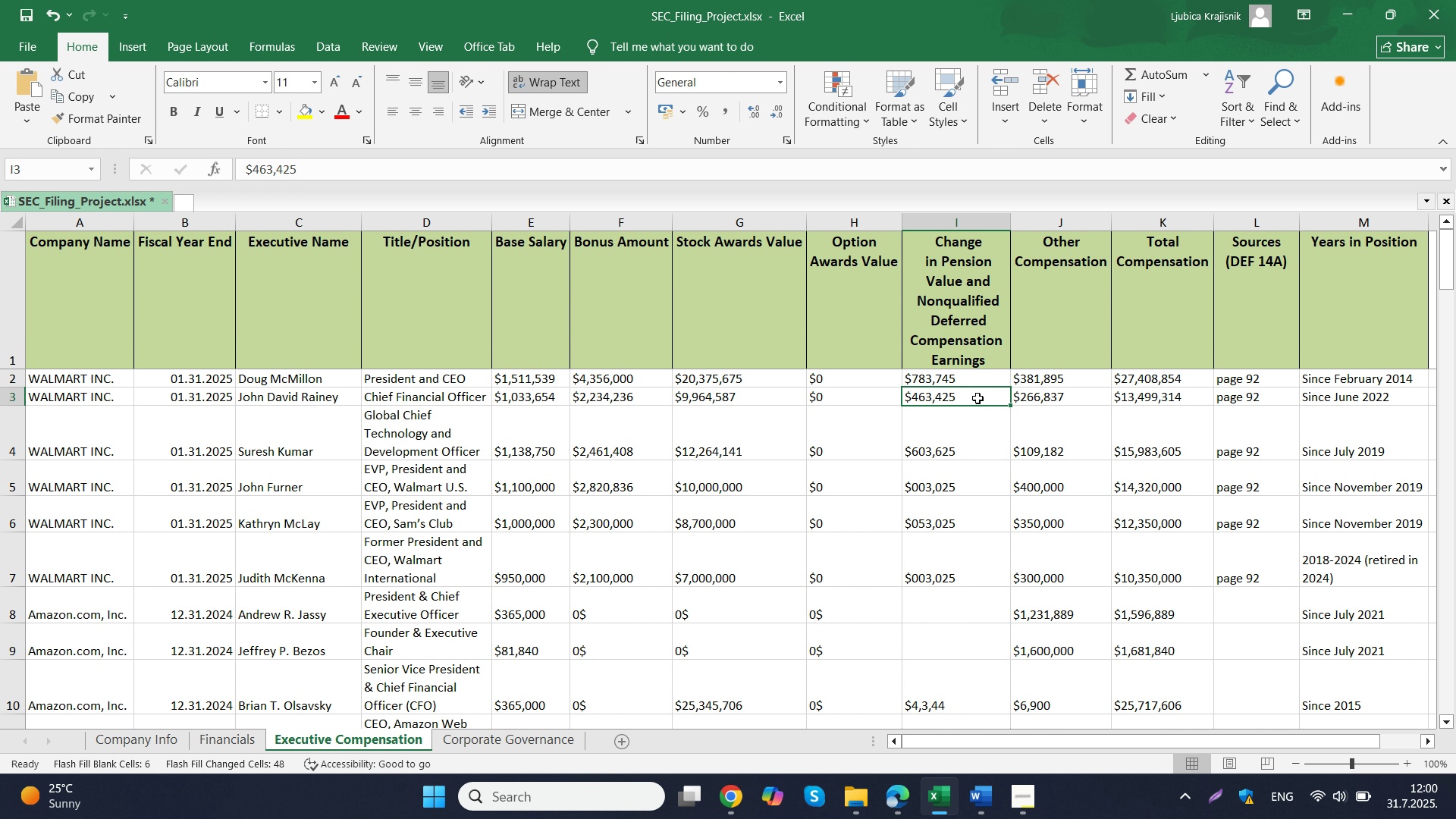 
key(Escape)
 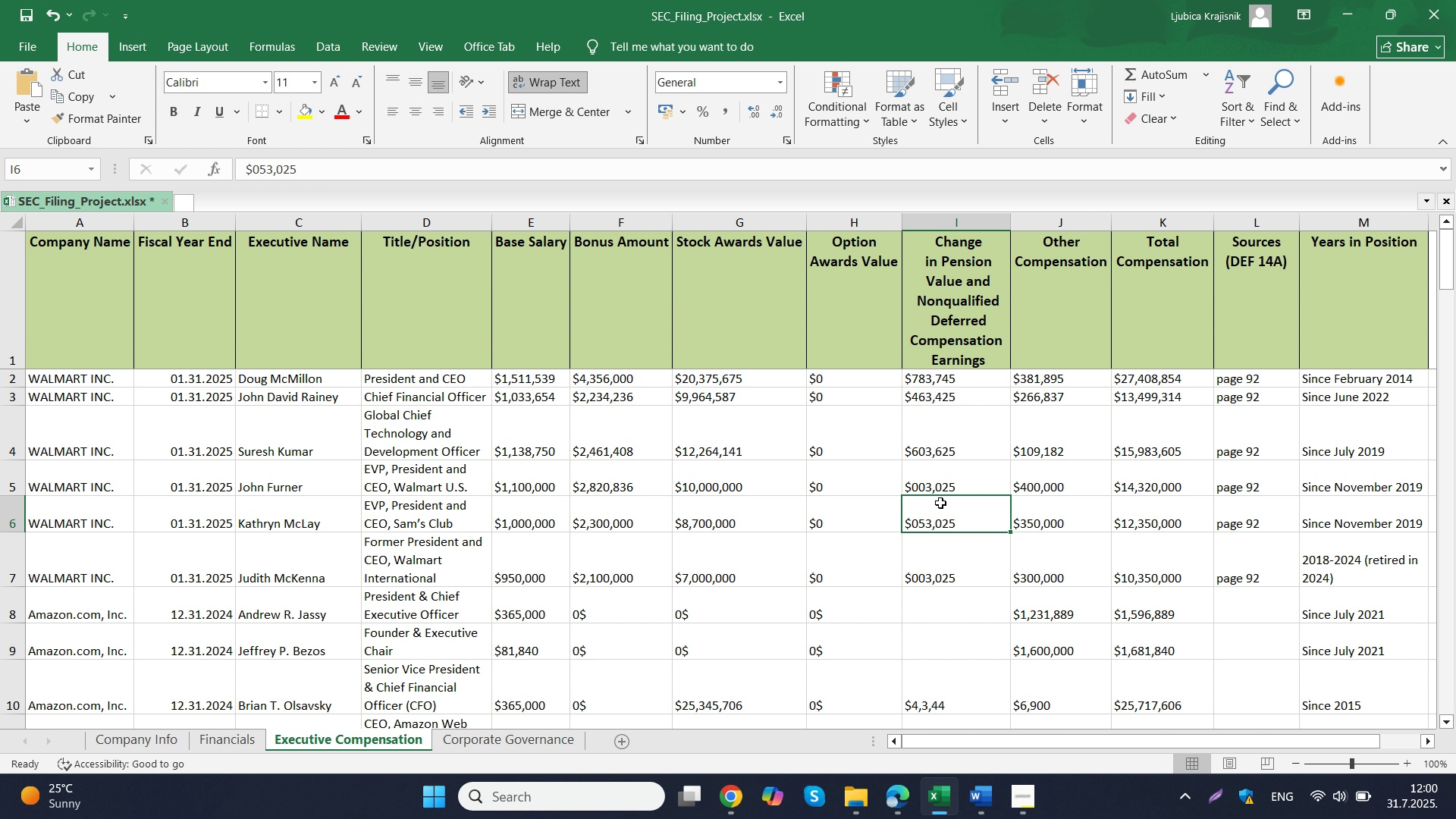 
left_click([940, 503])
 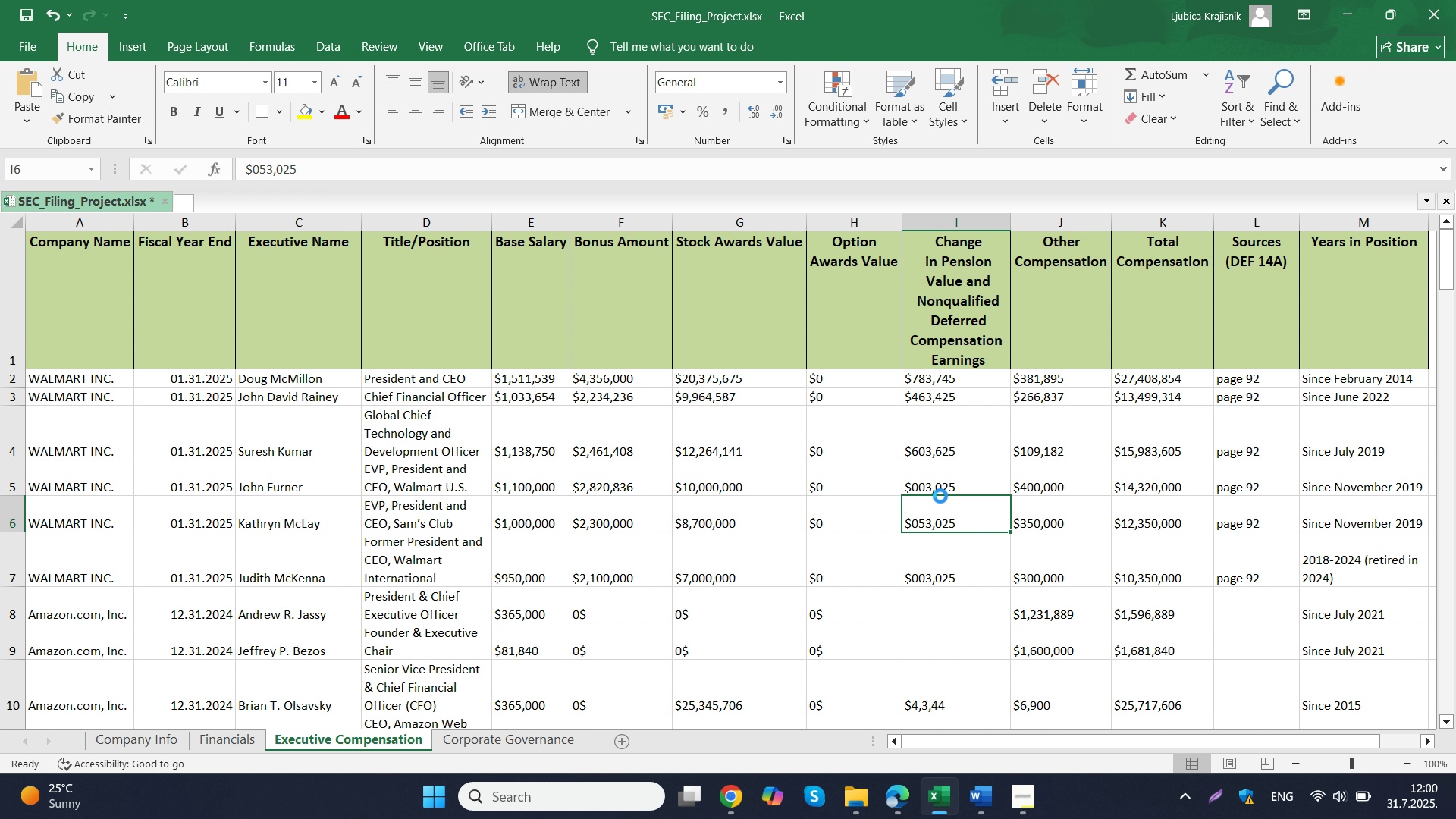 
key(Control+Z)
 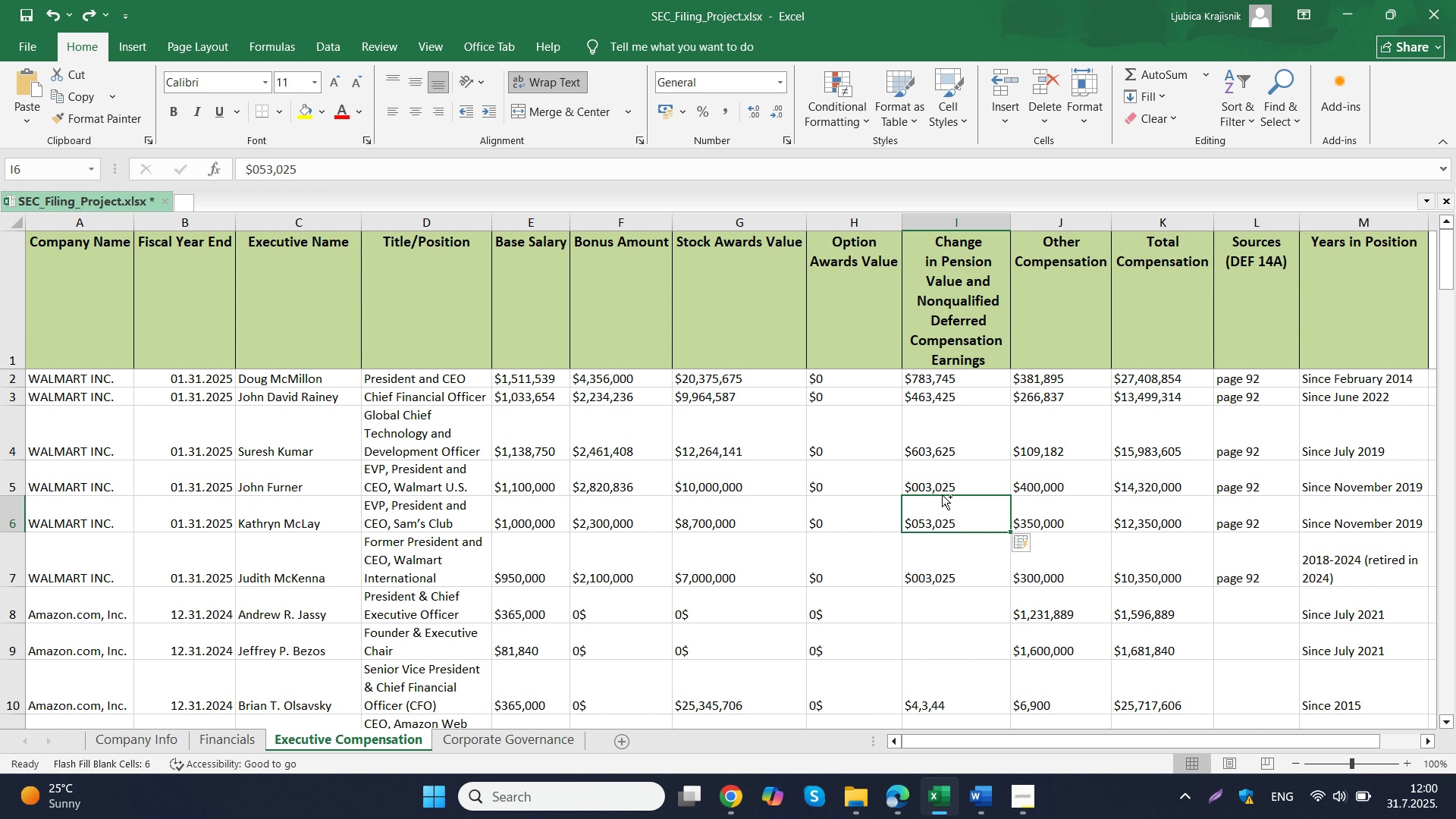 
key(Control+Z)
 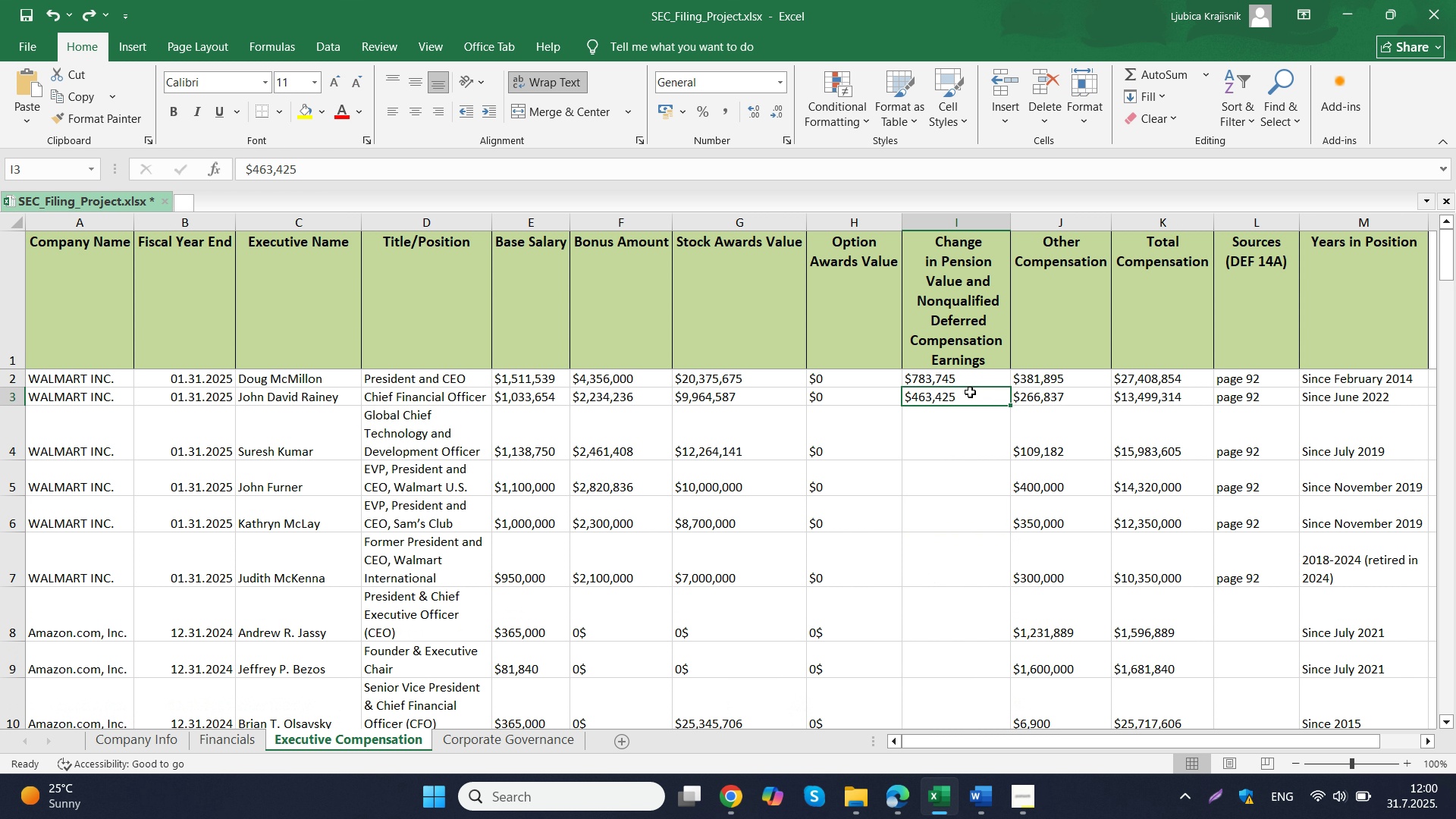 
double_click([970, 392])
 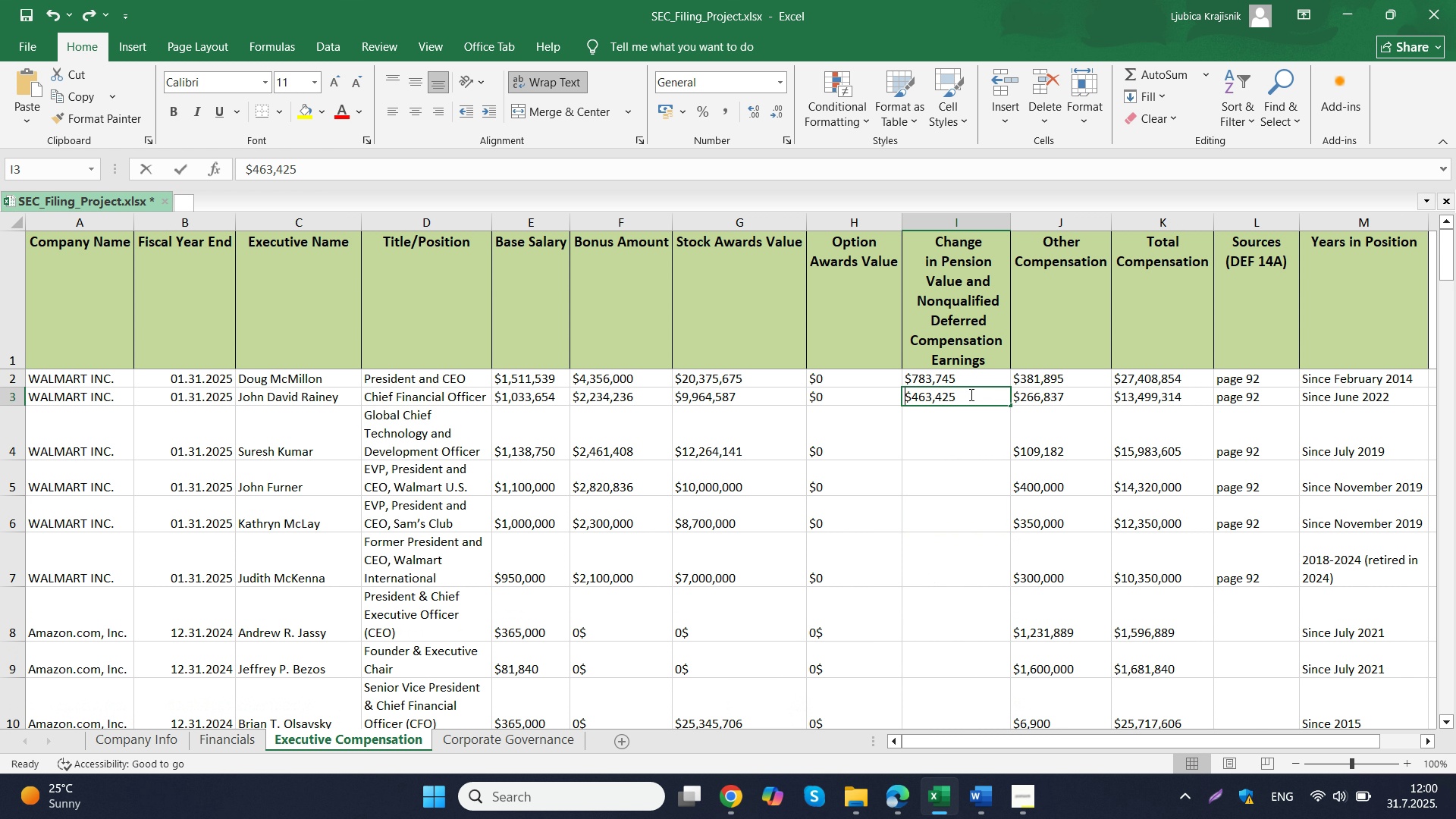 
triple_click([970, 394])
 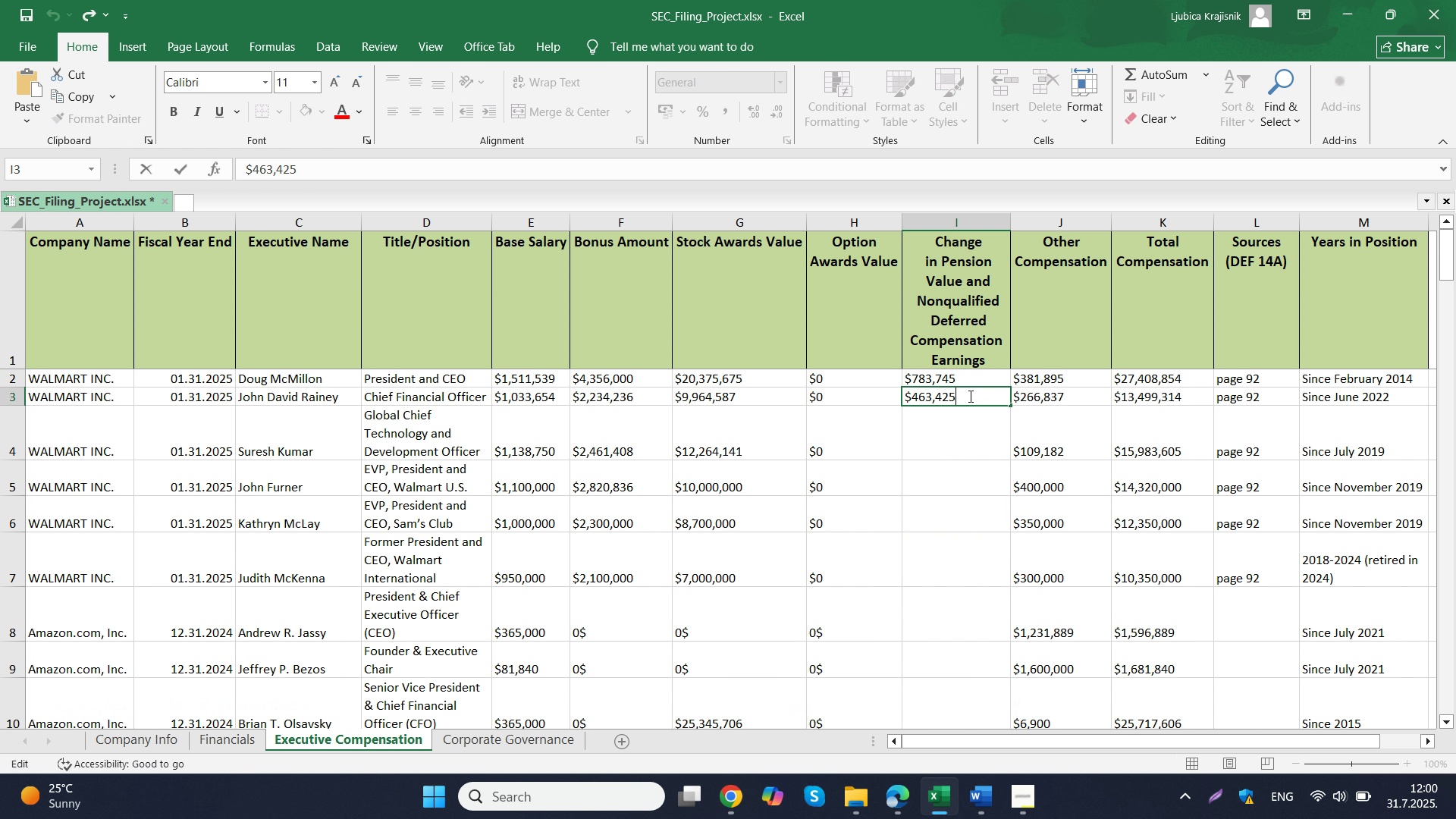 
triple_click([970, 394])
 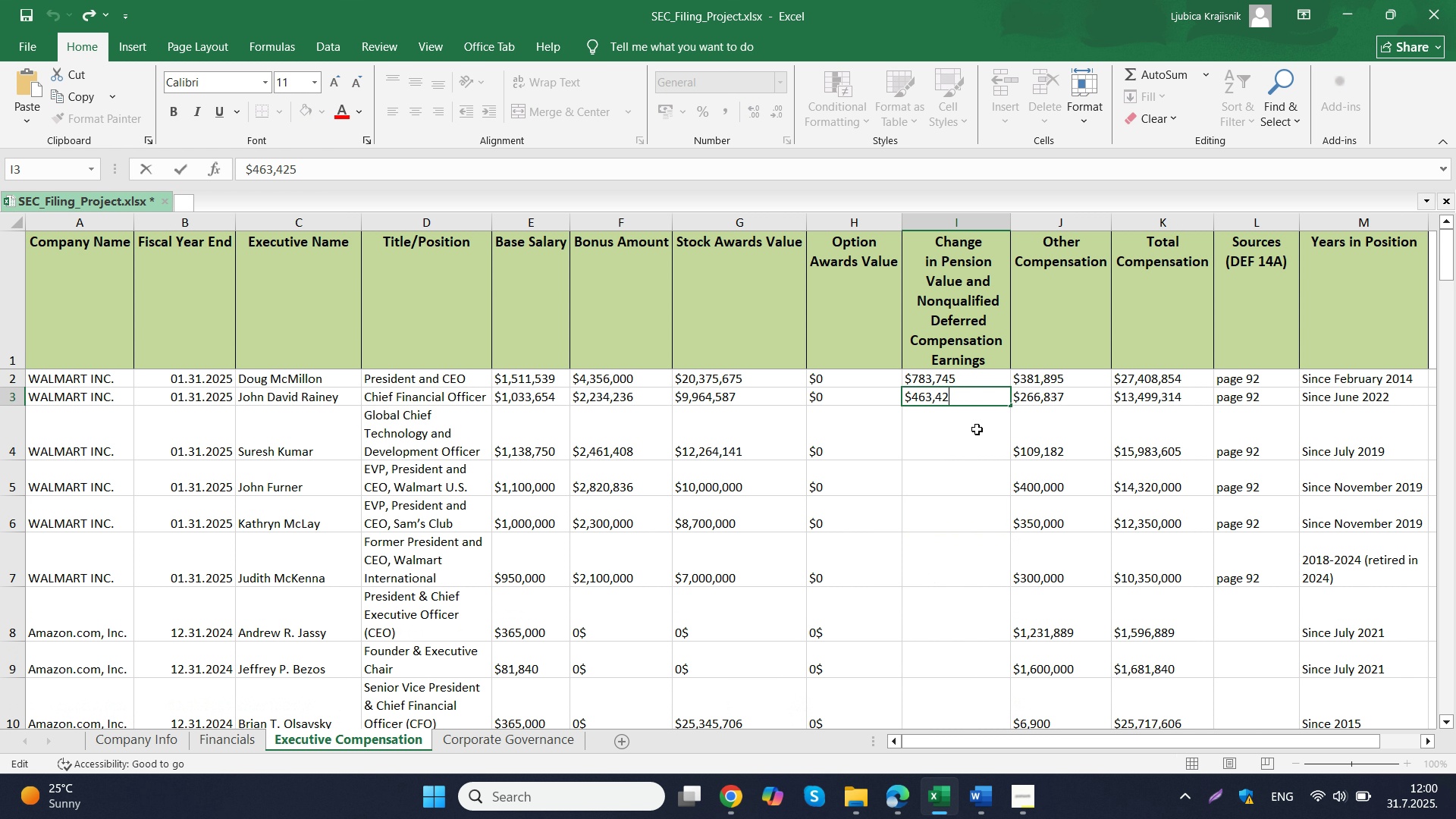 
key(Backspace)
 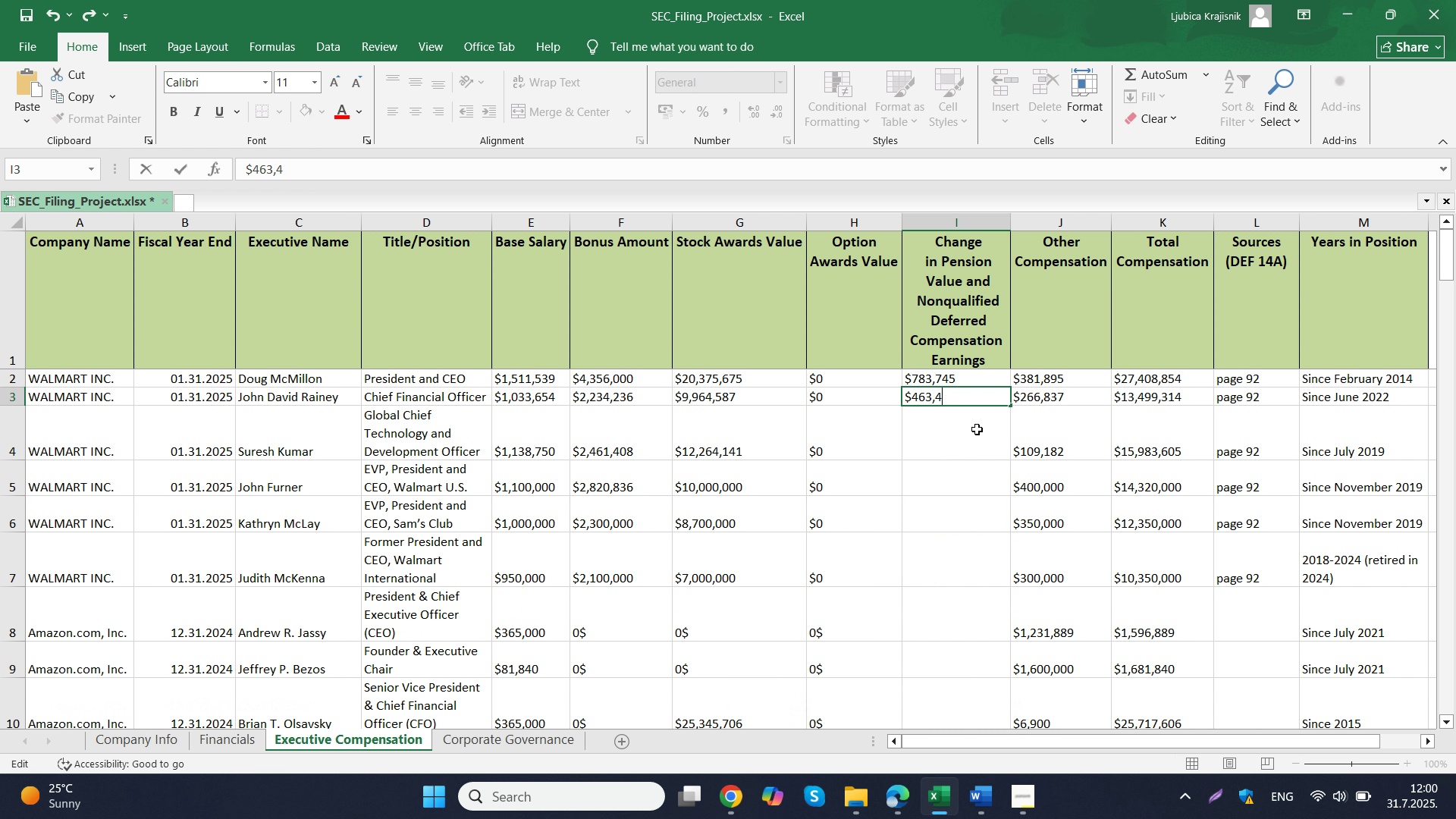 
key(Backspace)
 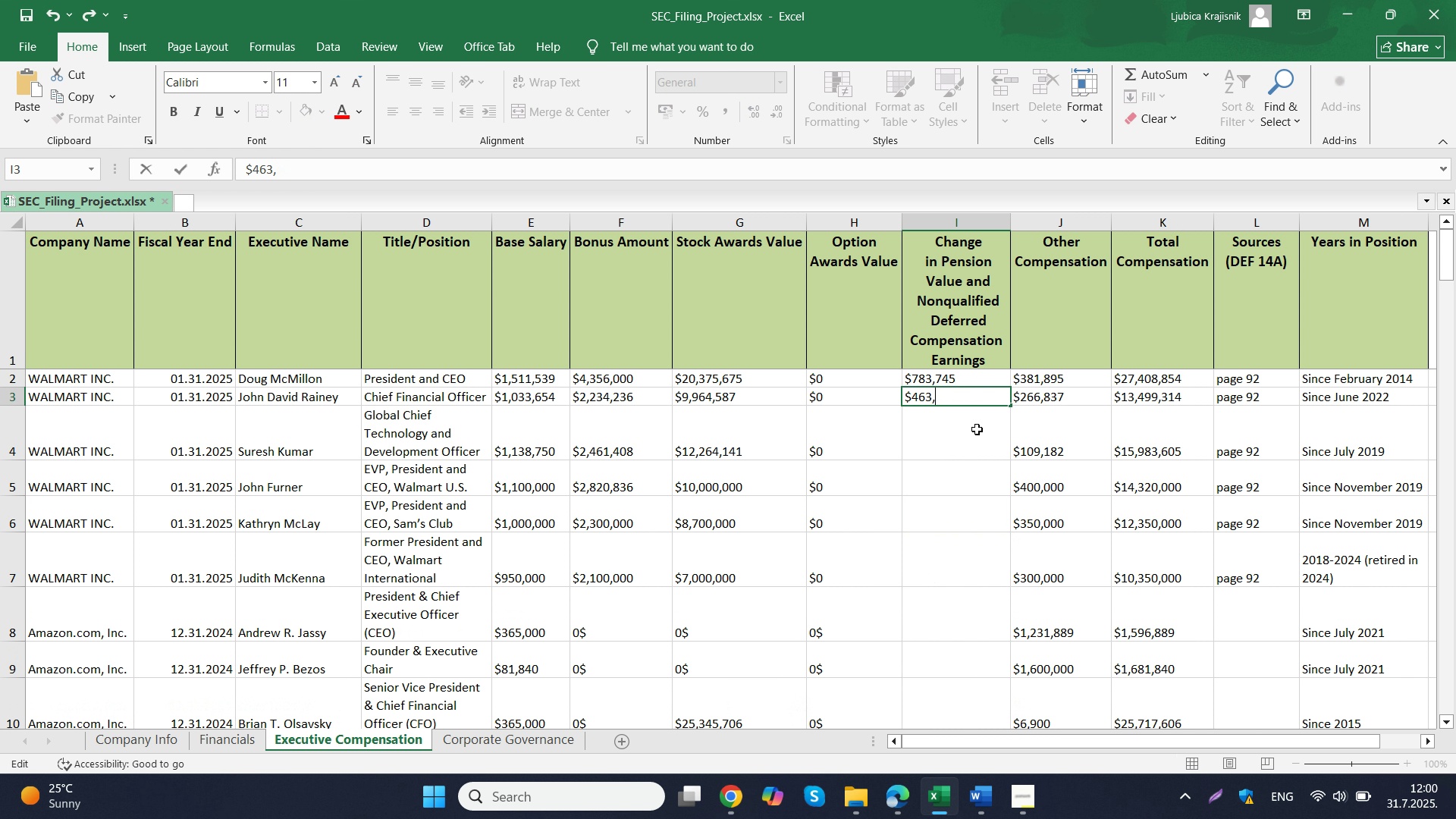 
key(Backspace)
 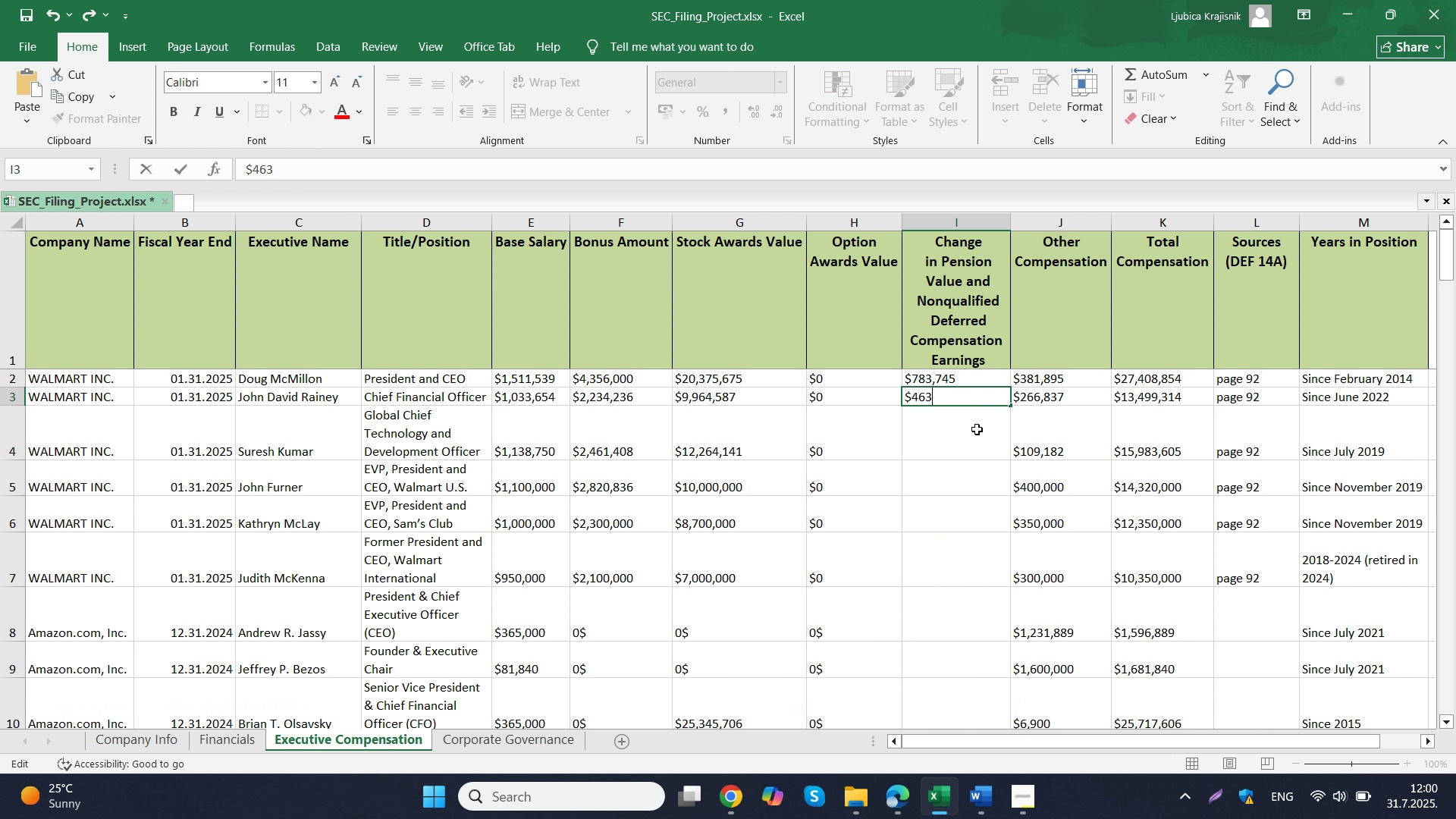 
key(Backspace)
 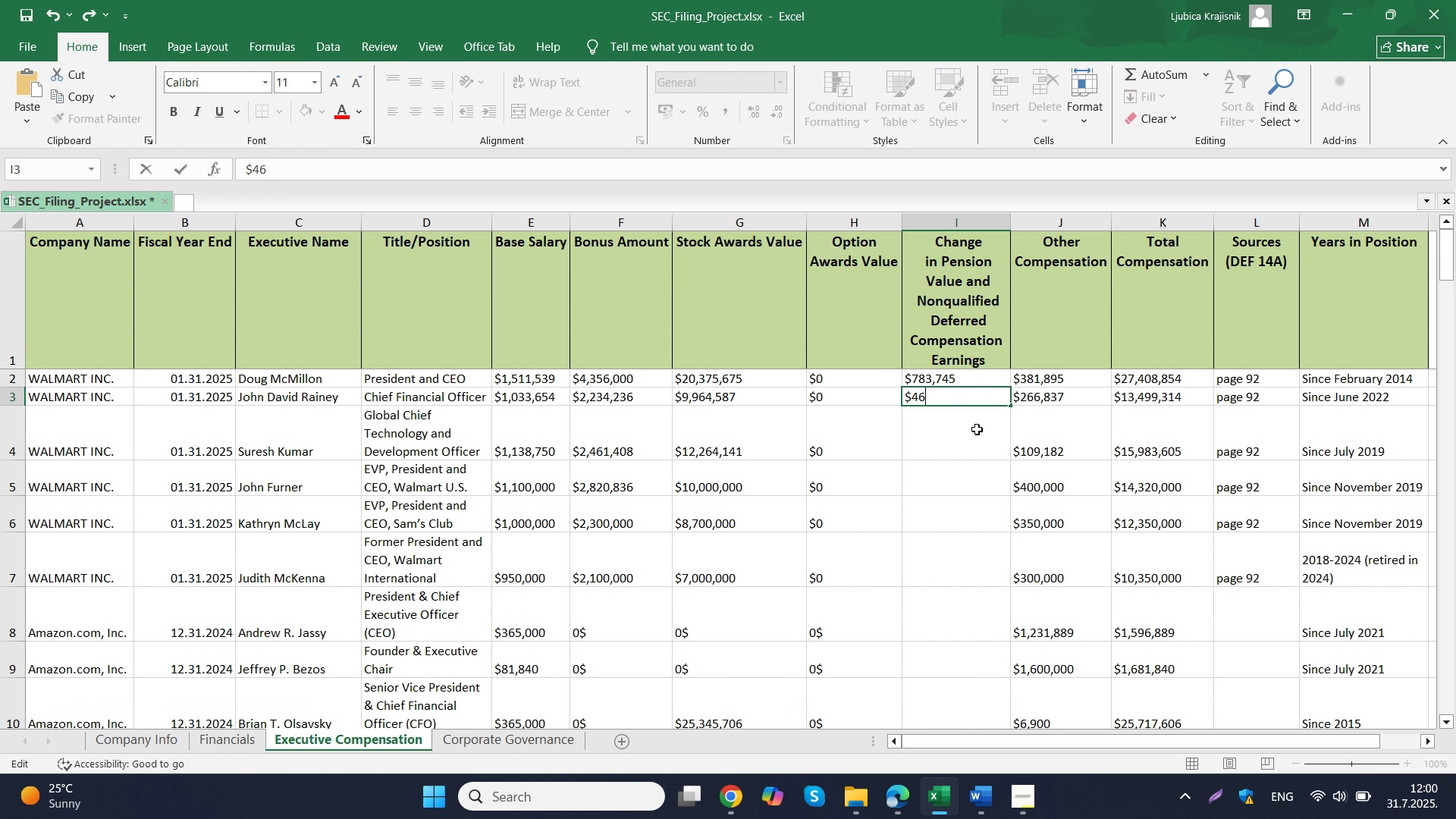 
key(Backspace)
 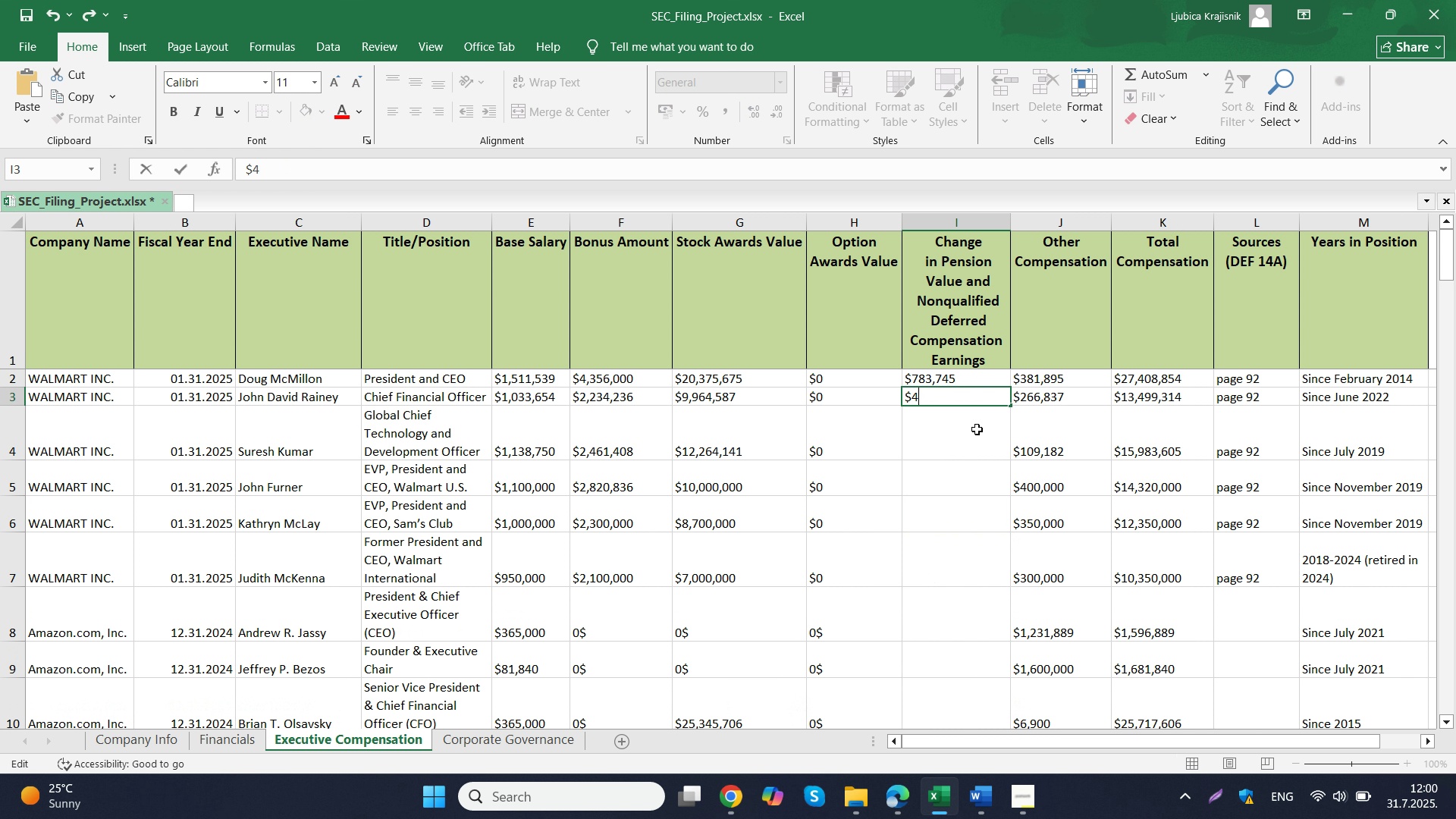 
key(Backspace)
 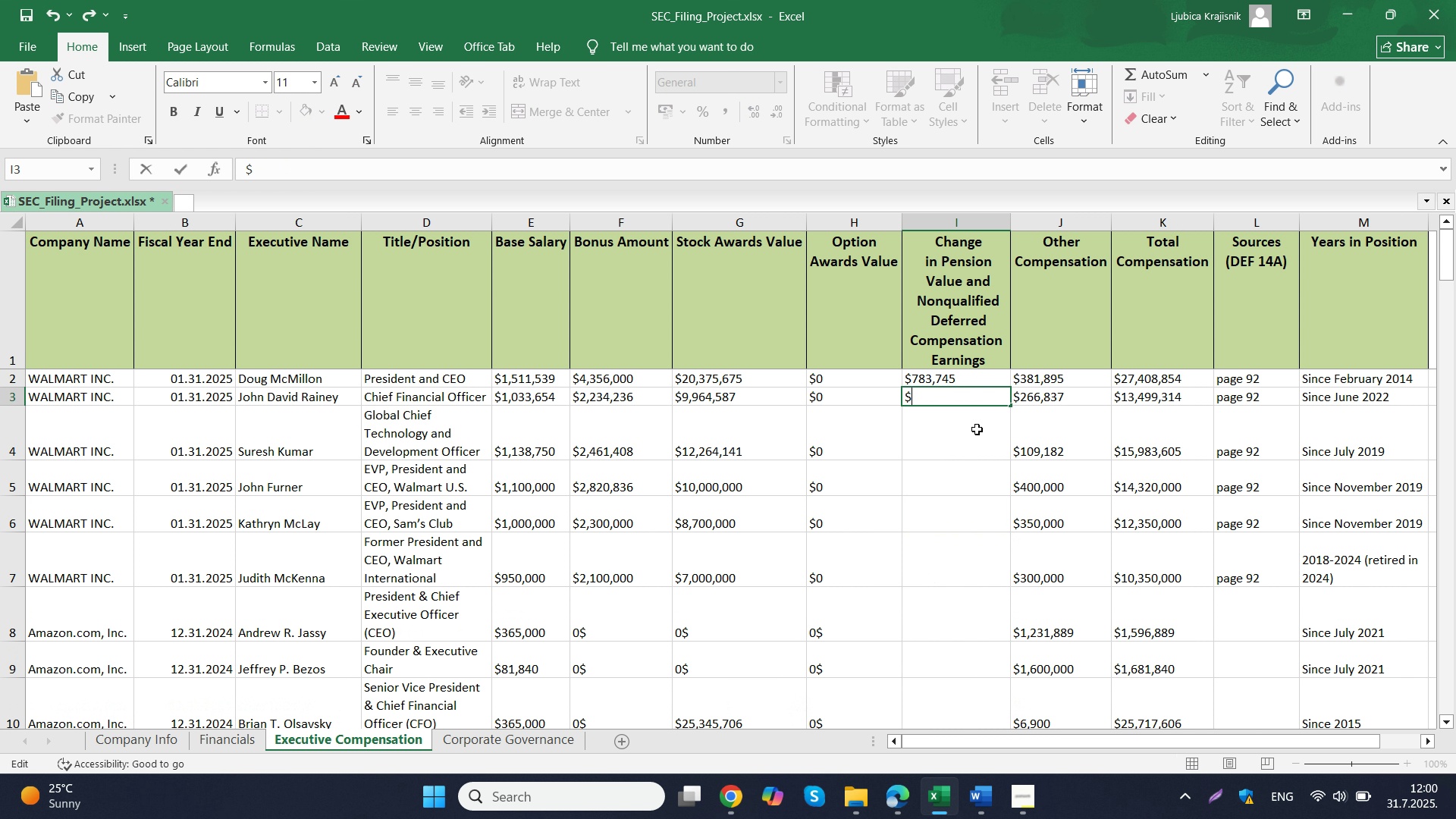 
key(Backspace)
 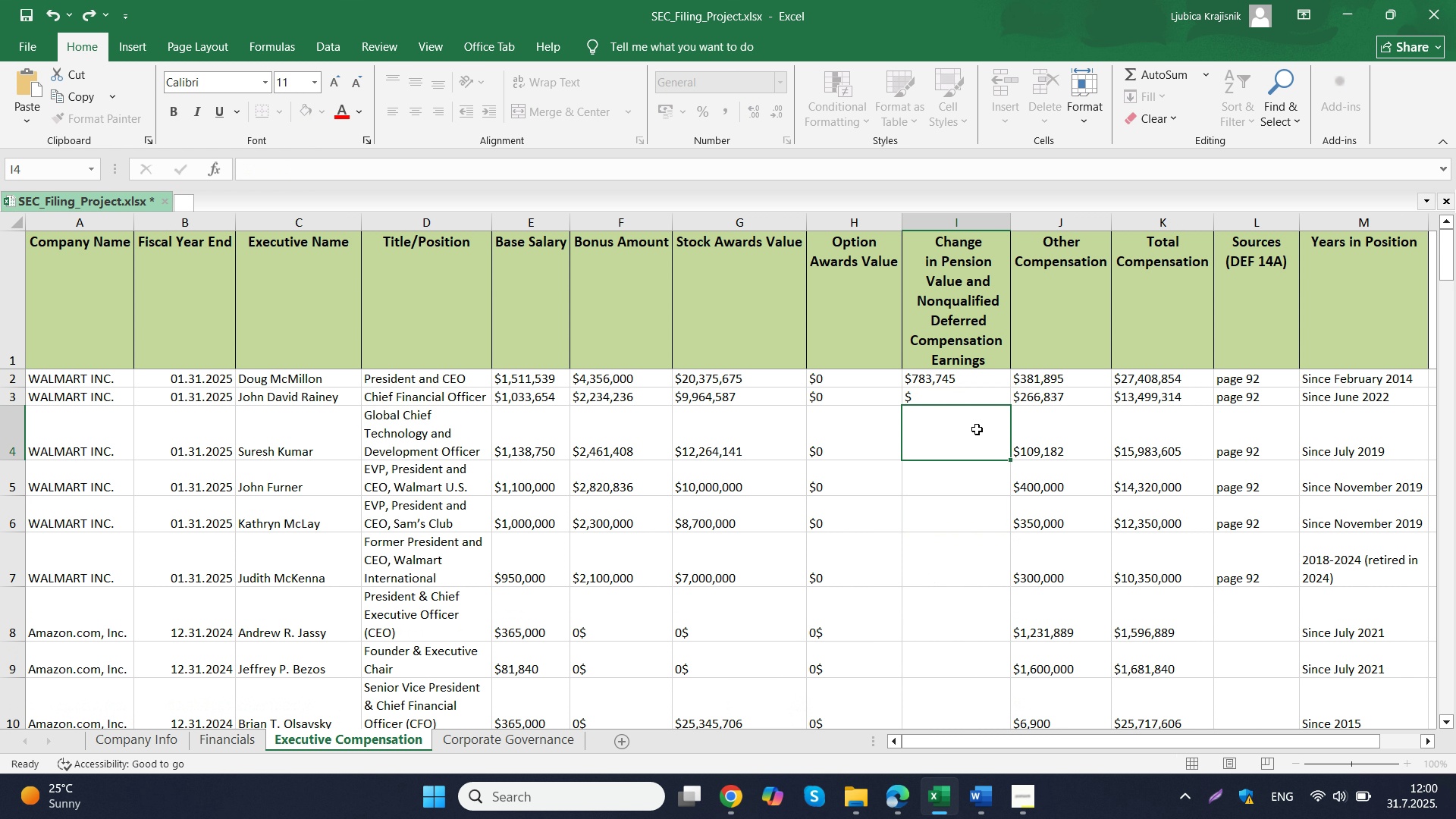 
left_click([977, 429])
 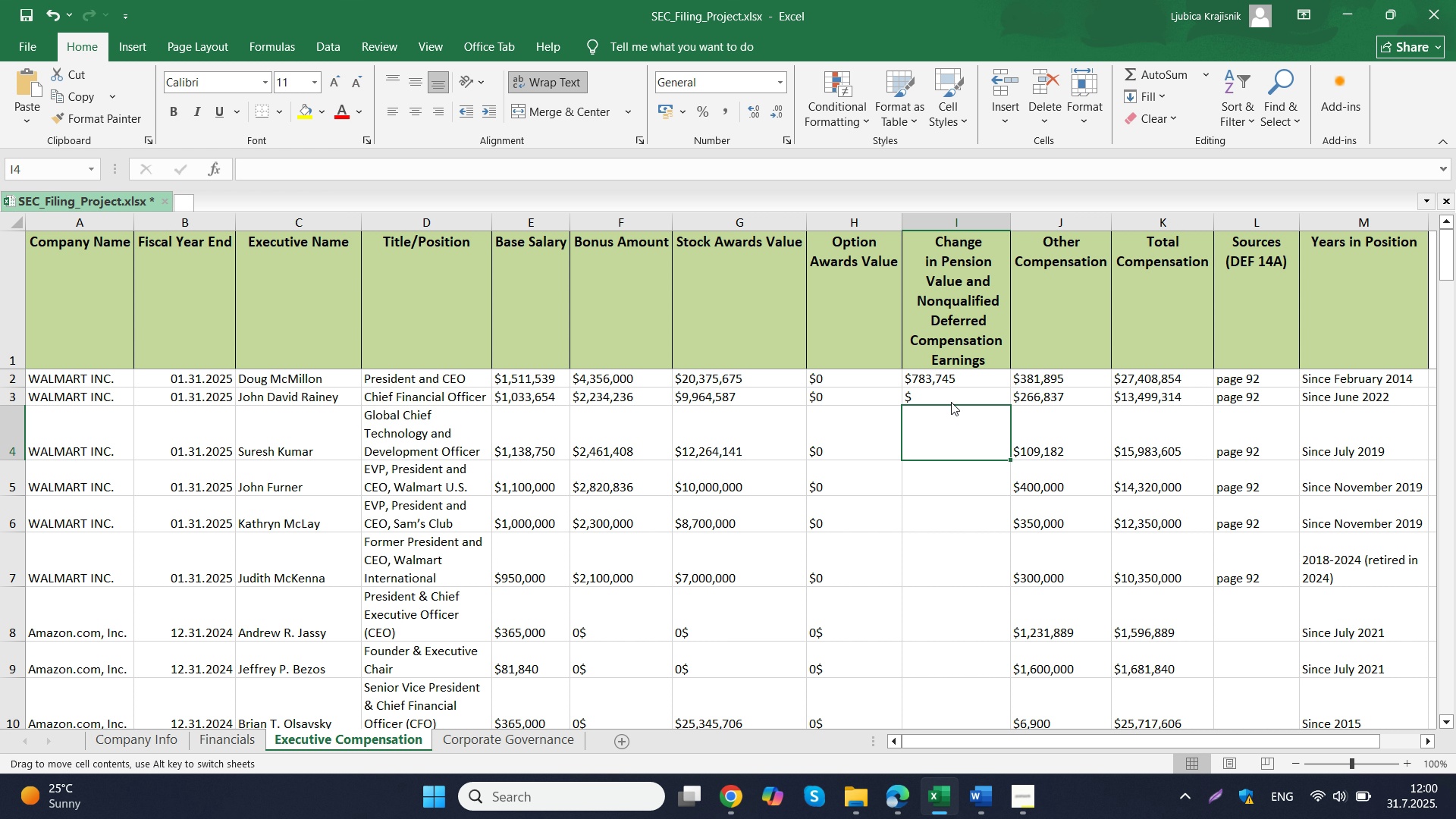 
left_click([951, 402])
 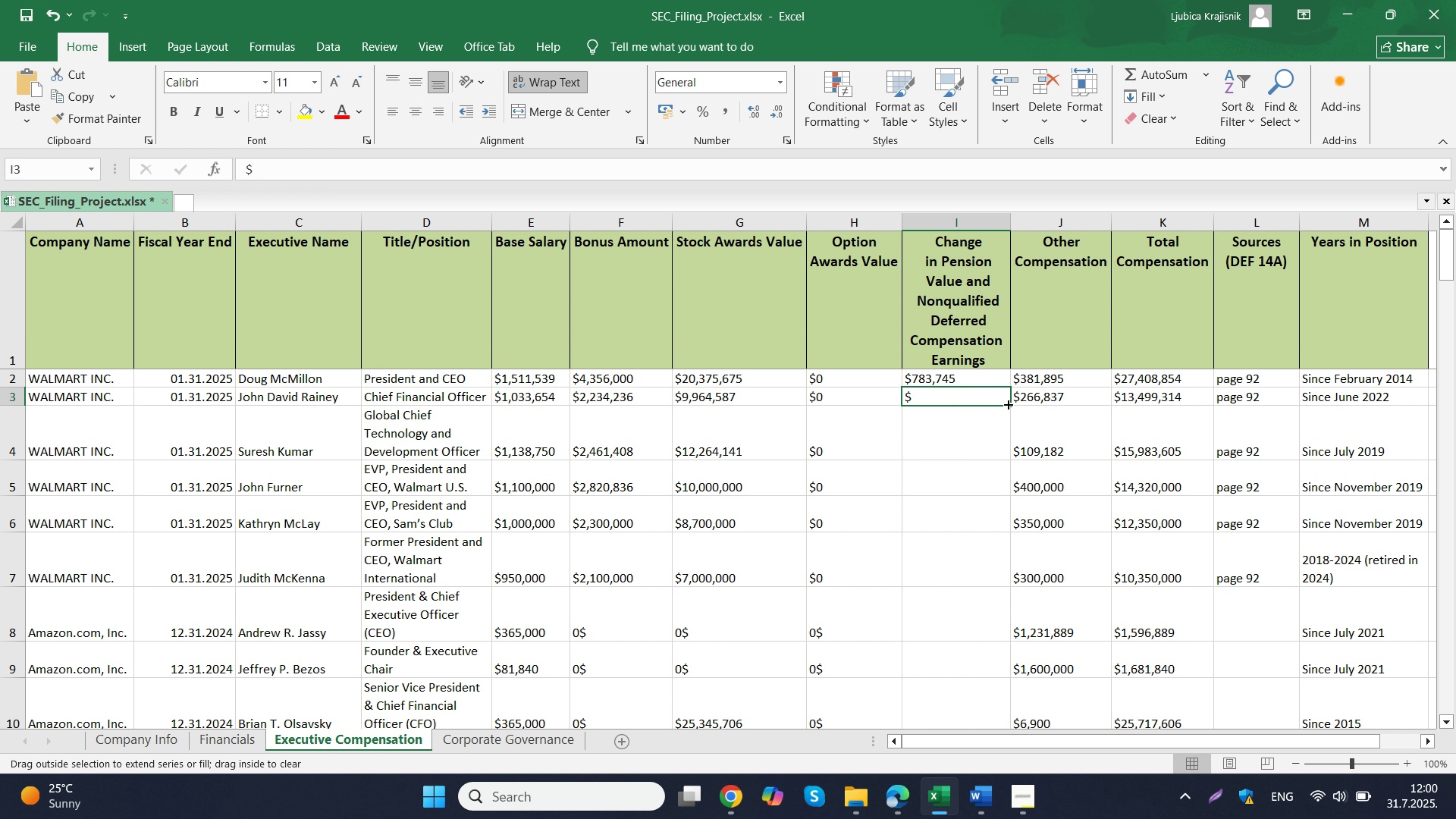 
left_click_drag(start_coordinate=[1007, 403], to_coordinate=[956, 653])
 